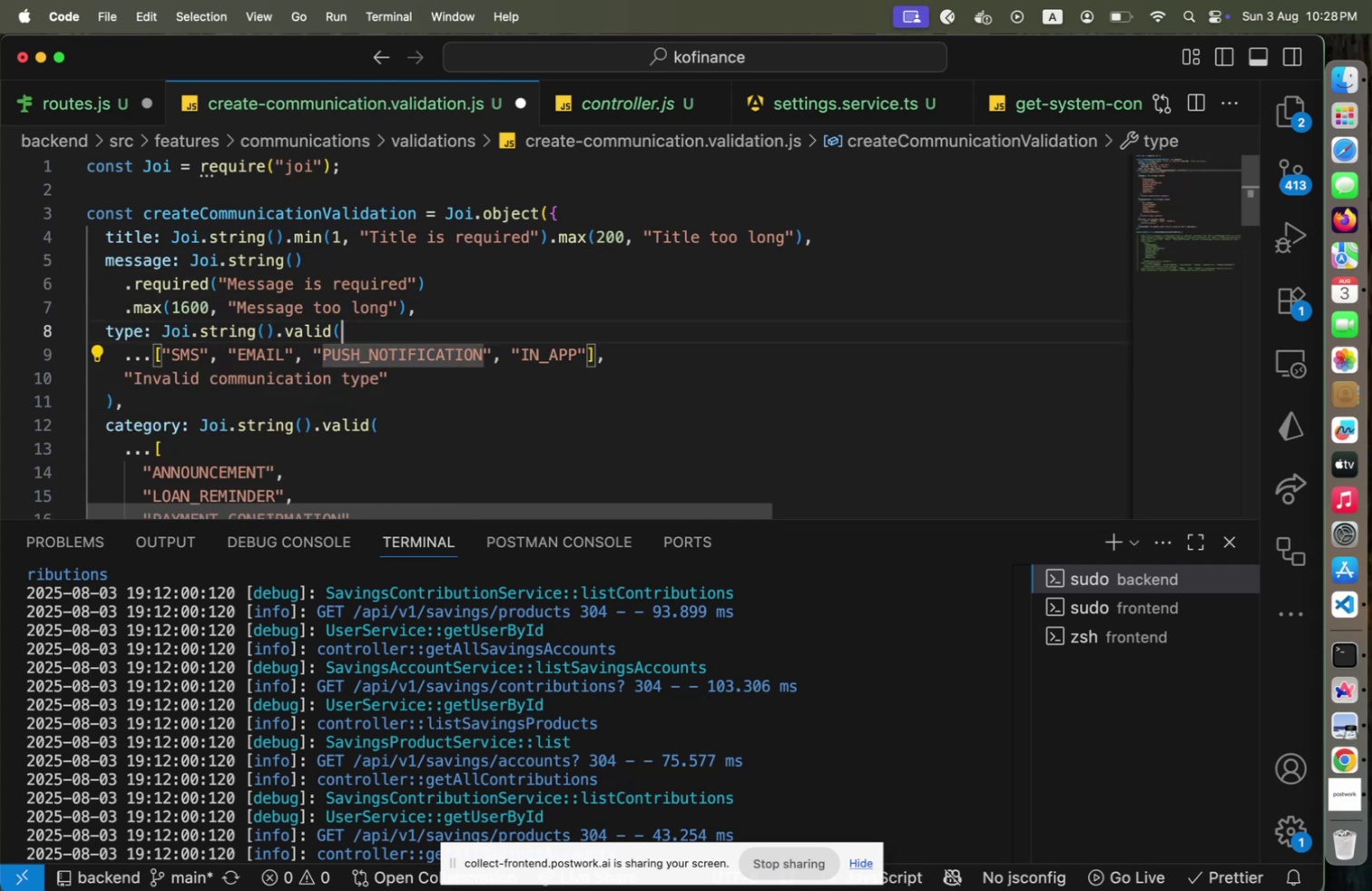 
key(ArrowUp)
 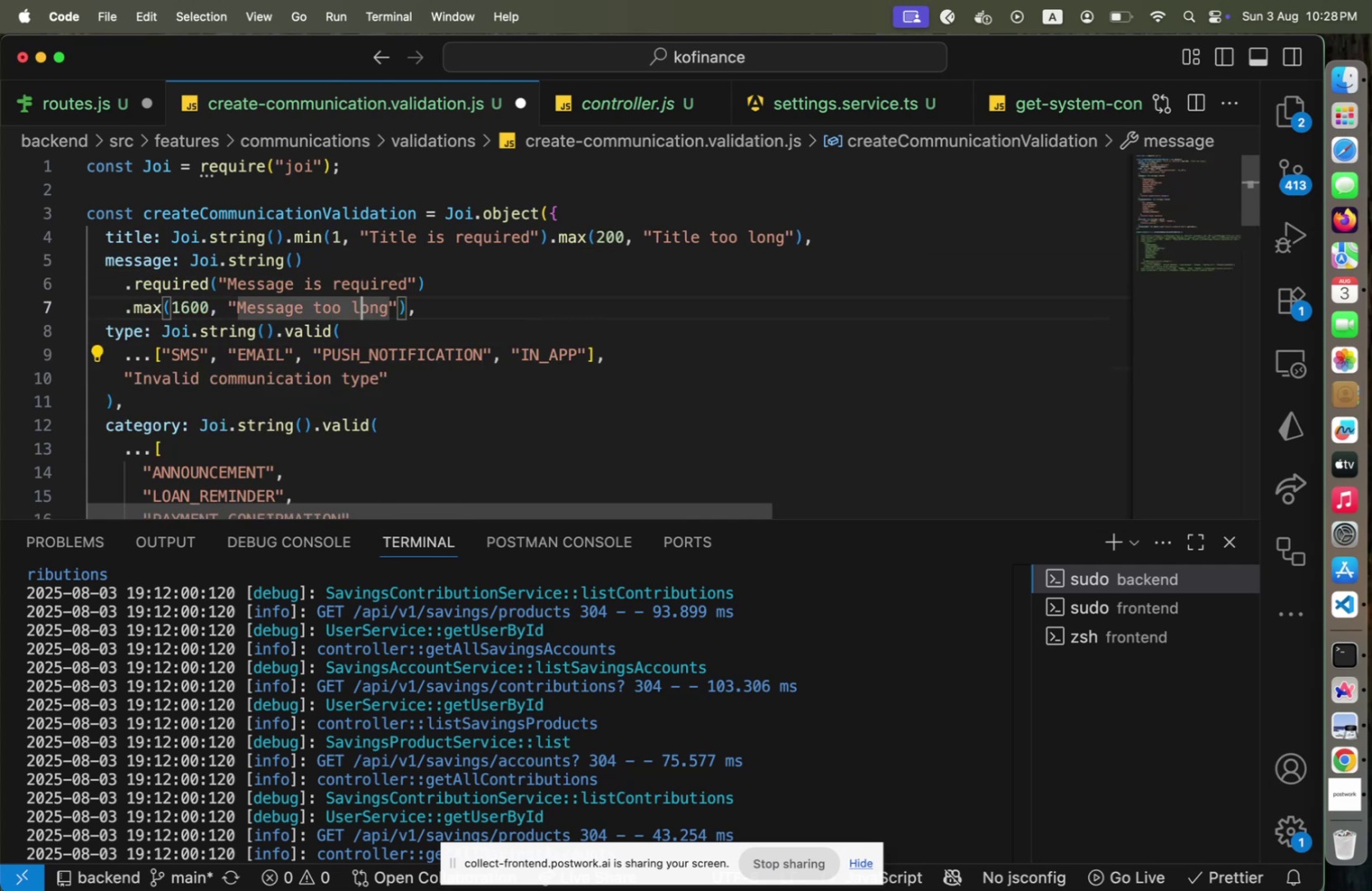 
key(ArrowUp)
 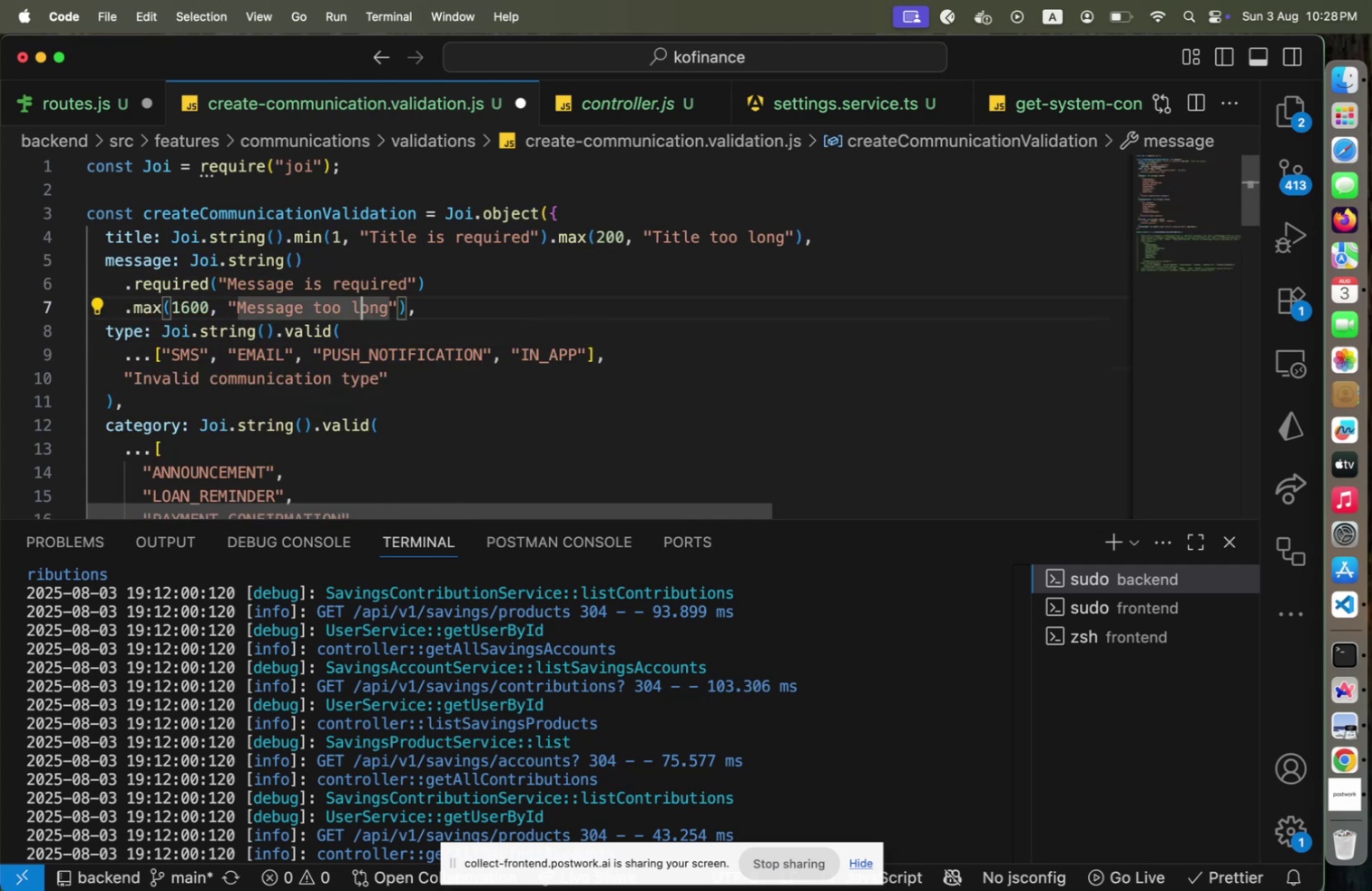 
key(ArrowUp)
 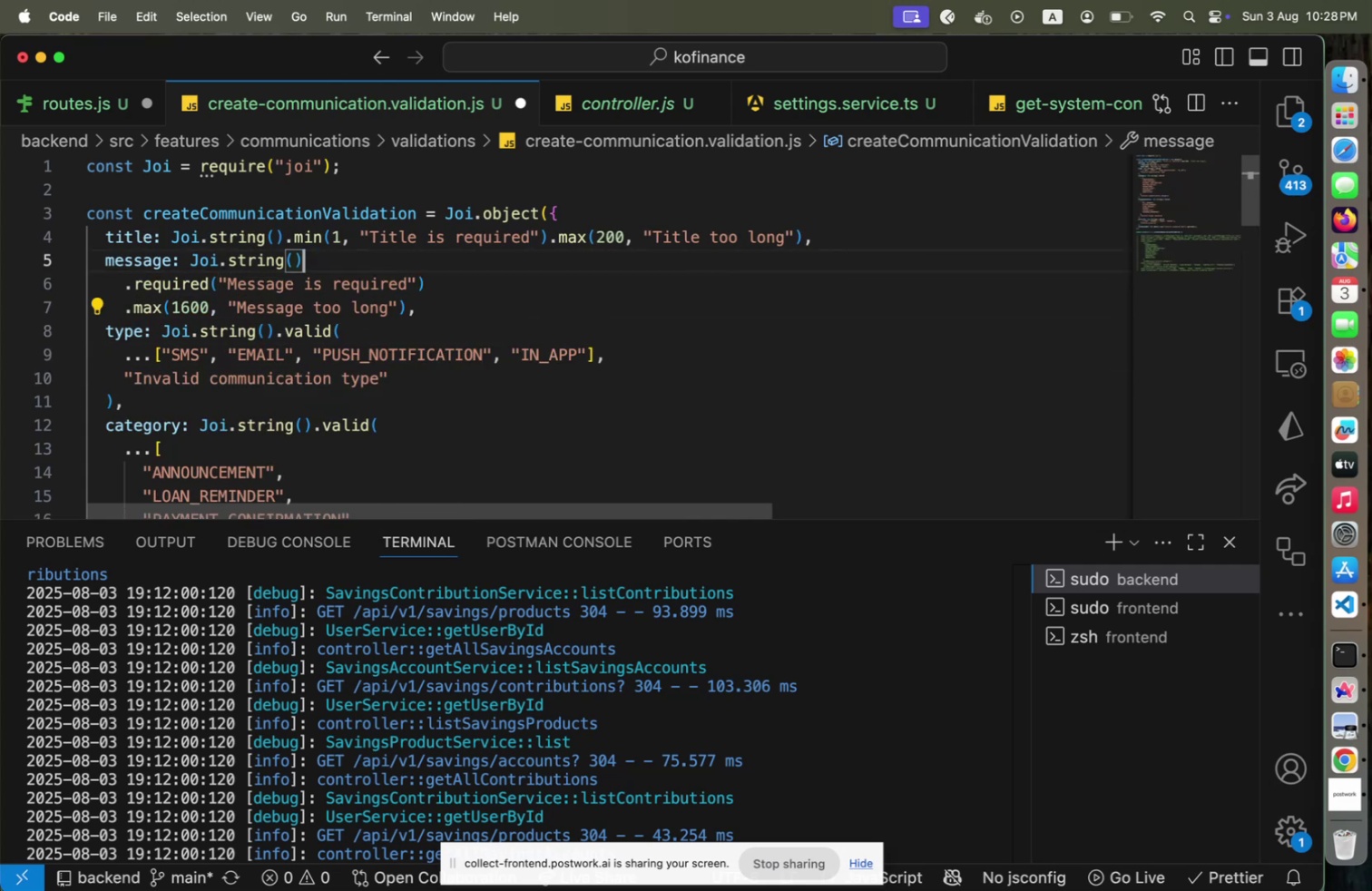 
key(ArrowUp)
 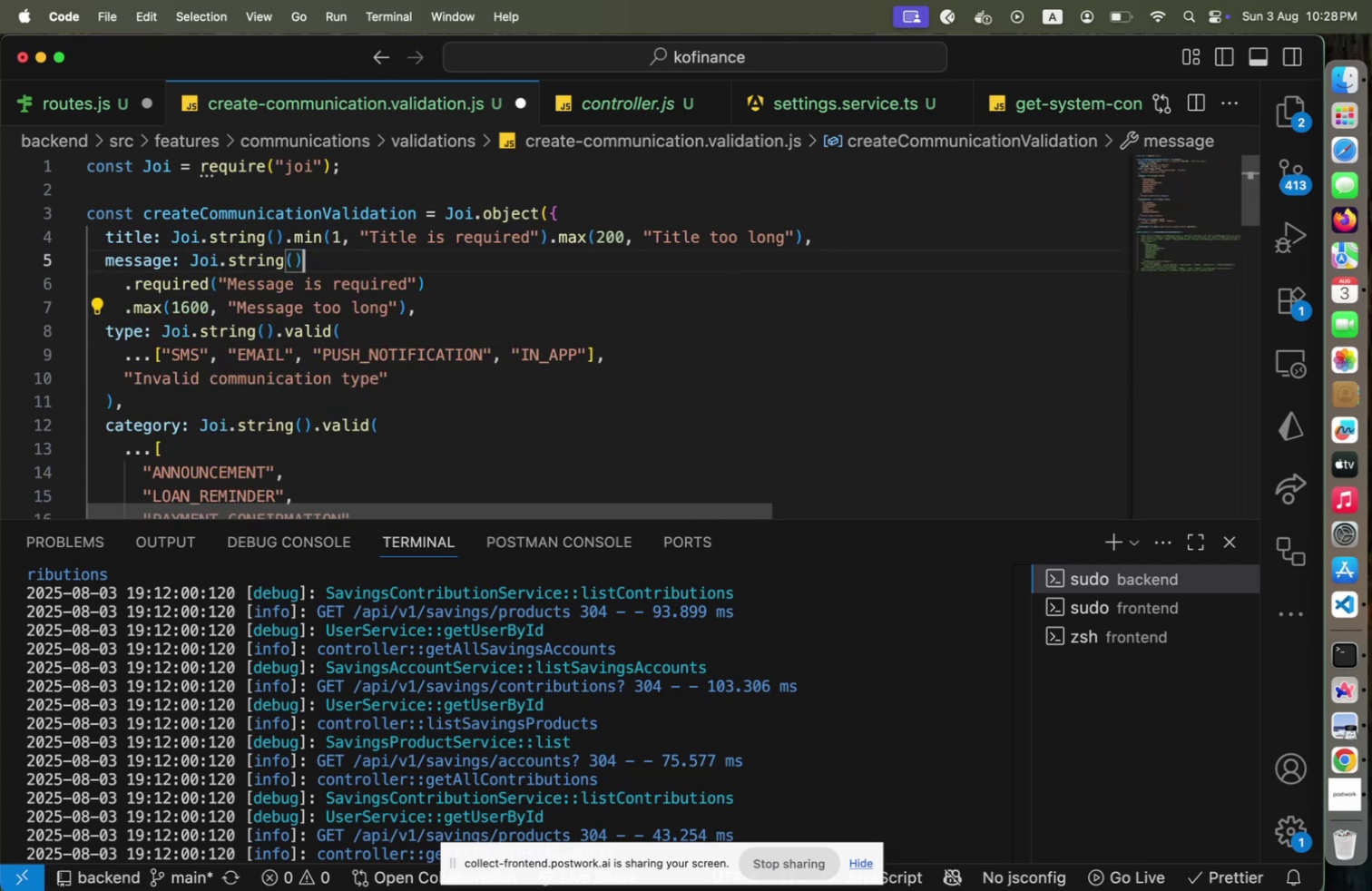 
key(ArrowUp)
 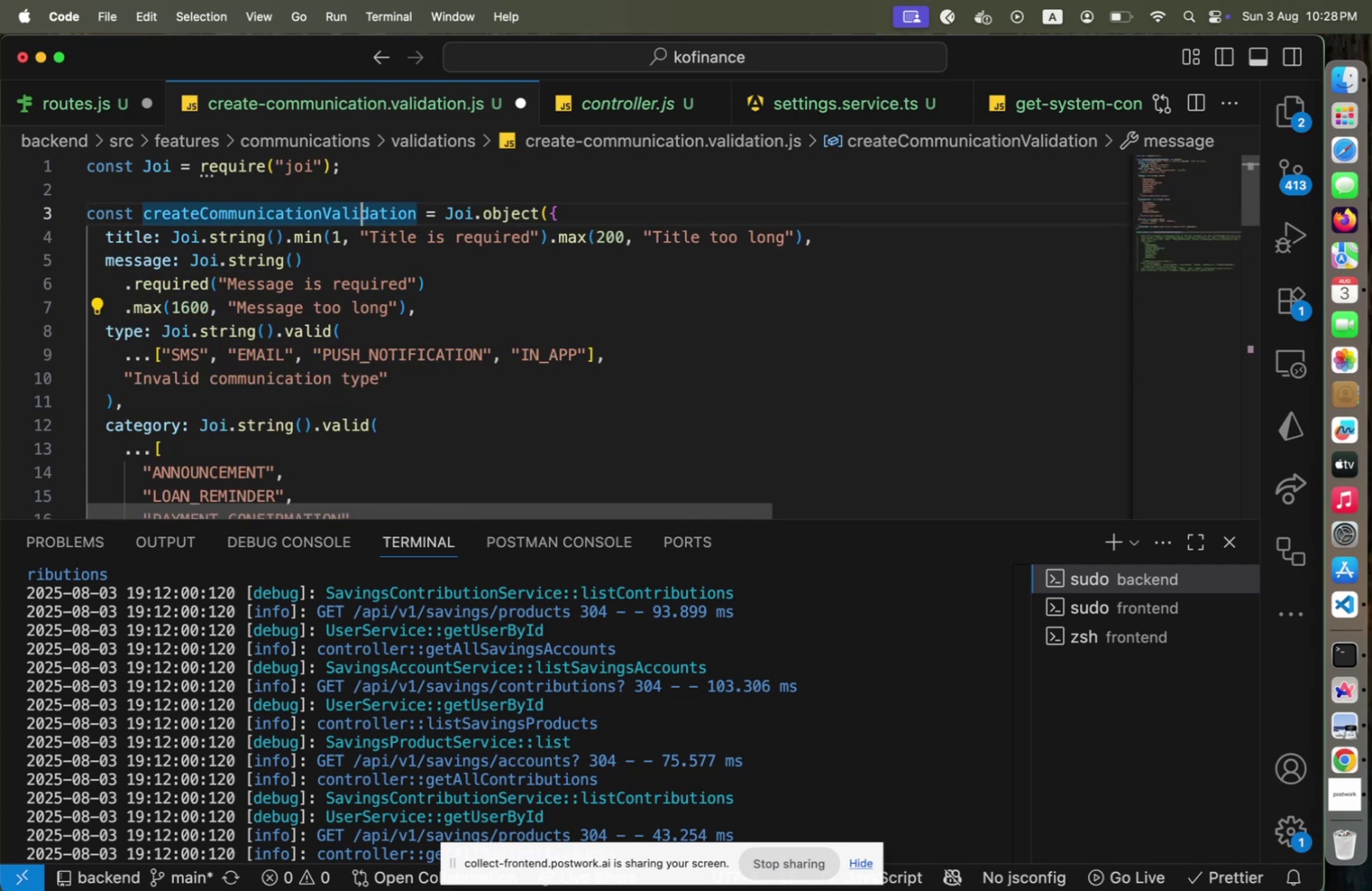 
key(ArrowUp)
 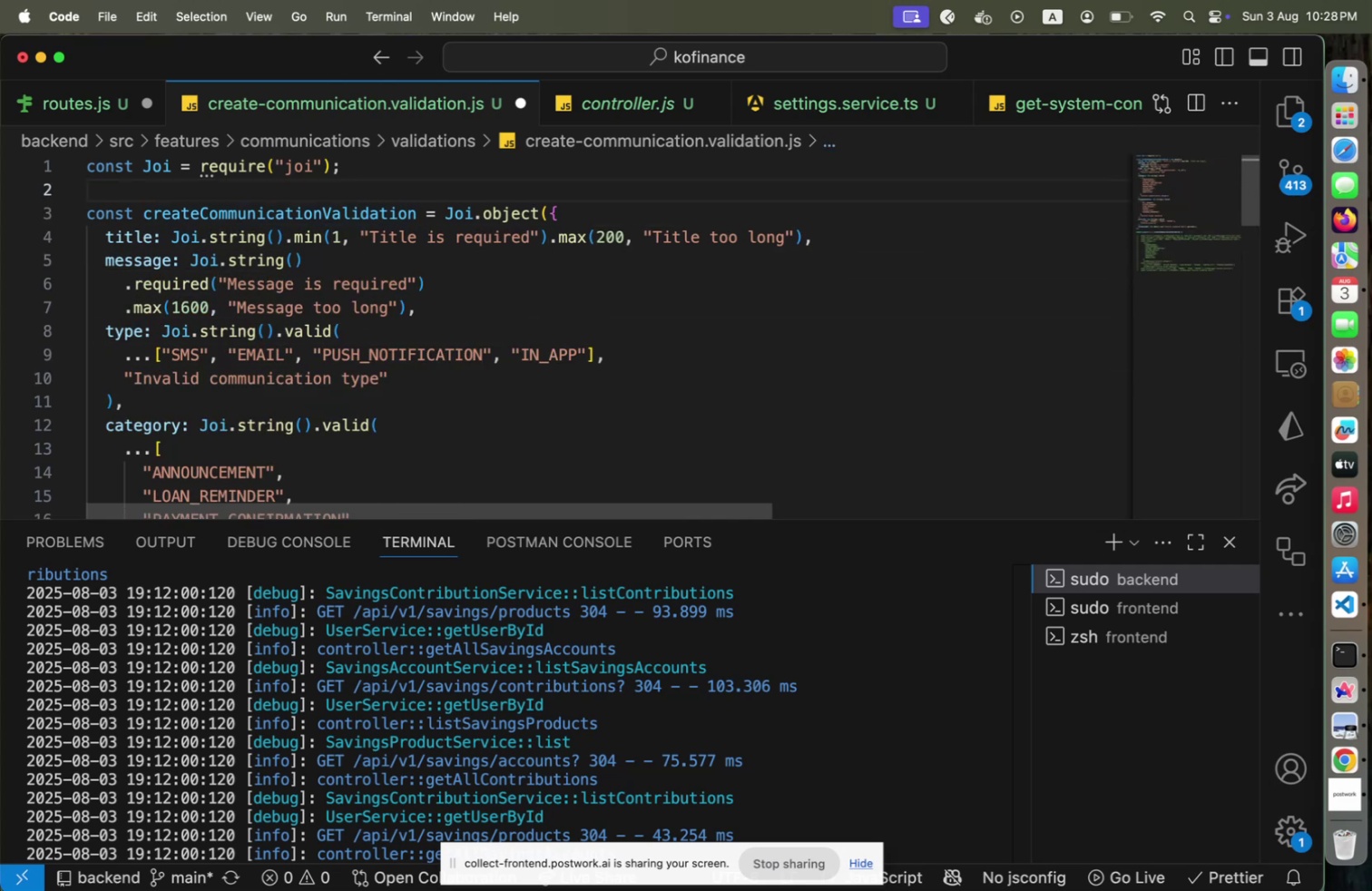 
key(Enter)
 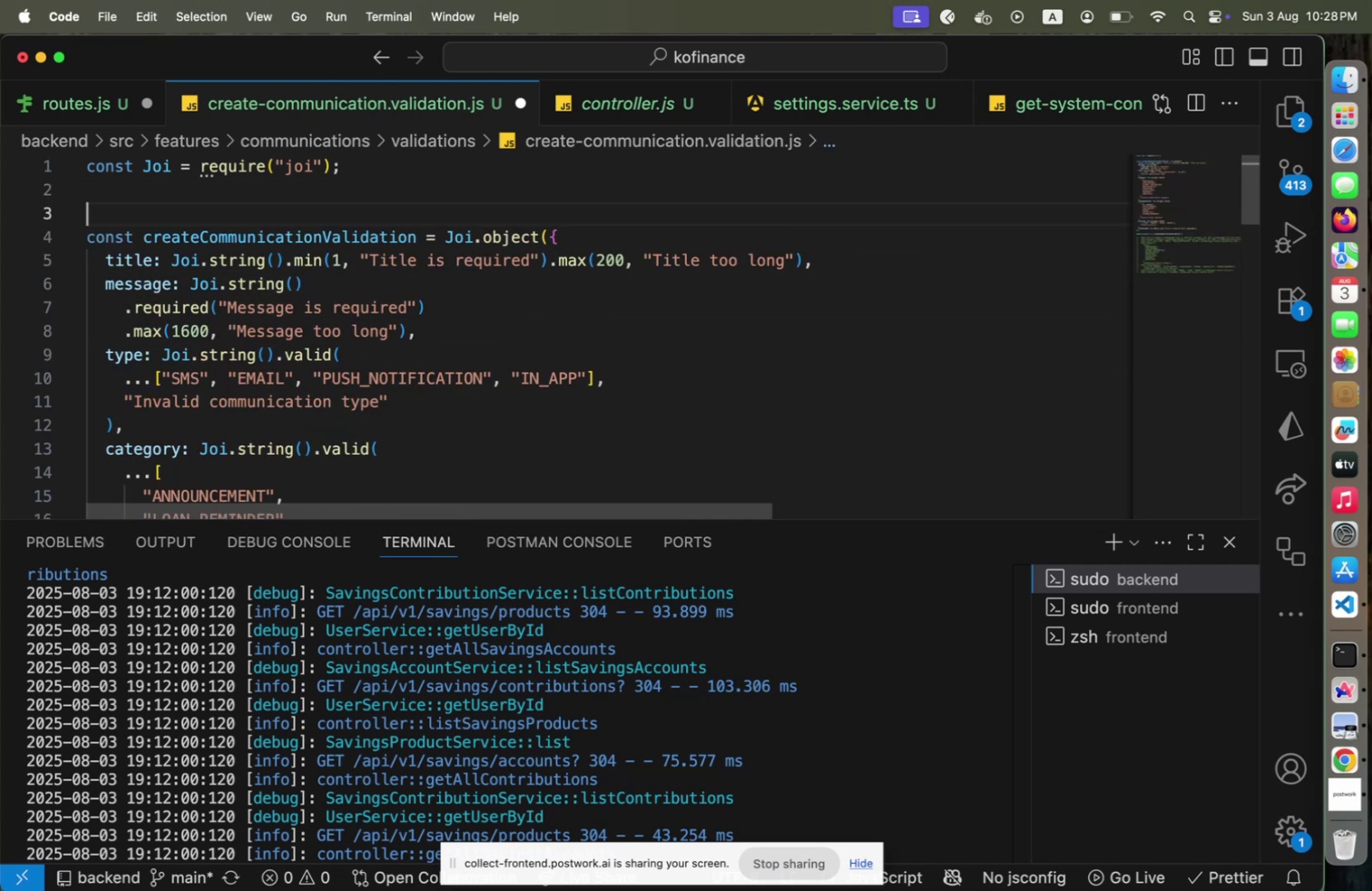 
type(const COMMN)
key(Backspace)
type(UNICATION_TYPES = {)
 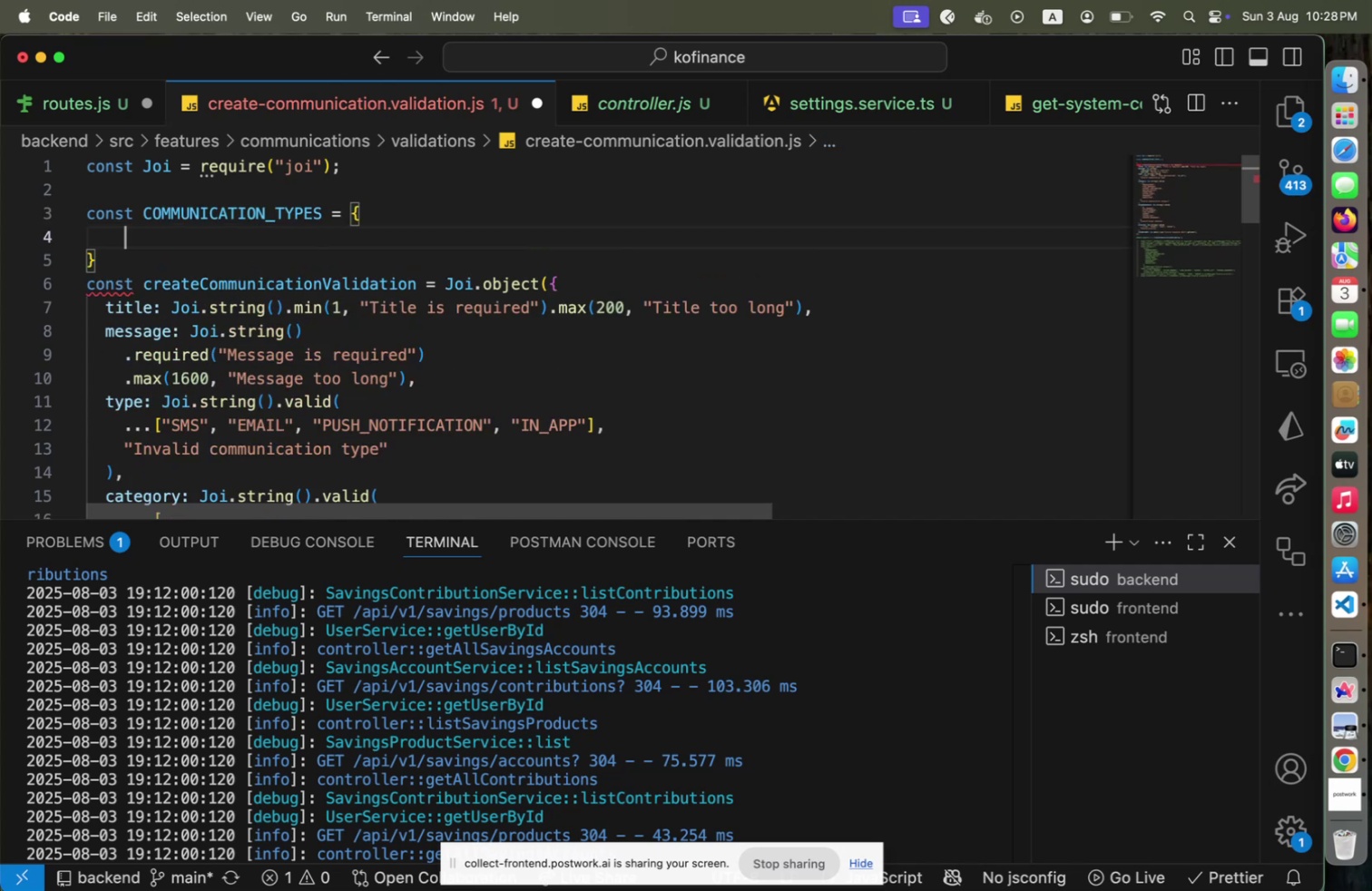 
 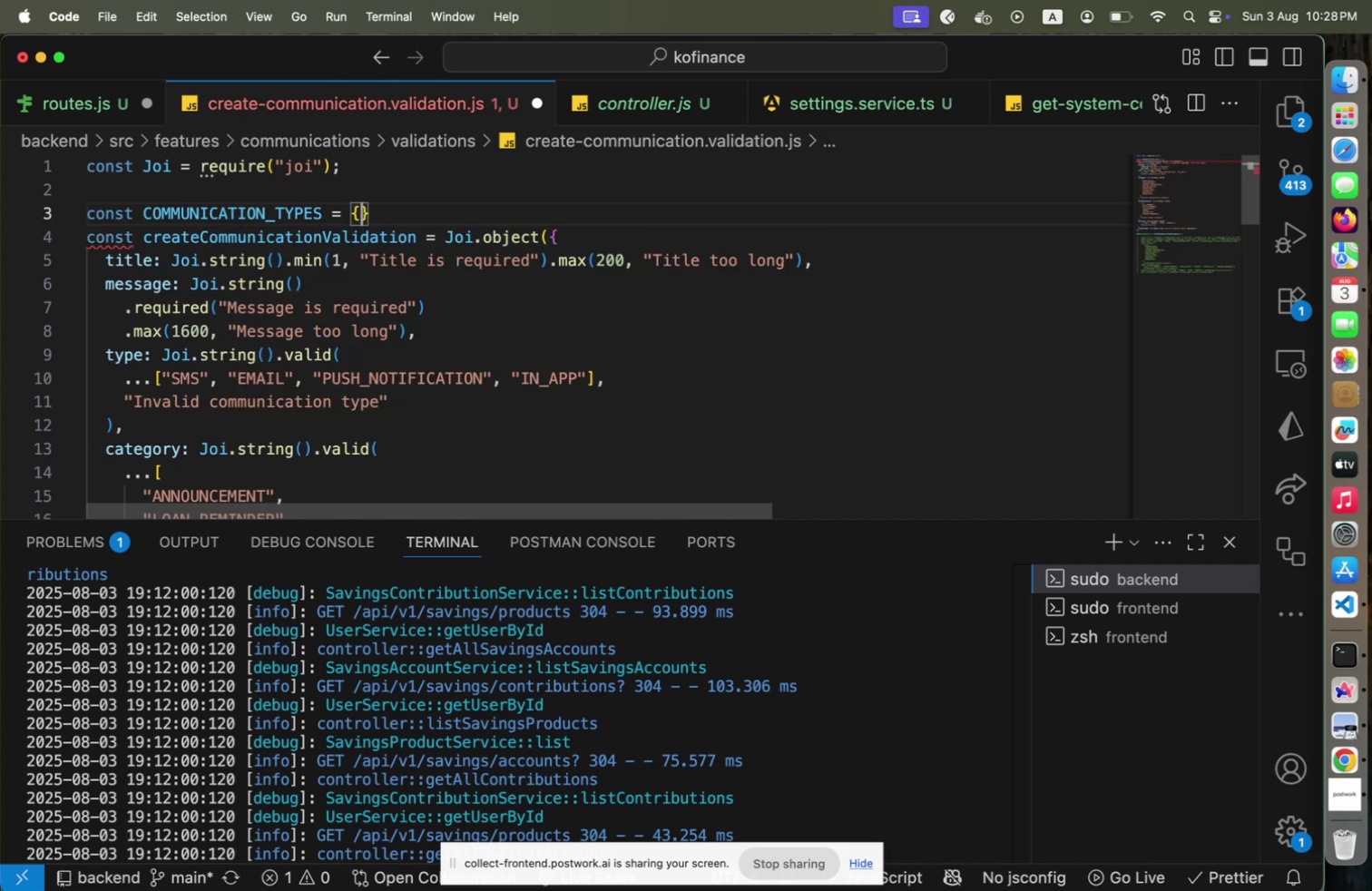 
key(Enter)
 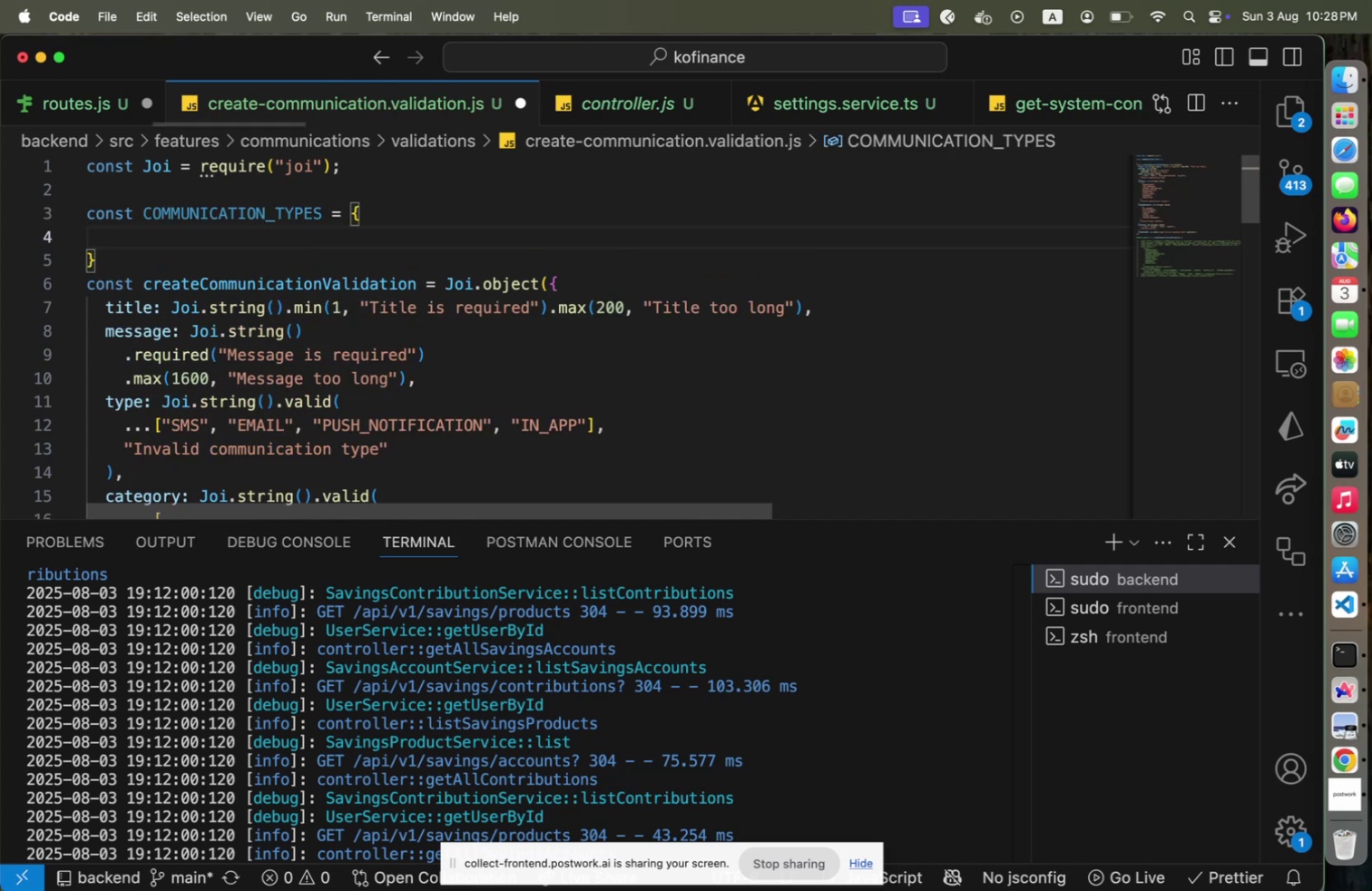 
type(SMS: ;S)
key(Backspace)
key(Backspace)
type("SMS)
 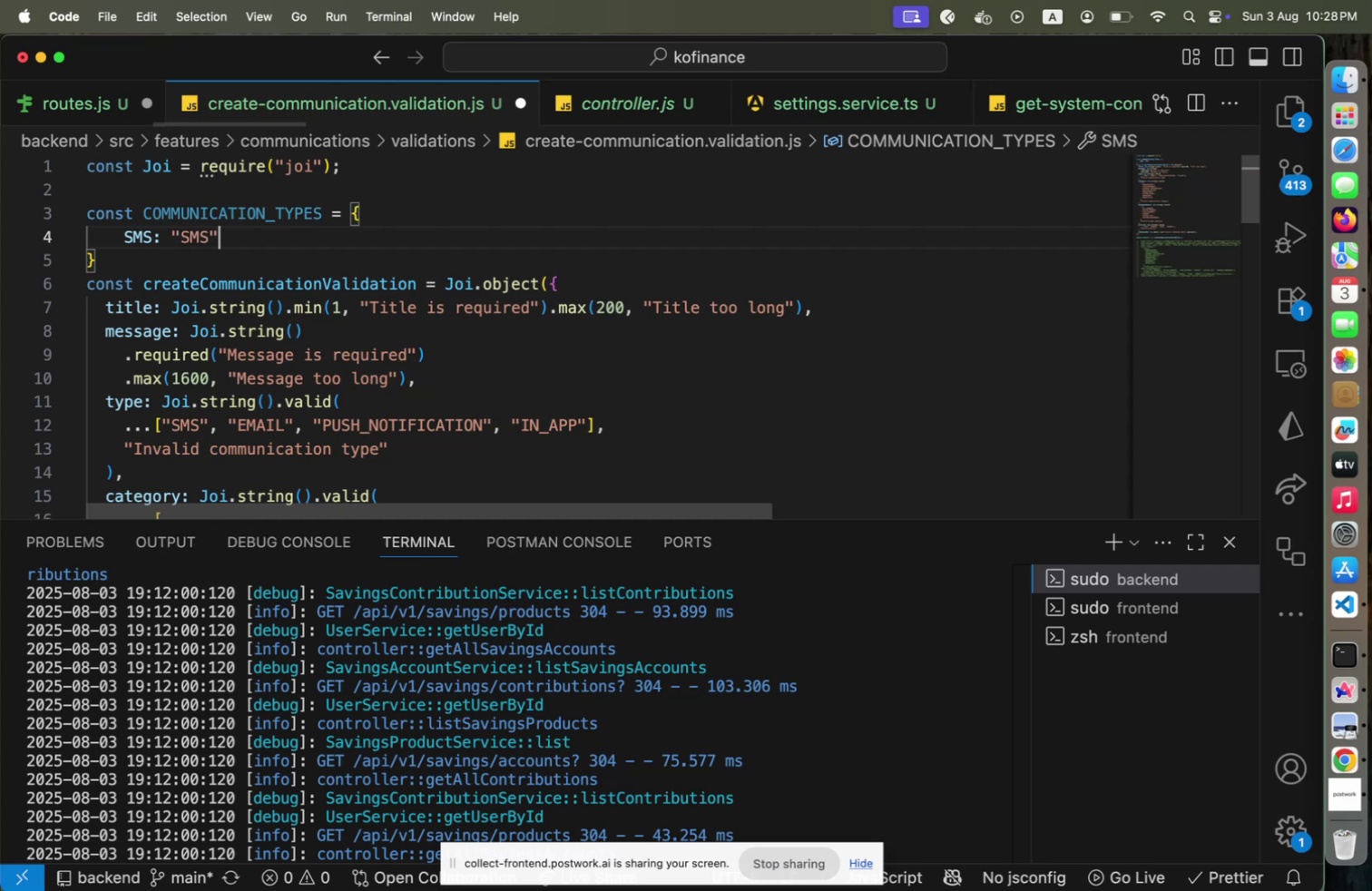 
 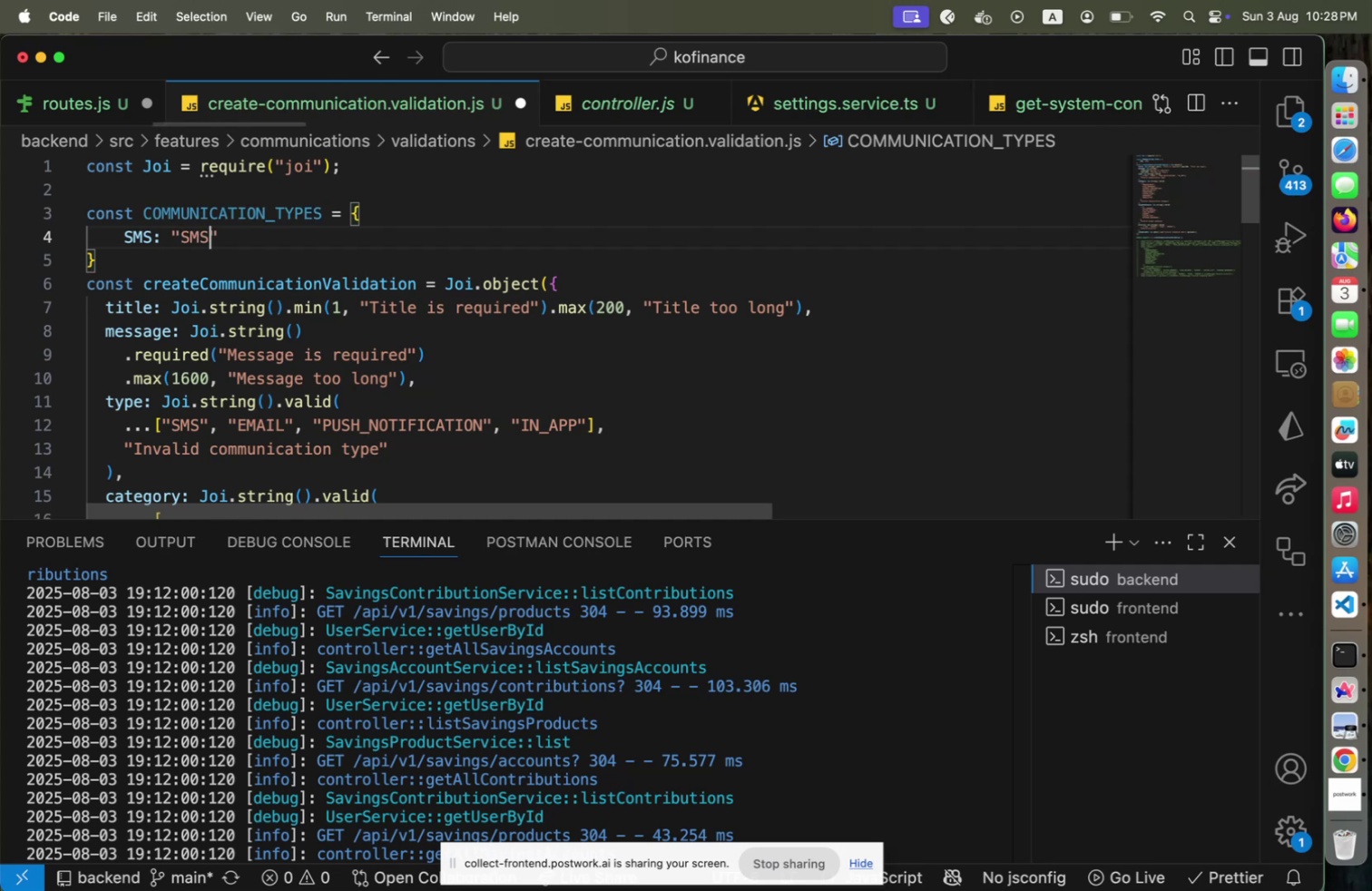 
key(ArrowRight)
 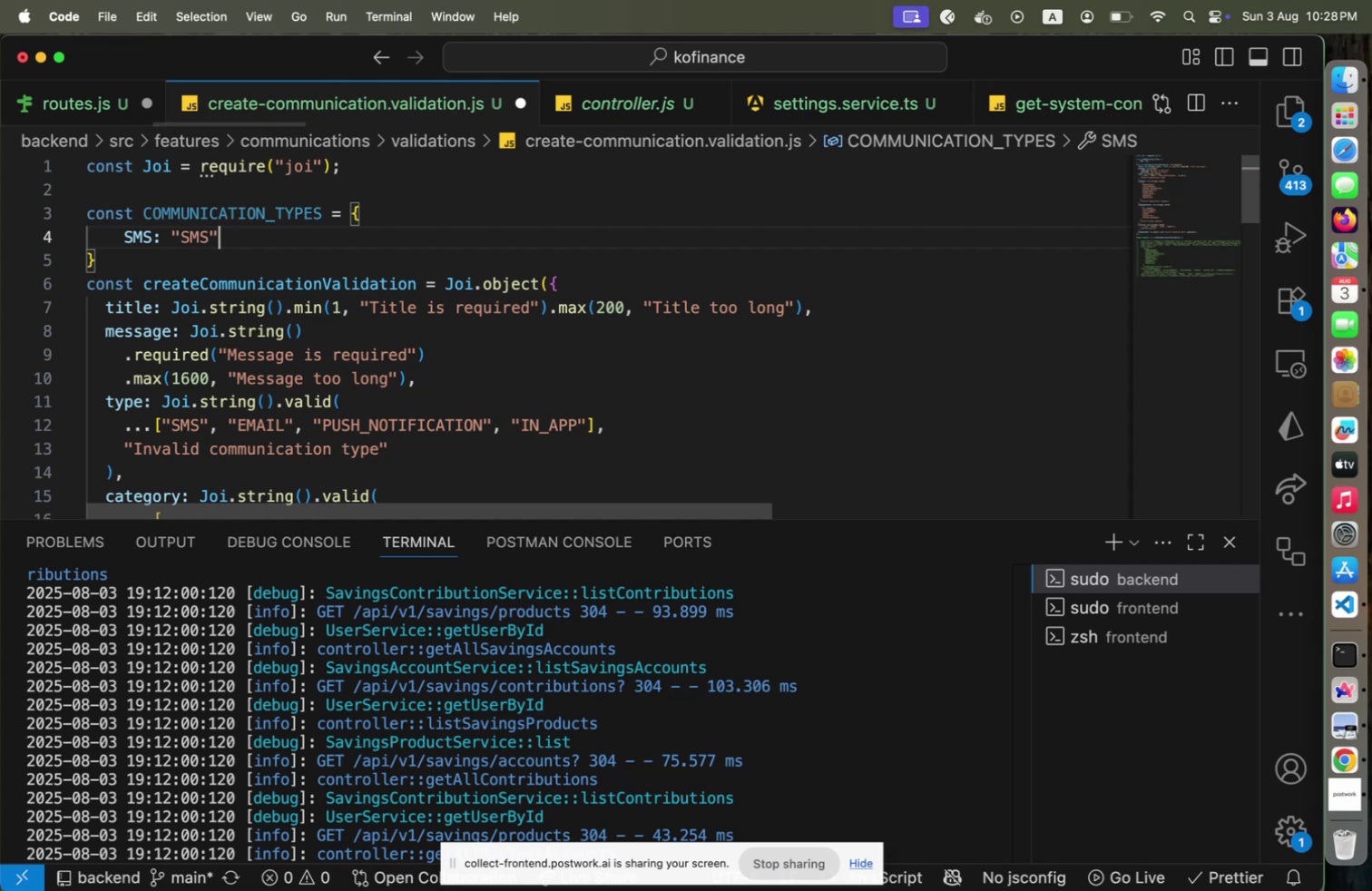 
key(Comma)
 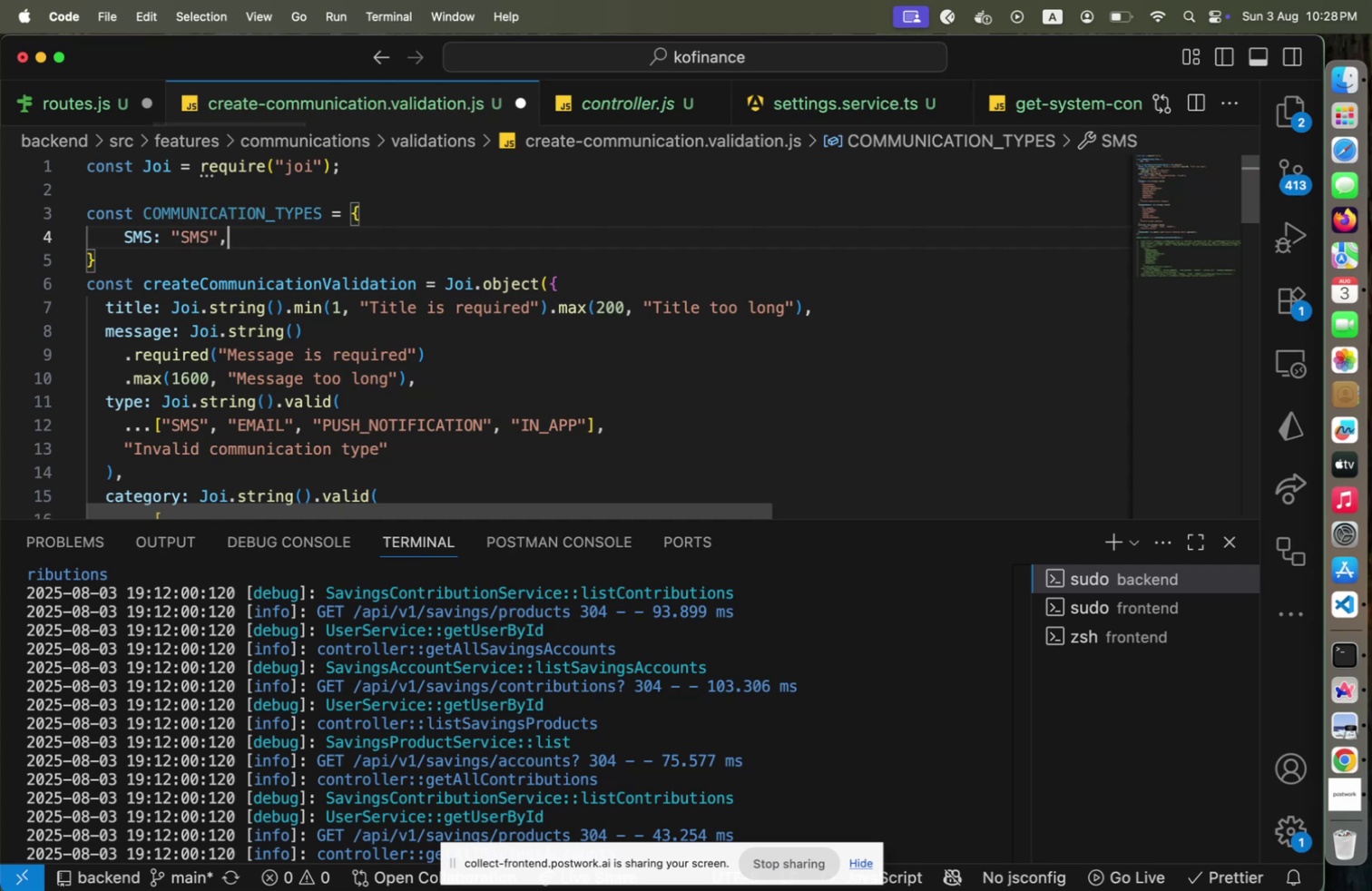 
key(Enter)
 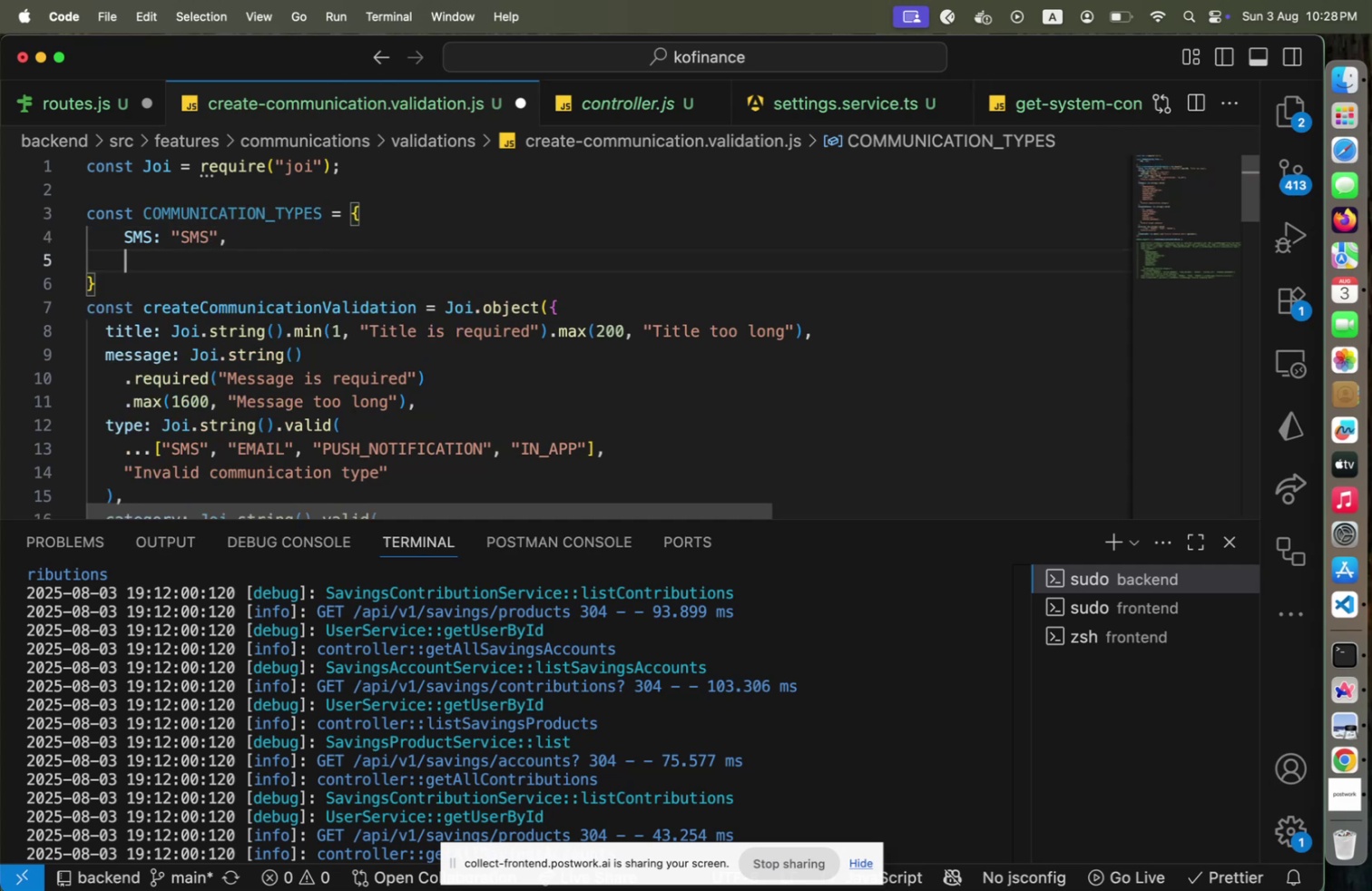 
type(")
key(Backspace)
type(EMAIL: "EMAIL)
 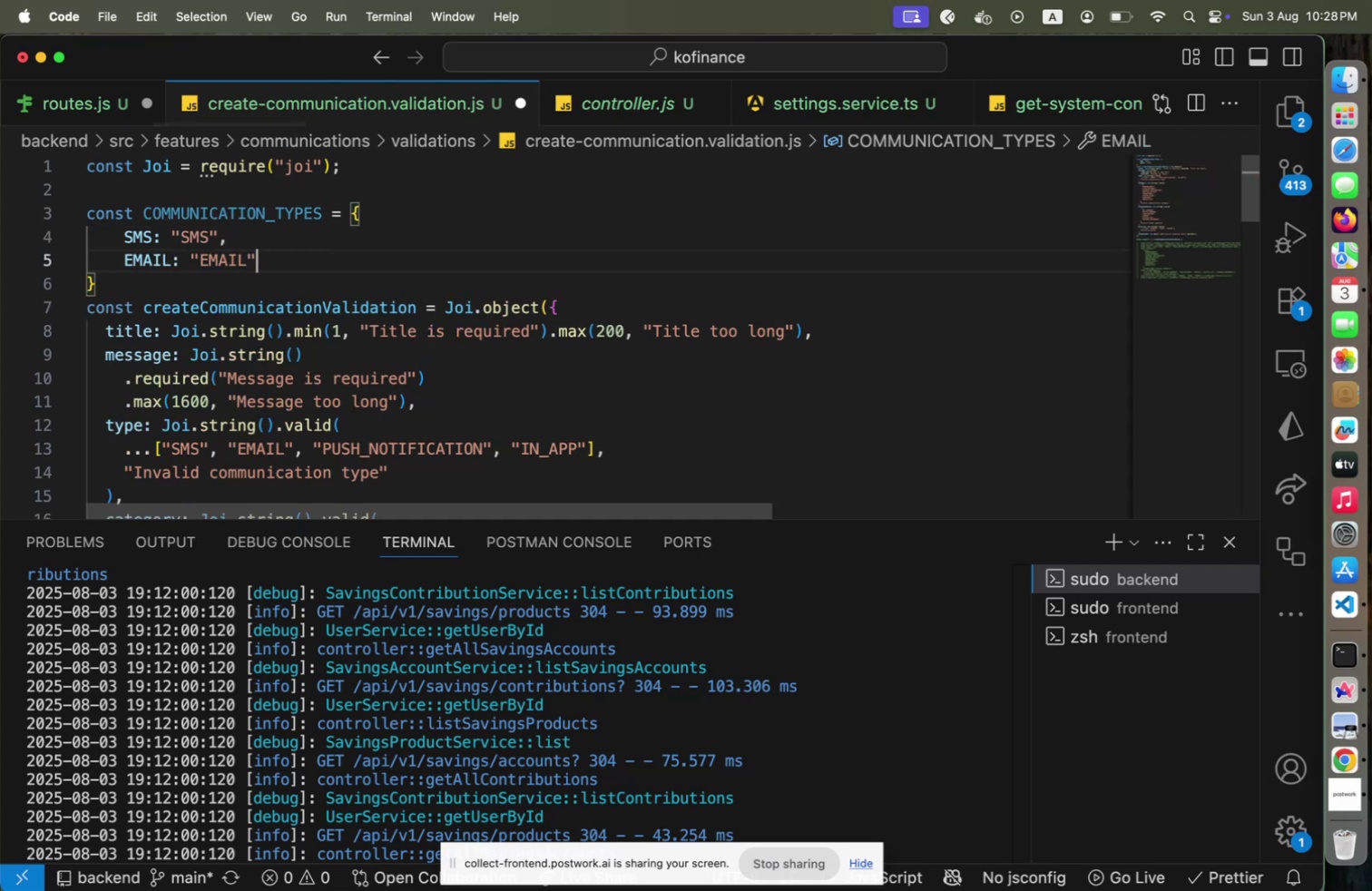 
 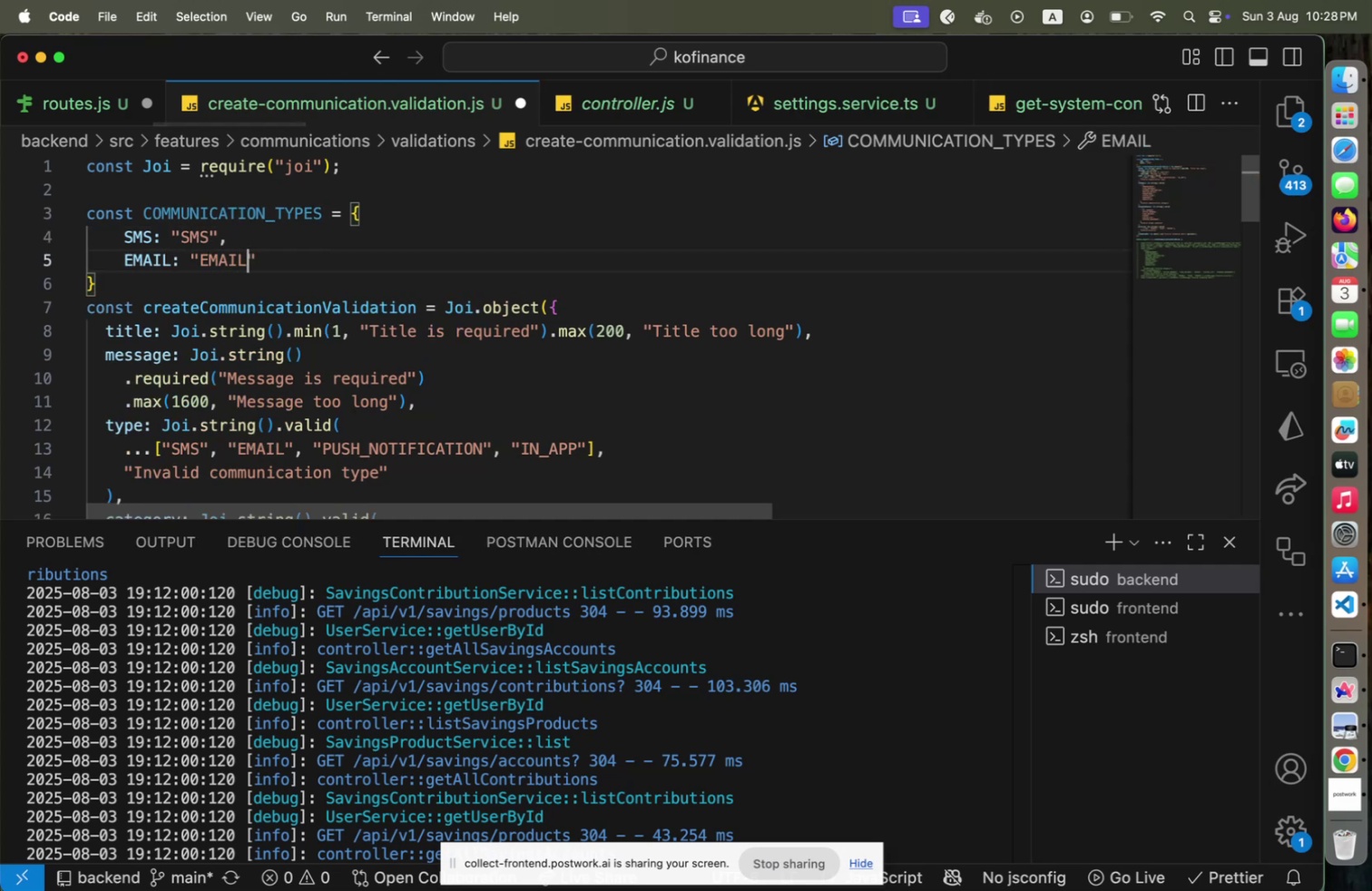 
key(ArrowRight)
 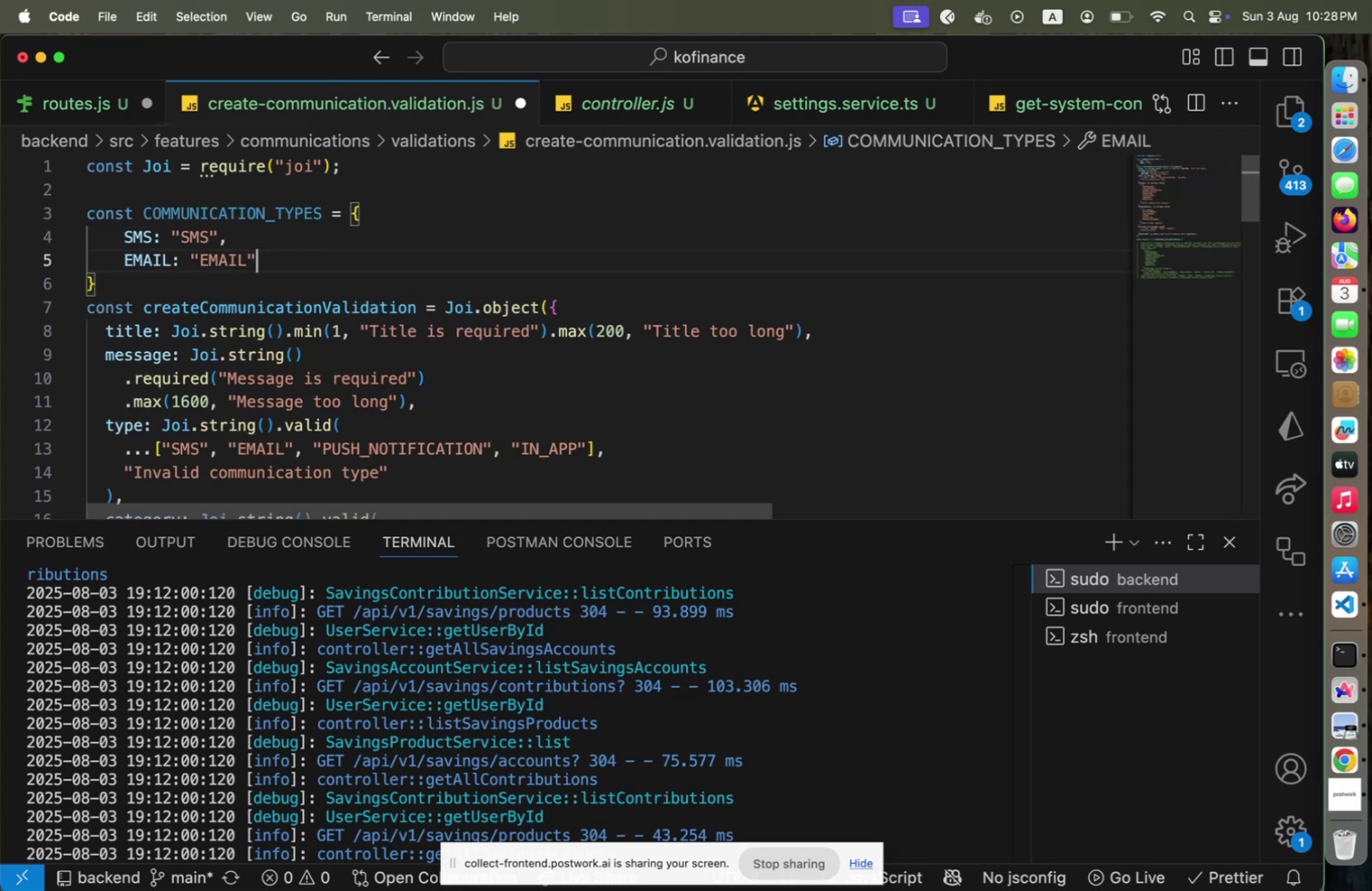 
key(Comma)
 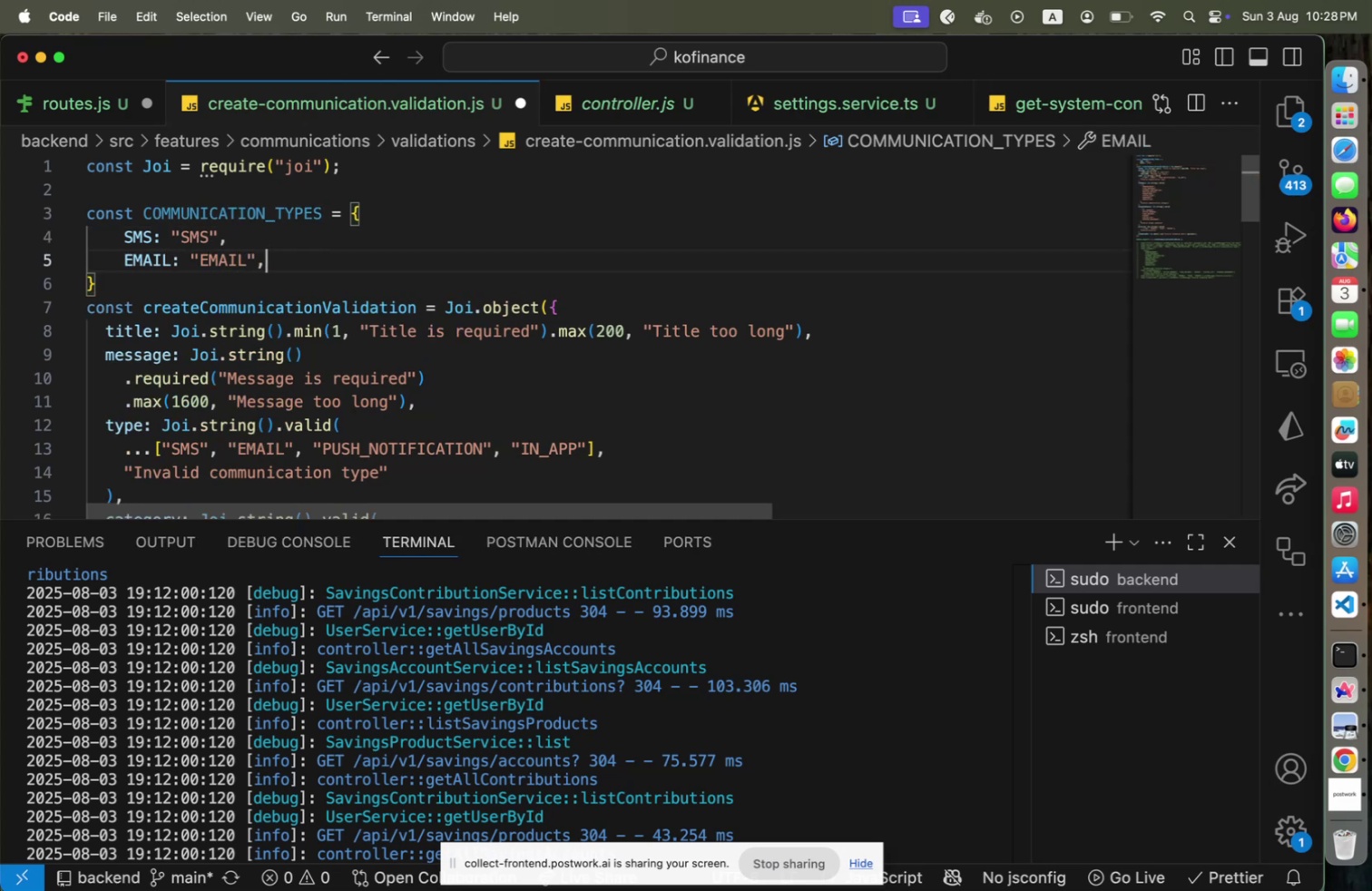 
key(Enter)
 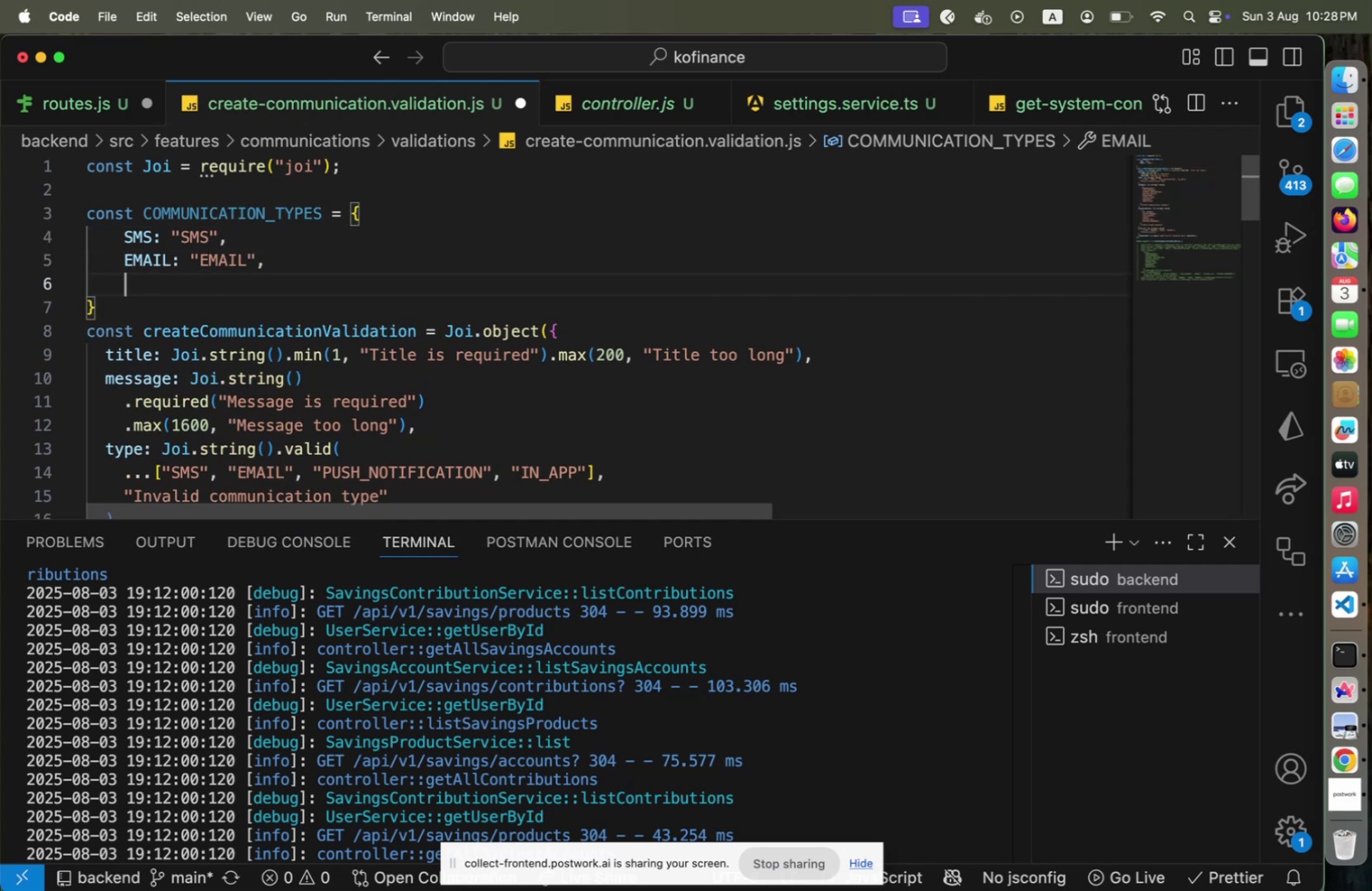 
type("PUSH_NOTIFICATION)
 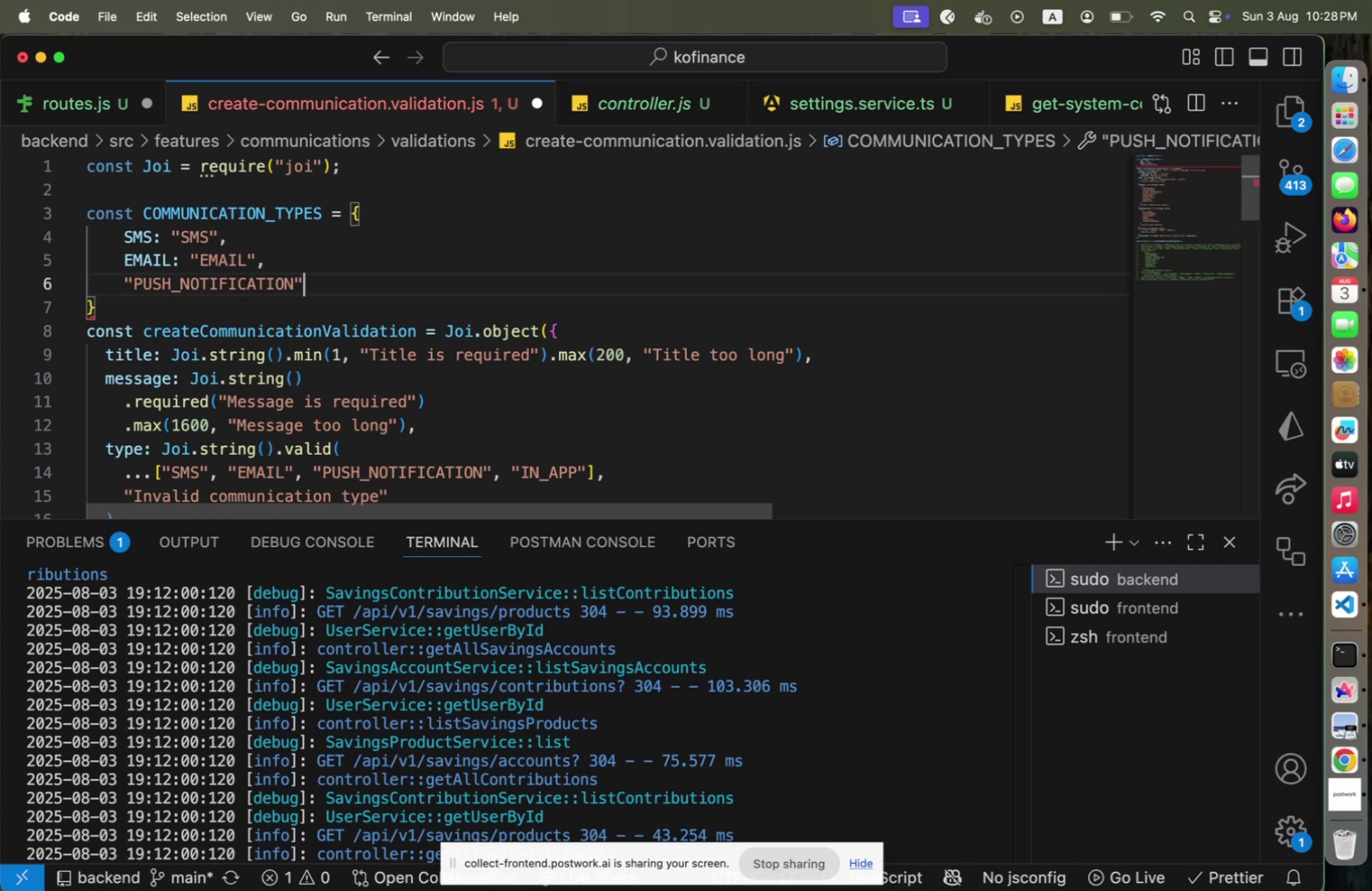 
 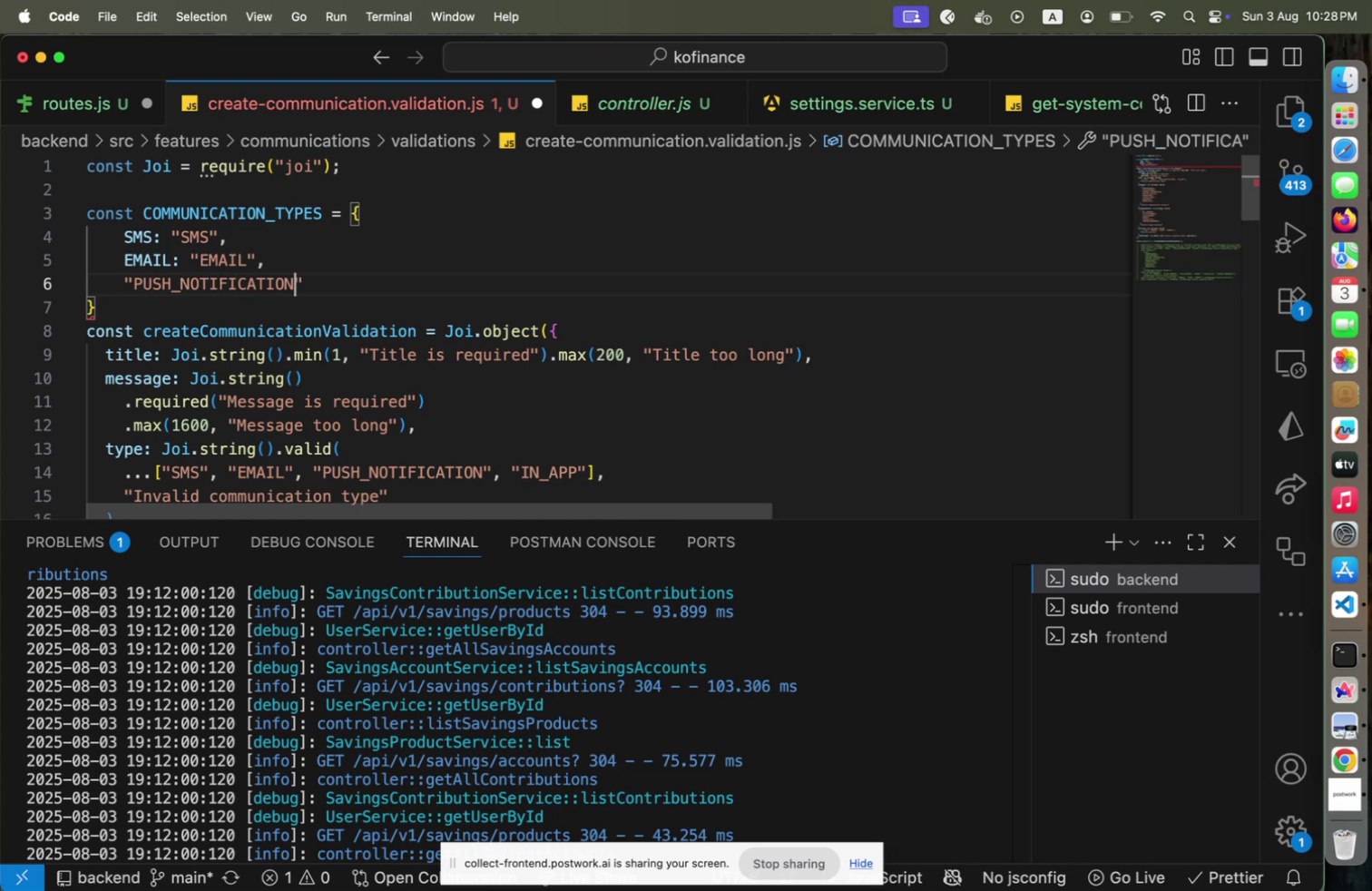 
key(ArrowRight)
 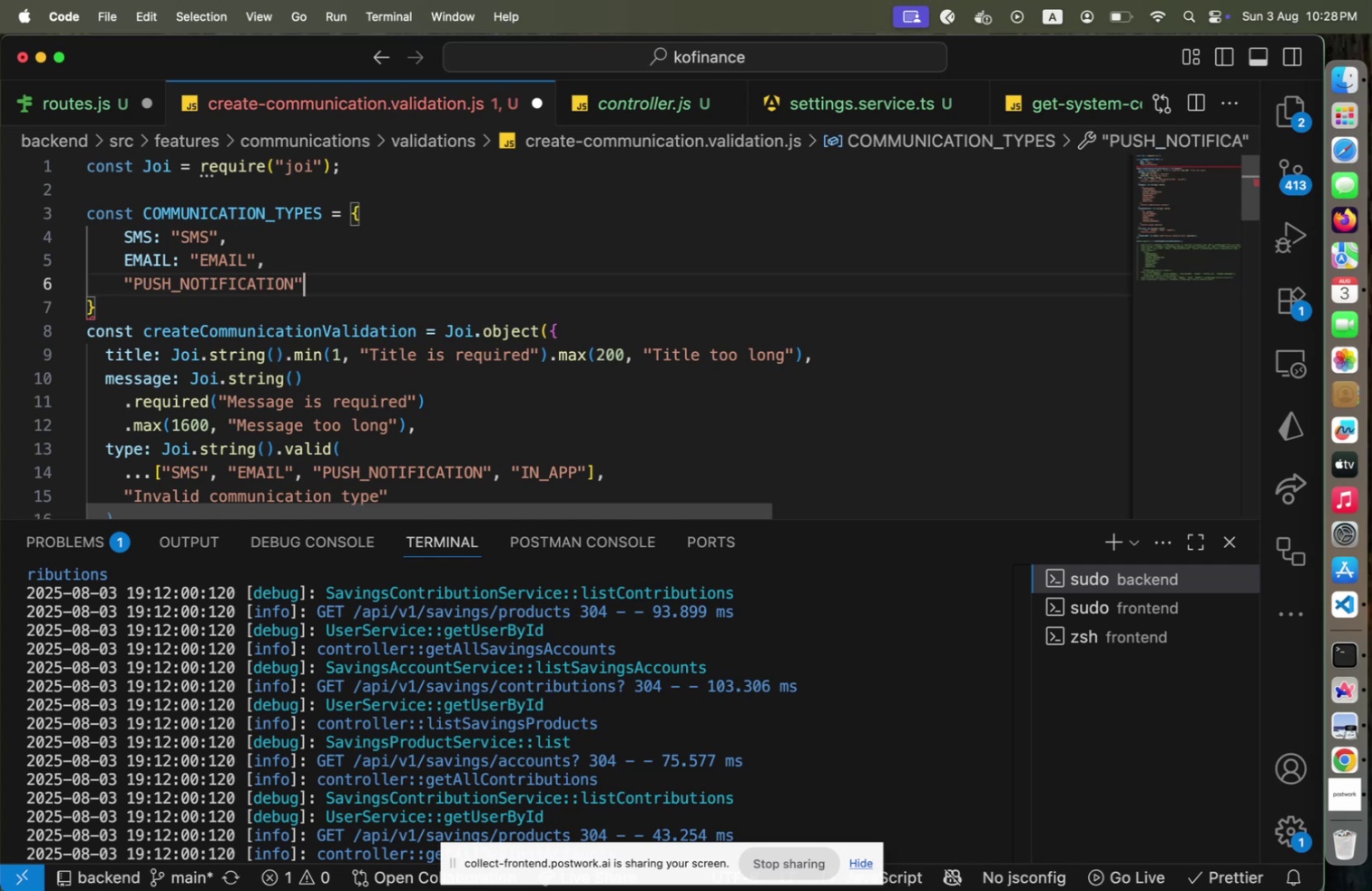 
type(: "PUSH_NOTIC)
key(Backspace)
type(FIXA)
key(Backspace)
key(Backspace)
type(CATION)
 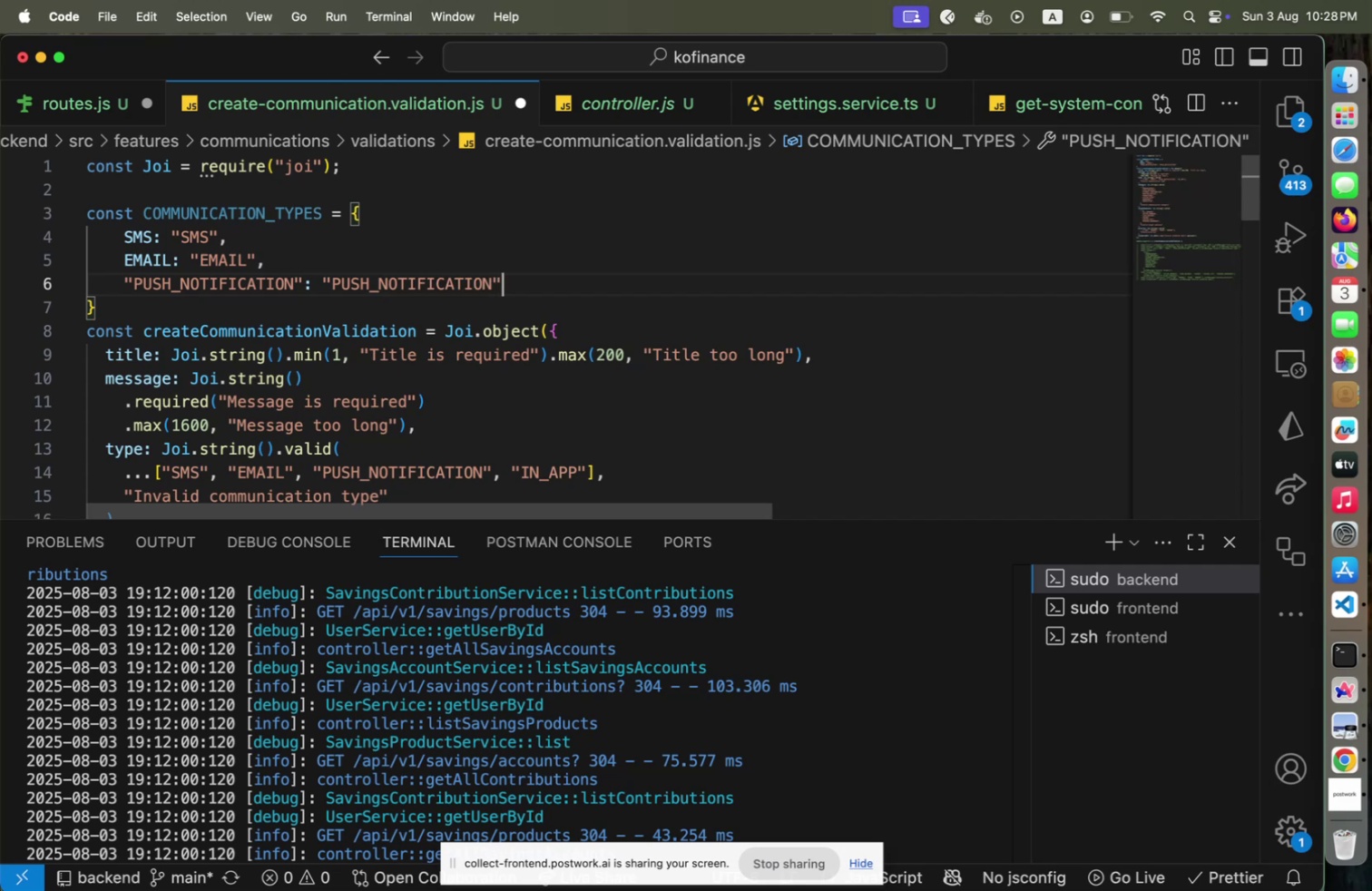 
 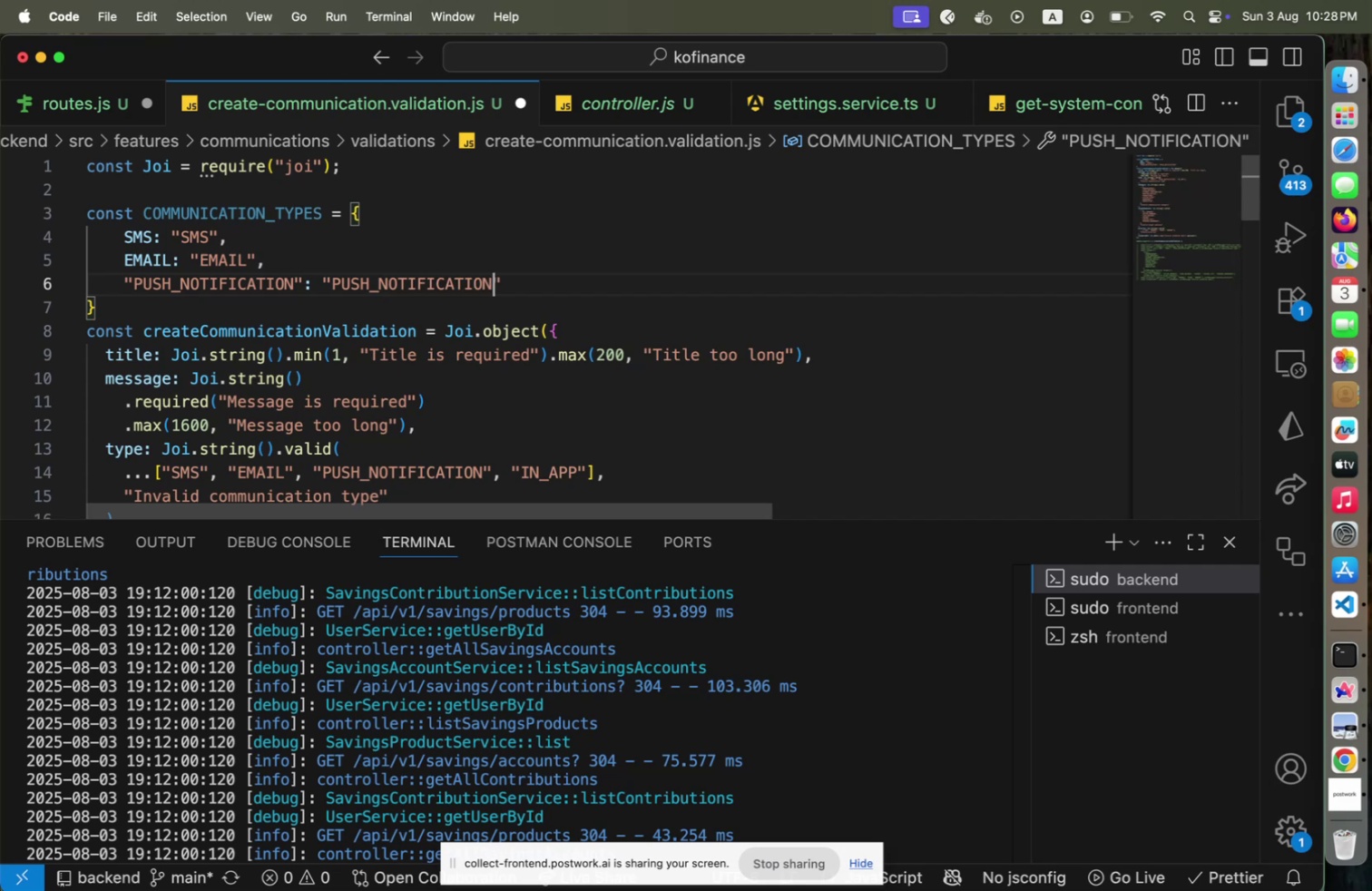 
key(ArrowRight)
 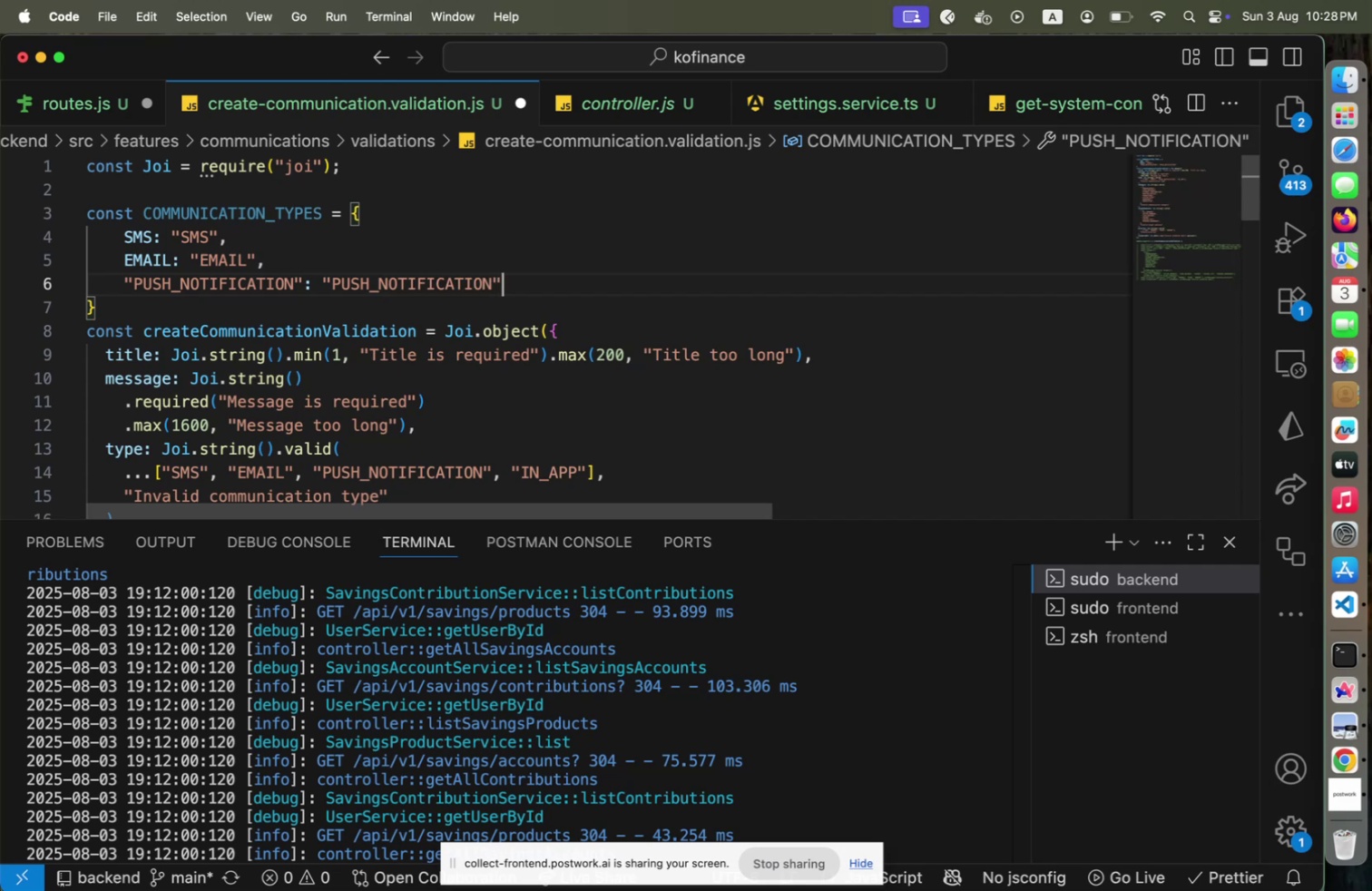 
key(Comma)
 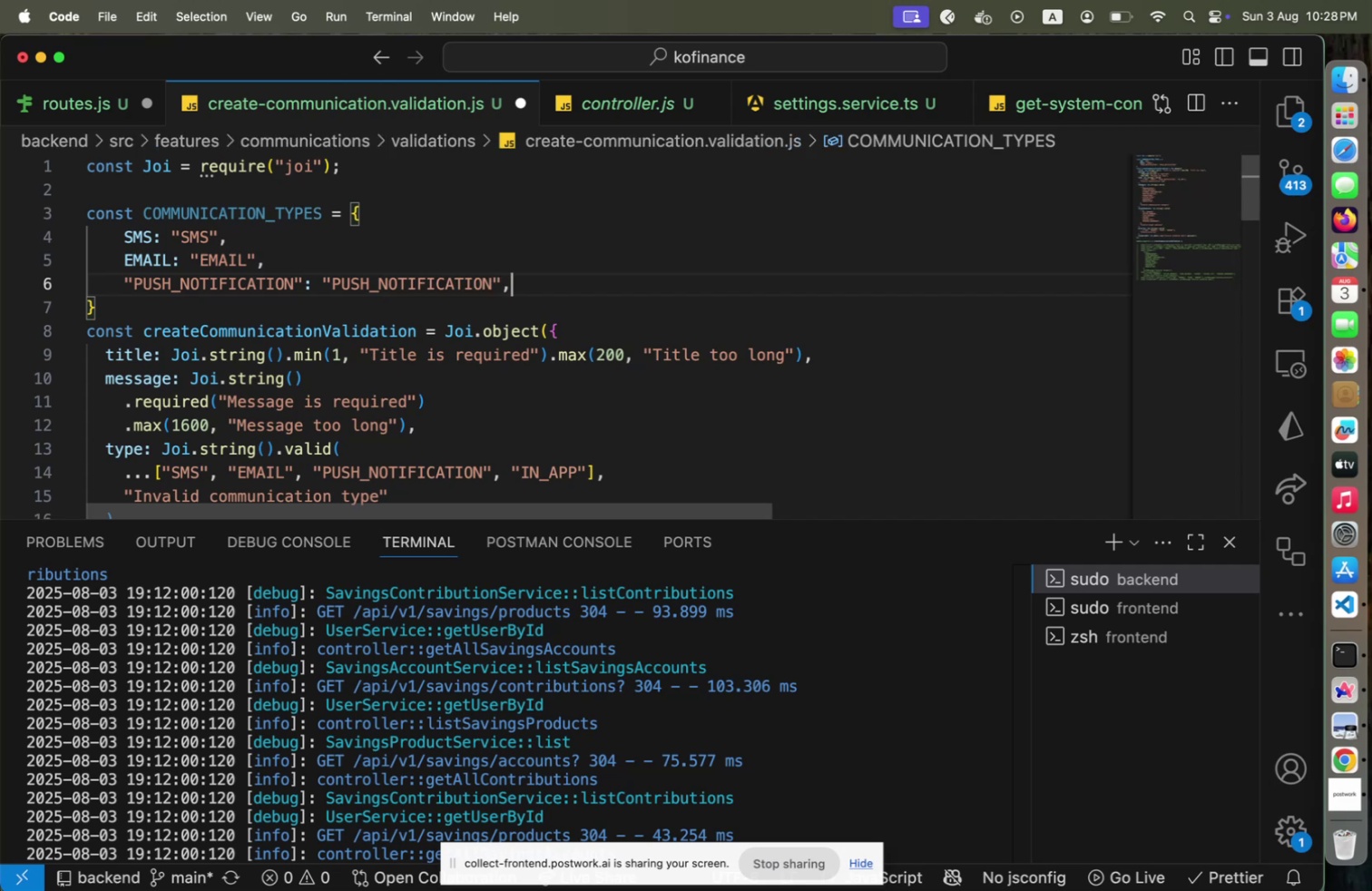 
key(Enter)
 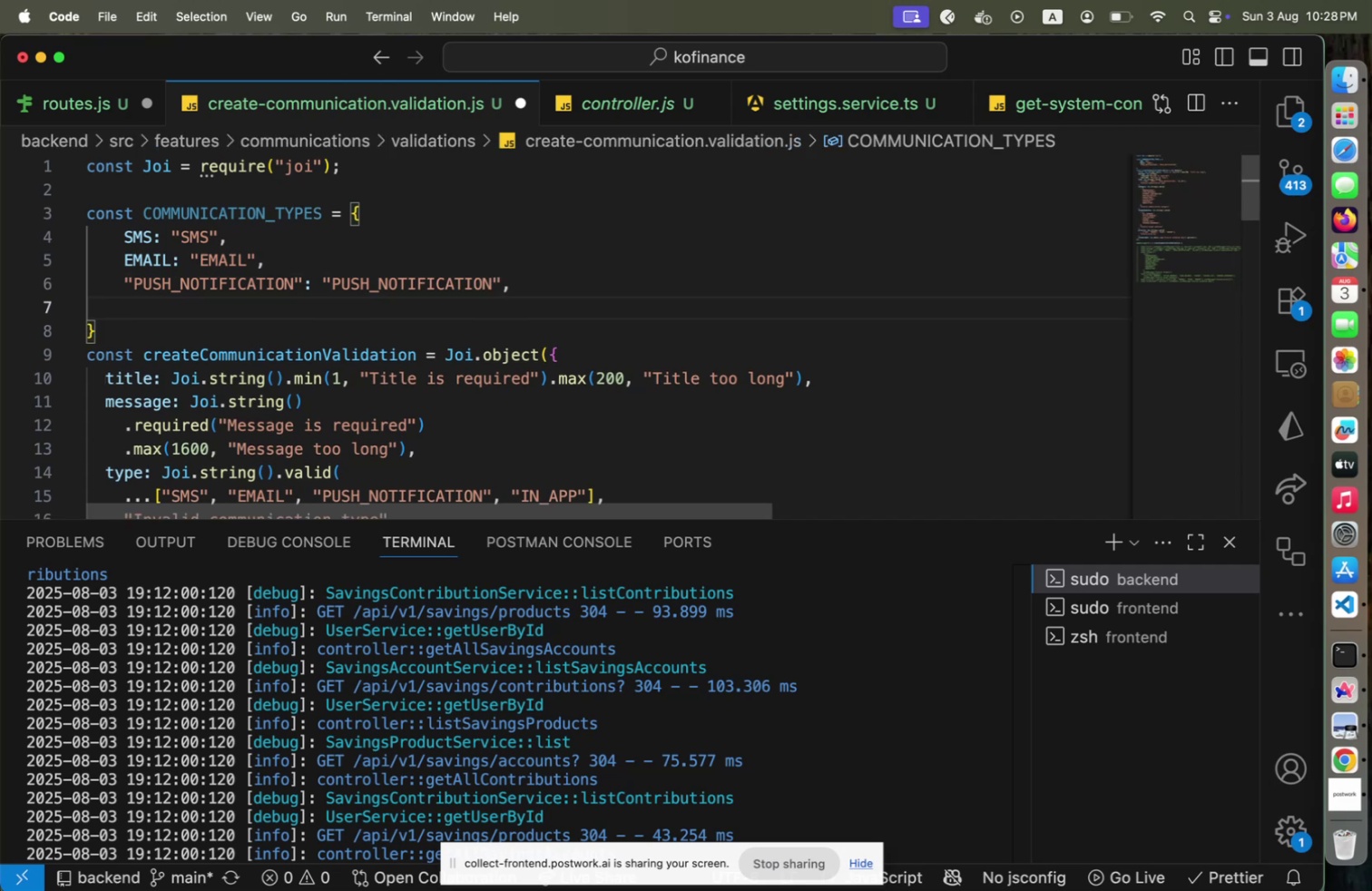 
type(IN_APP: IN_APP)
 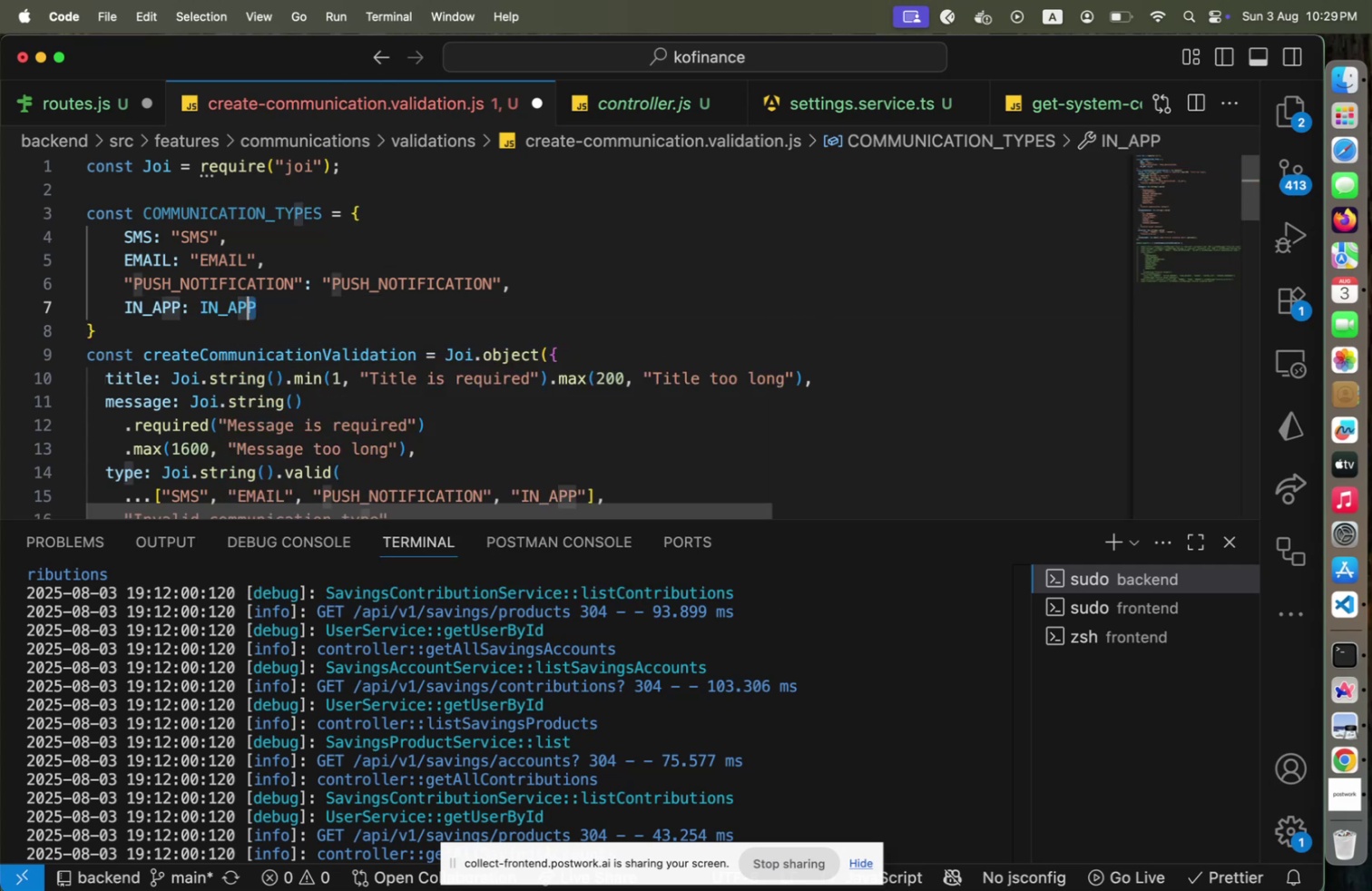 
key(Shift+ArrowLeft)
 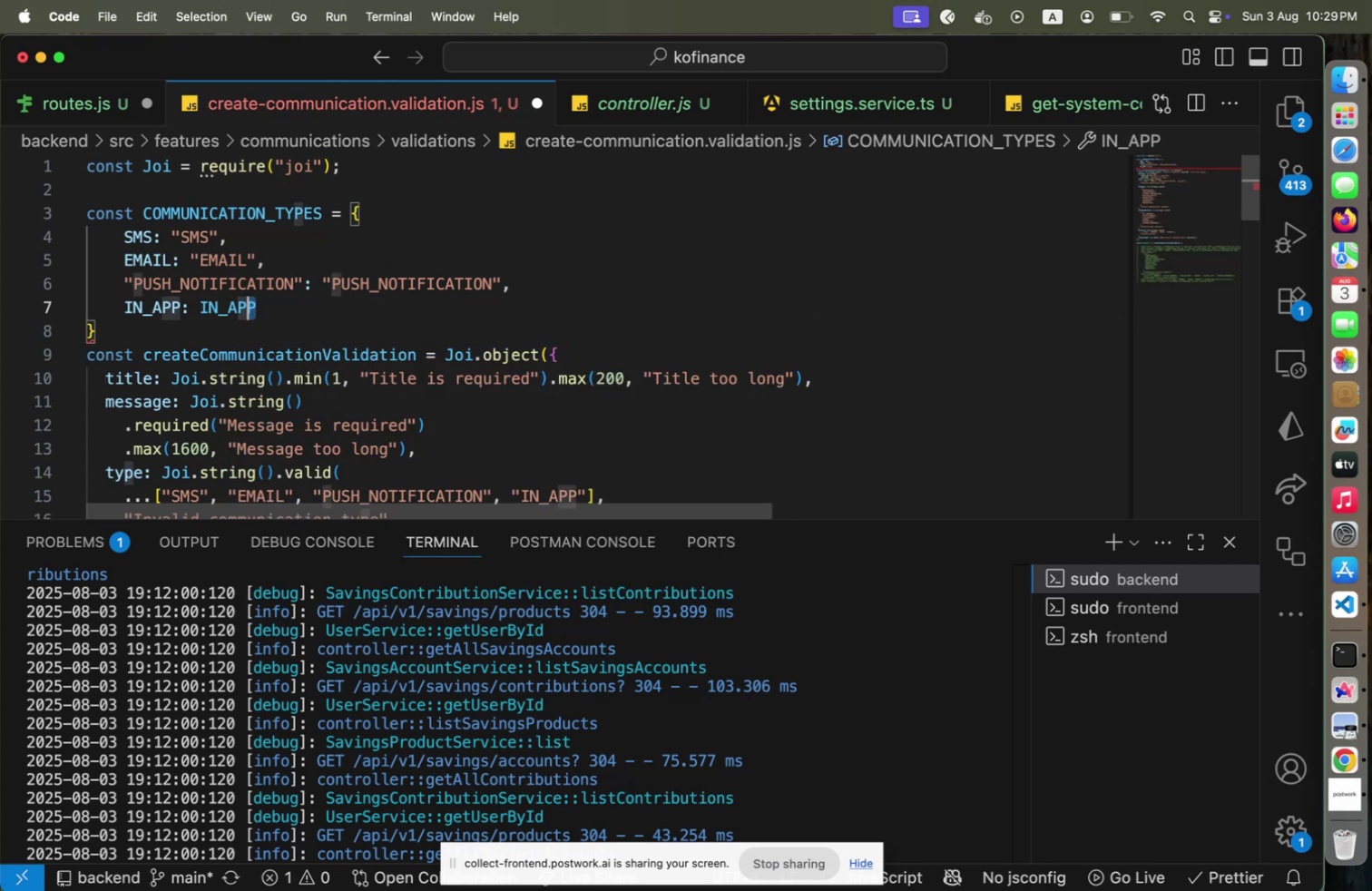 
key(Shift+ArrowLeft)
 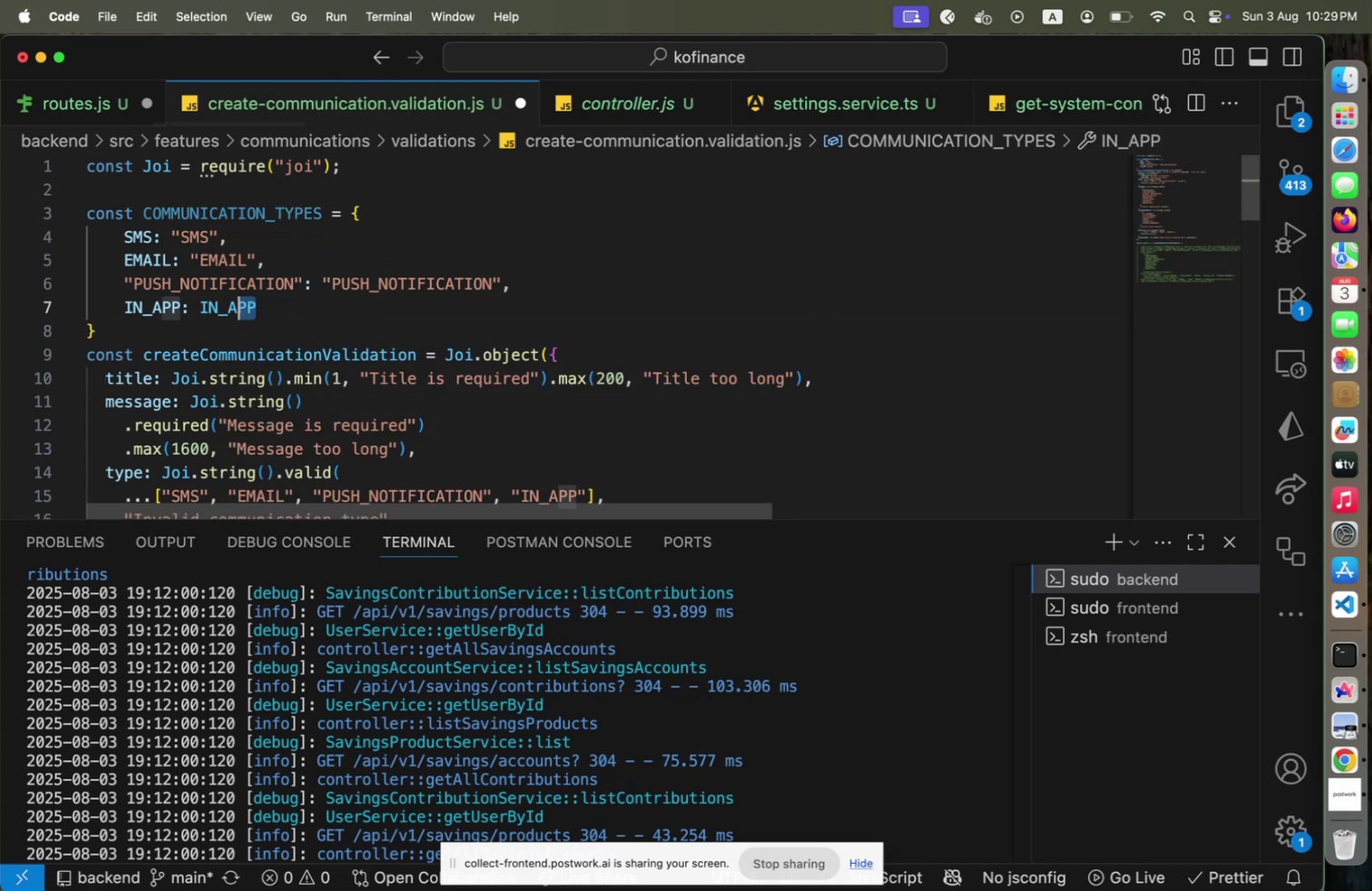 
key(Shift+ArrowLeft)
 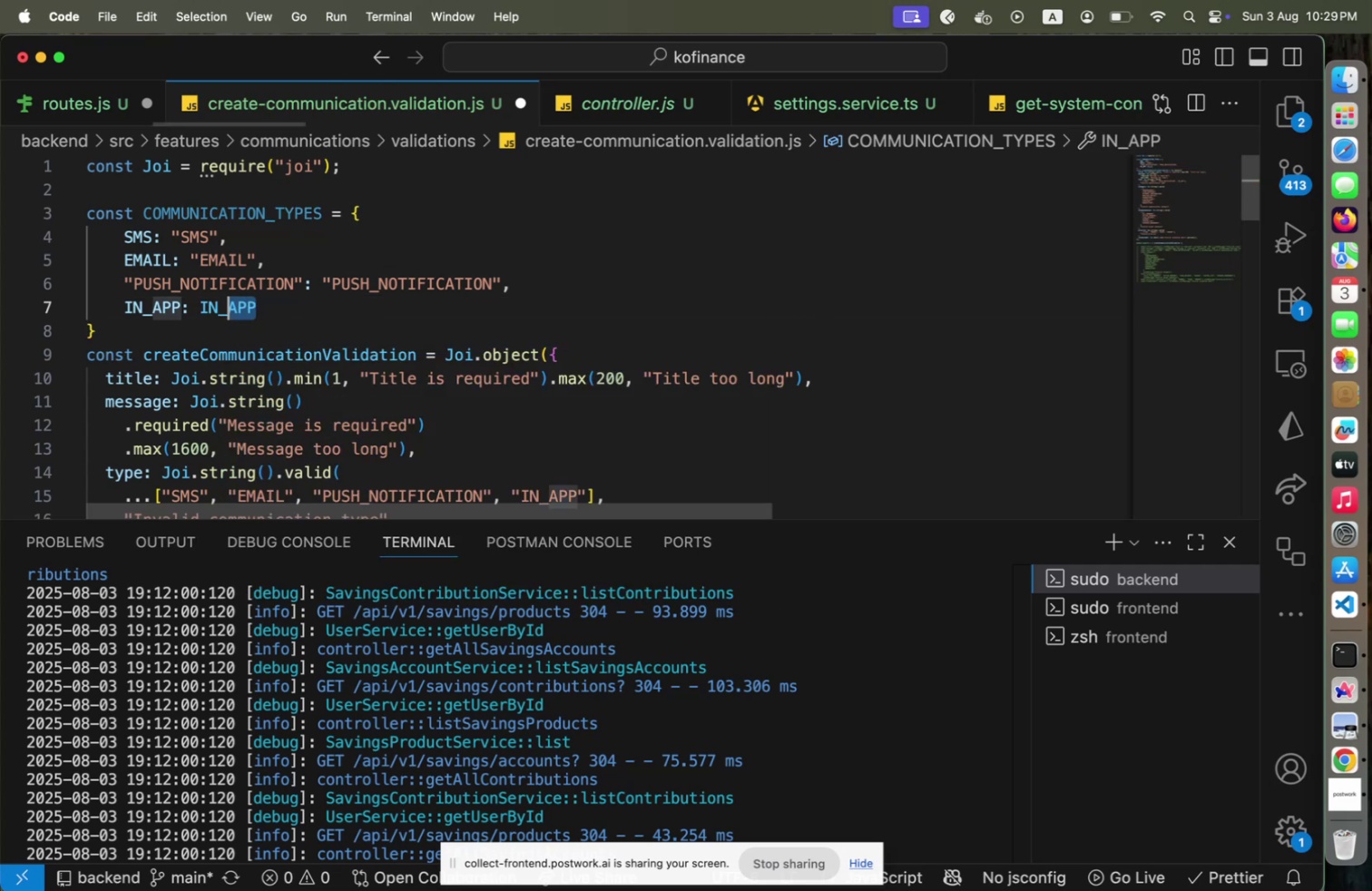 
key(Shift+ArrowLeft)
 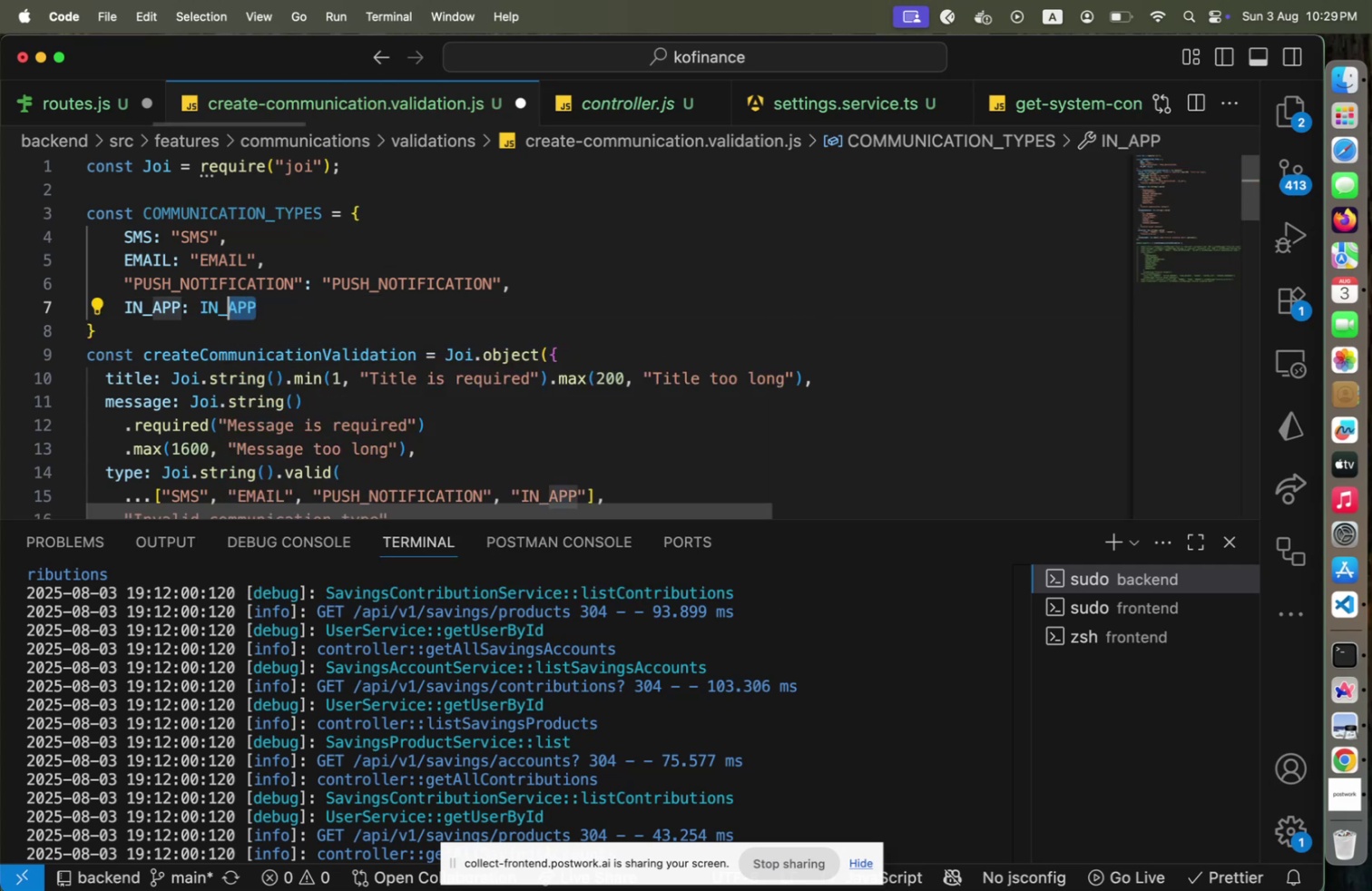 
key(Shift+ArrowLeft)
 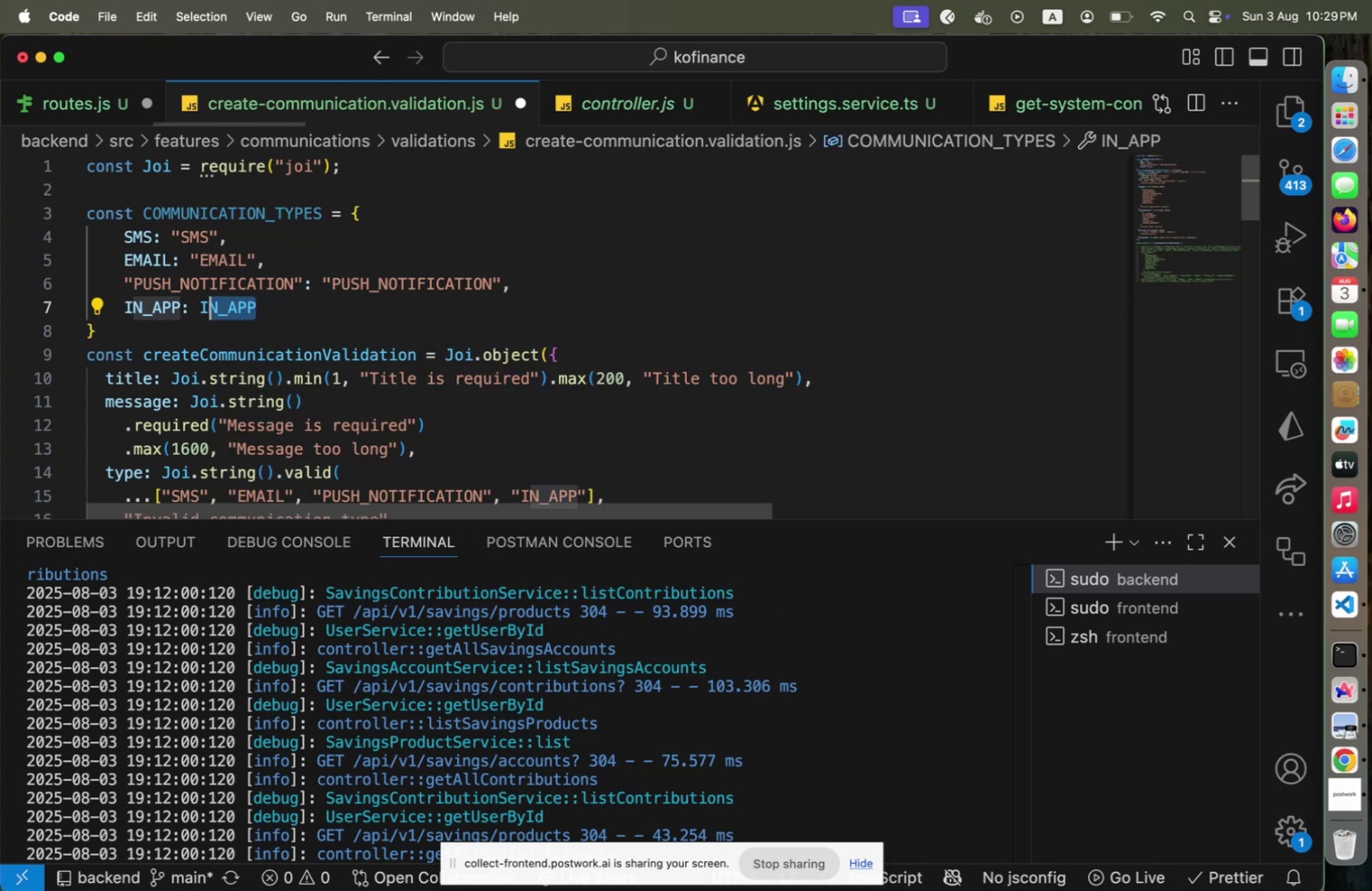 
key(Shift+ArrowLeft)
 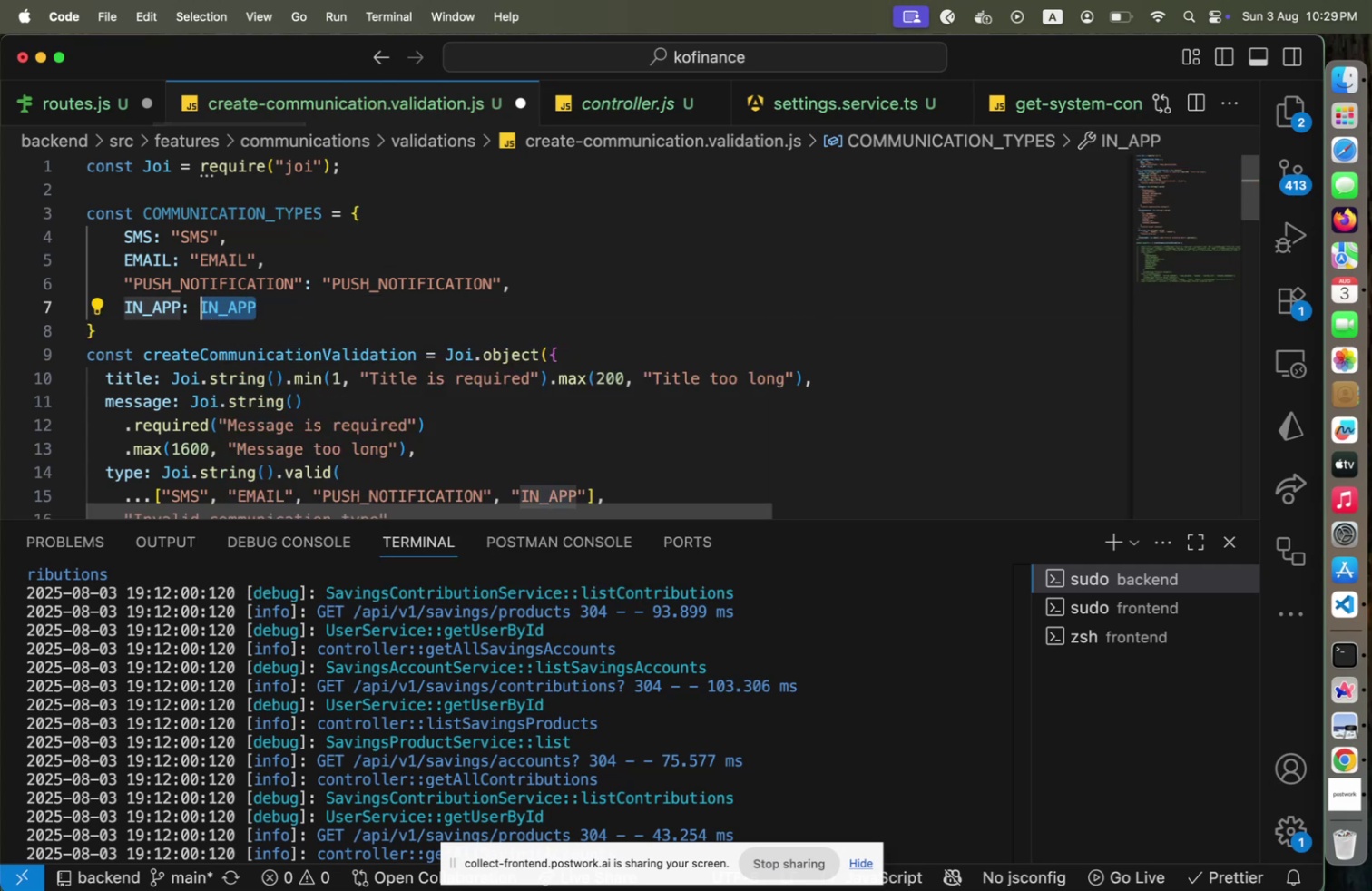 
key(Shift+Quote)
 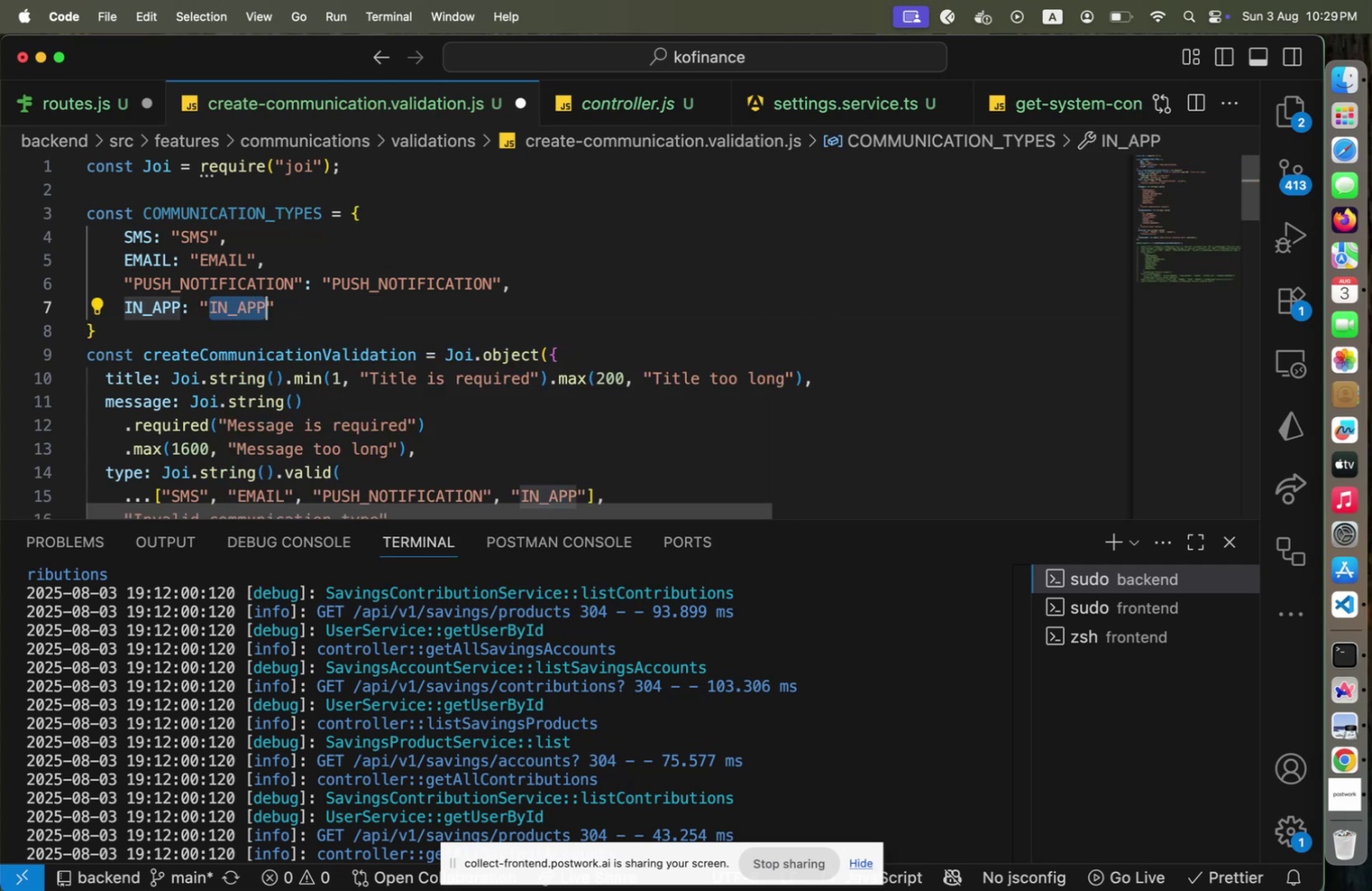 
key(ArrowUp)
 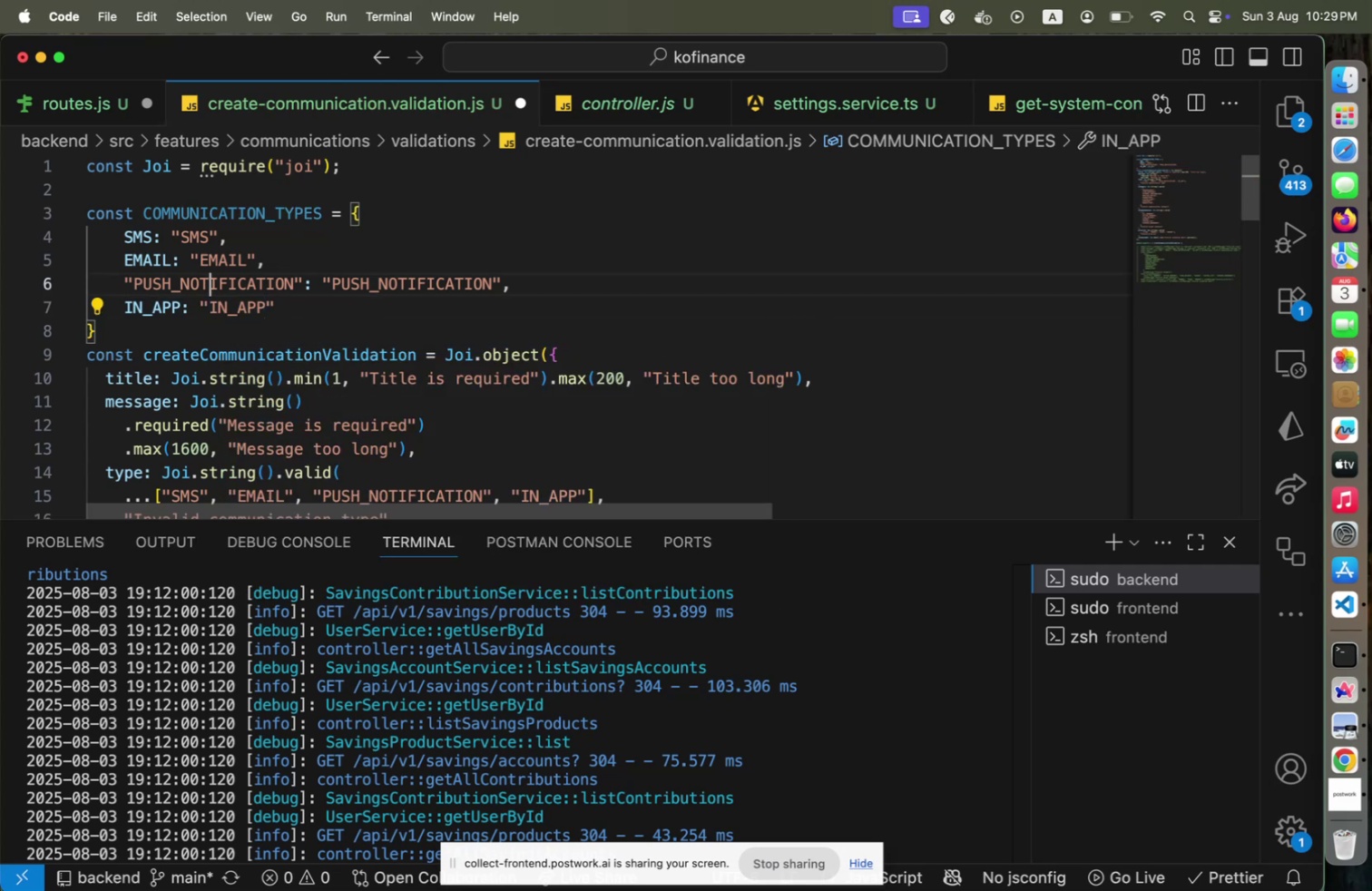 
key(Alt+Shift+F)
 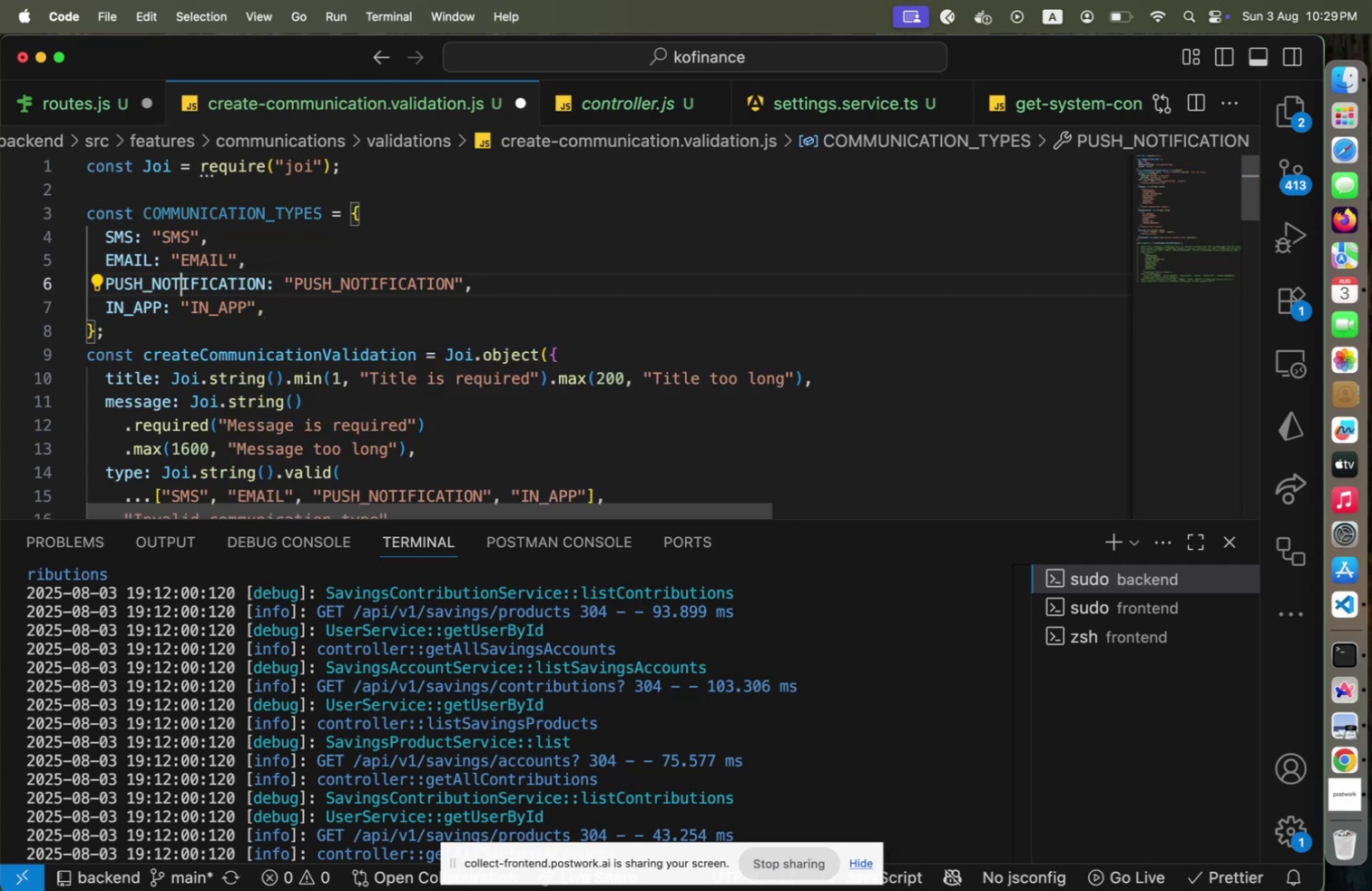 
key(ArrowDown)
 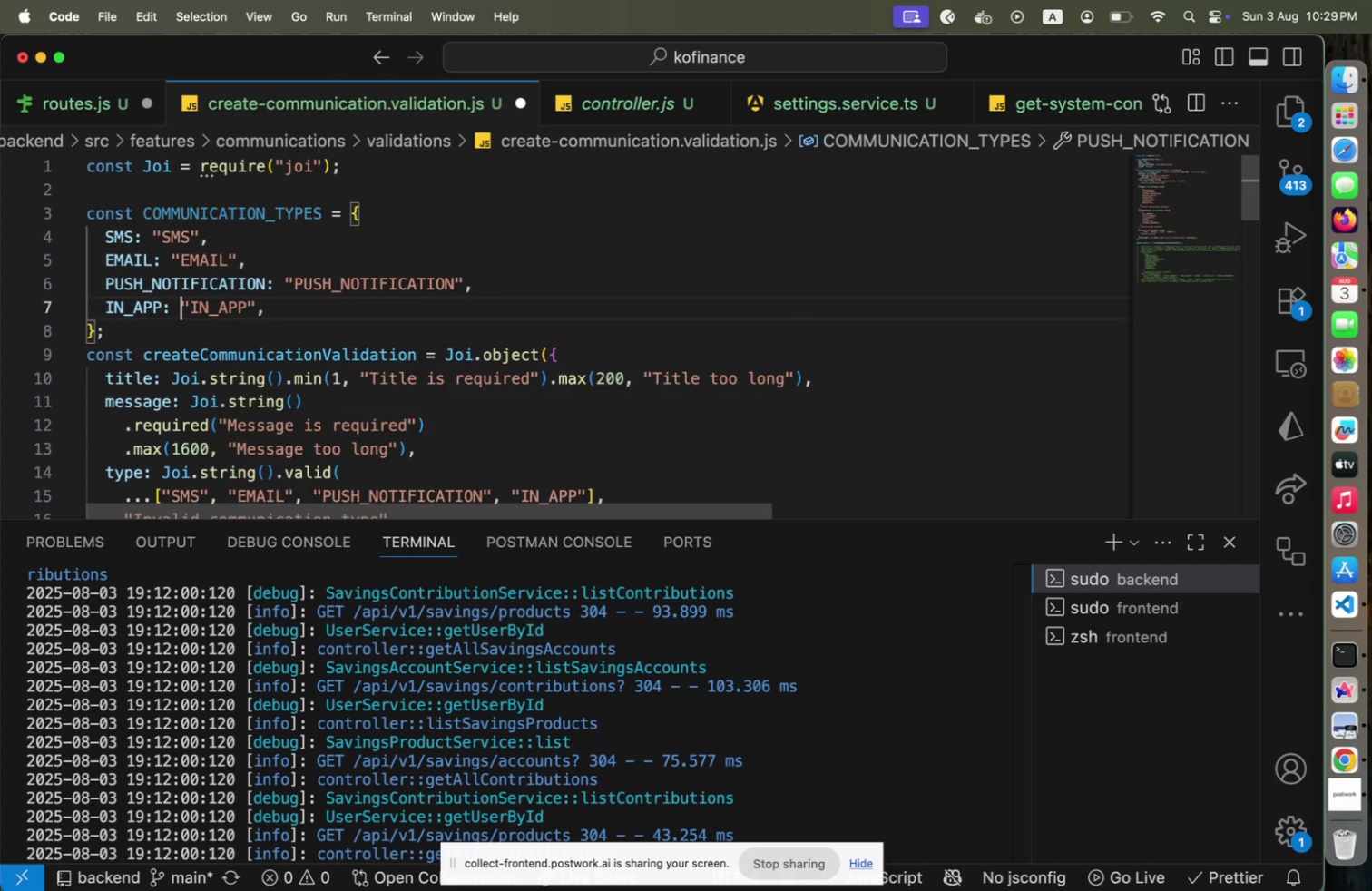 
key(ArrowDown)
 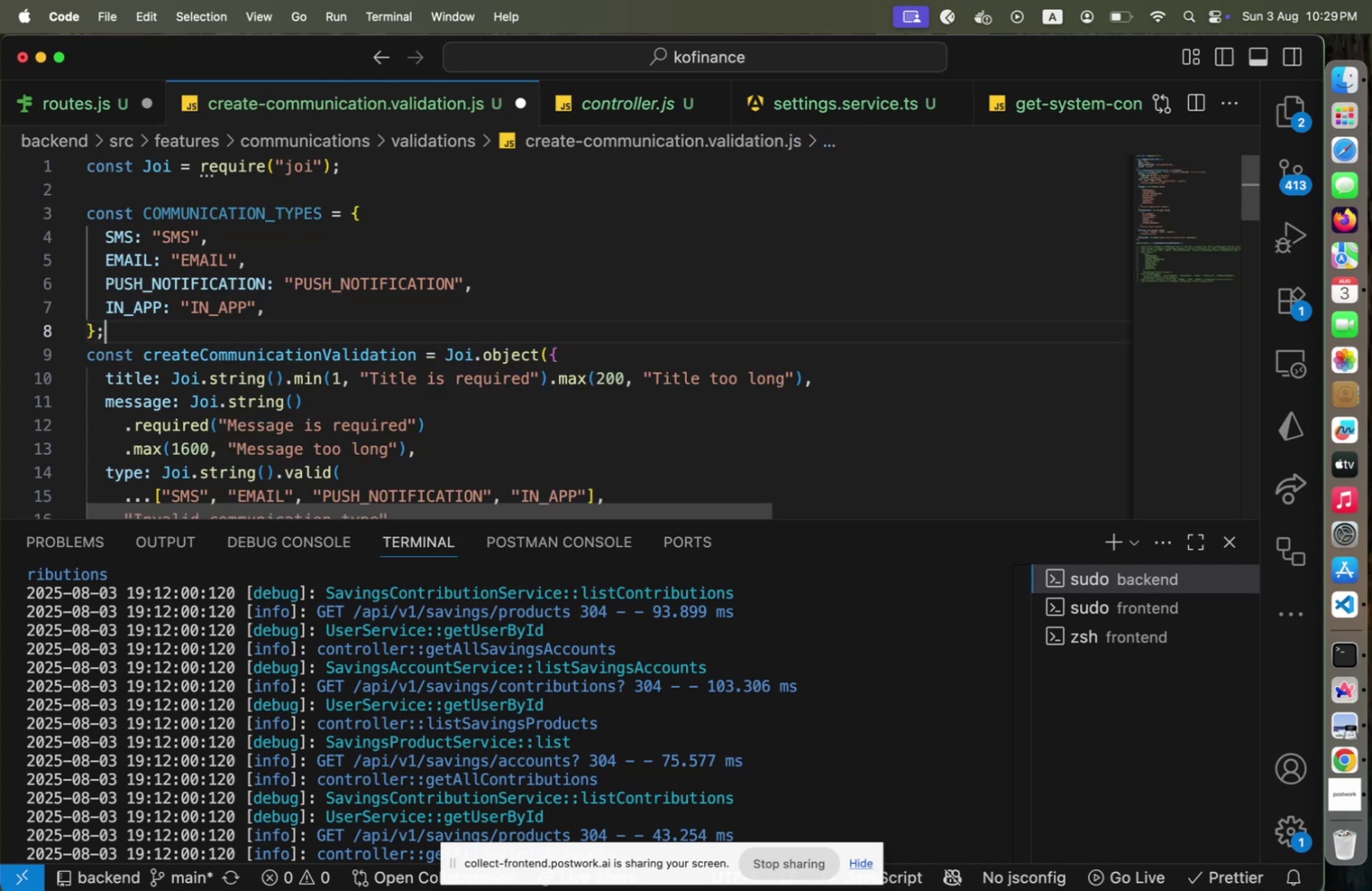 
key(Enter)
 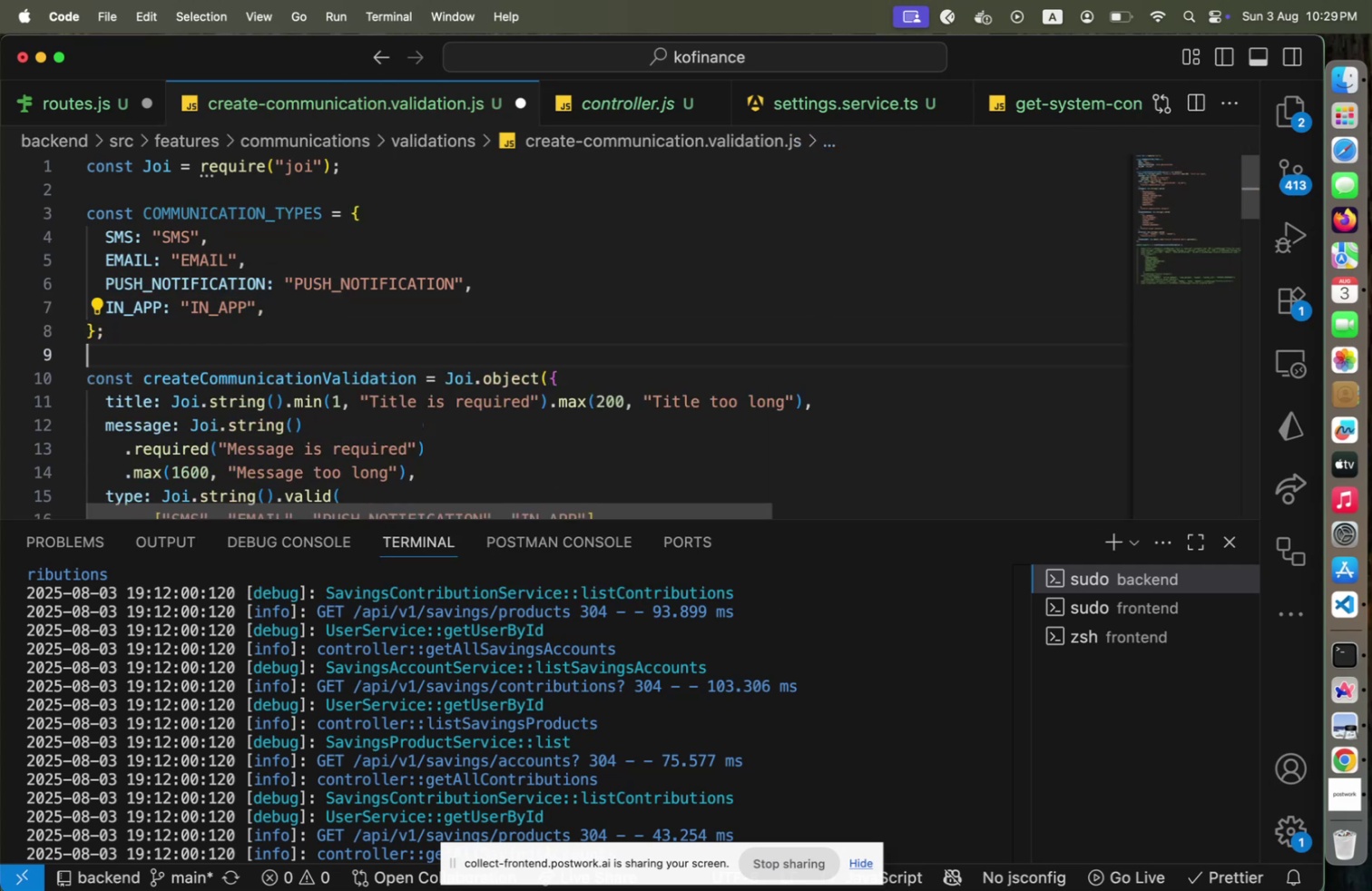 
hold_key(key=ArrowDown, duration=1.08)
 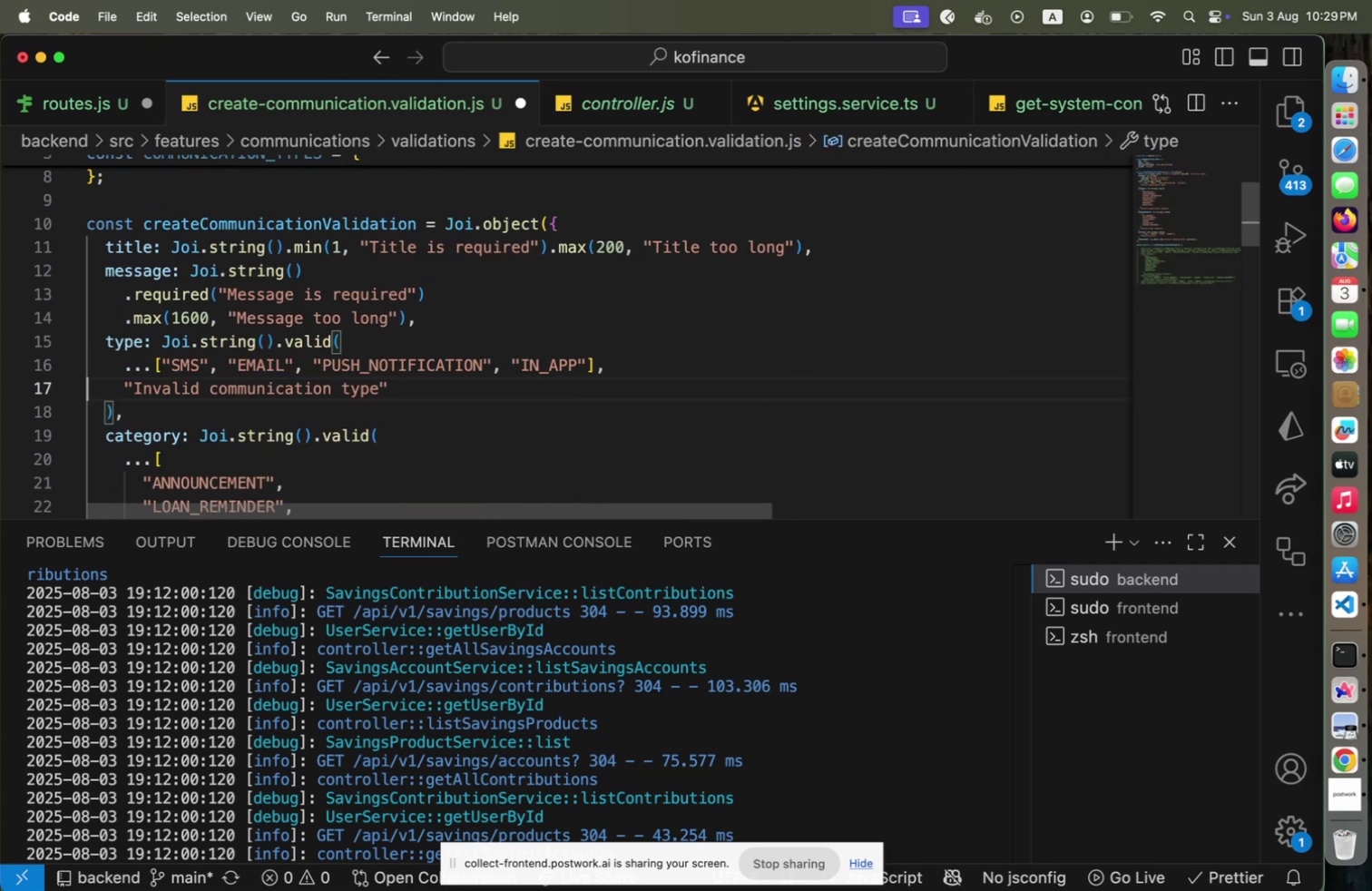 
hold_key(key=ArrowRight, duration=1.03)
 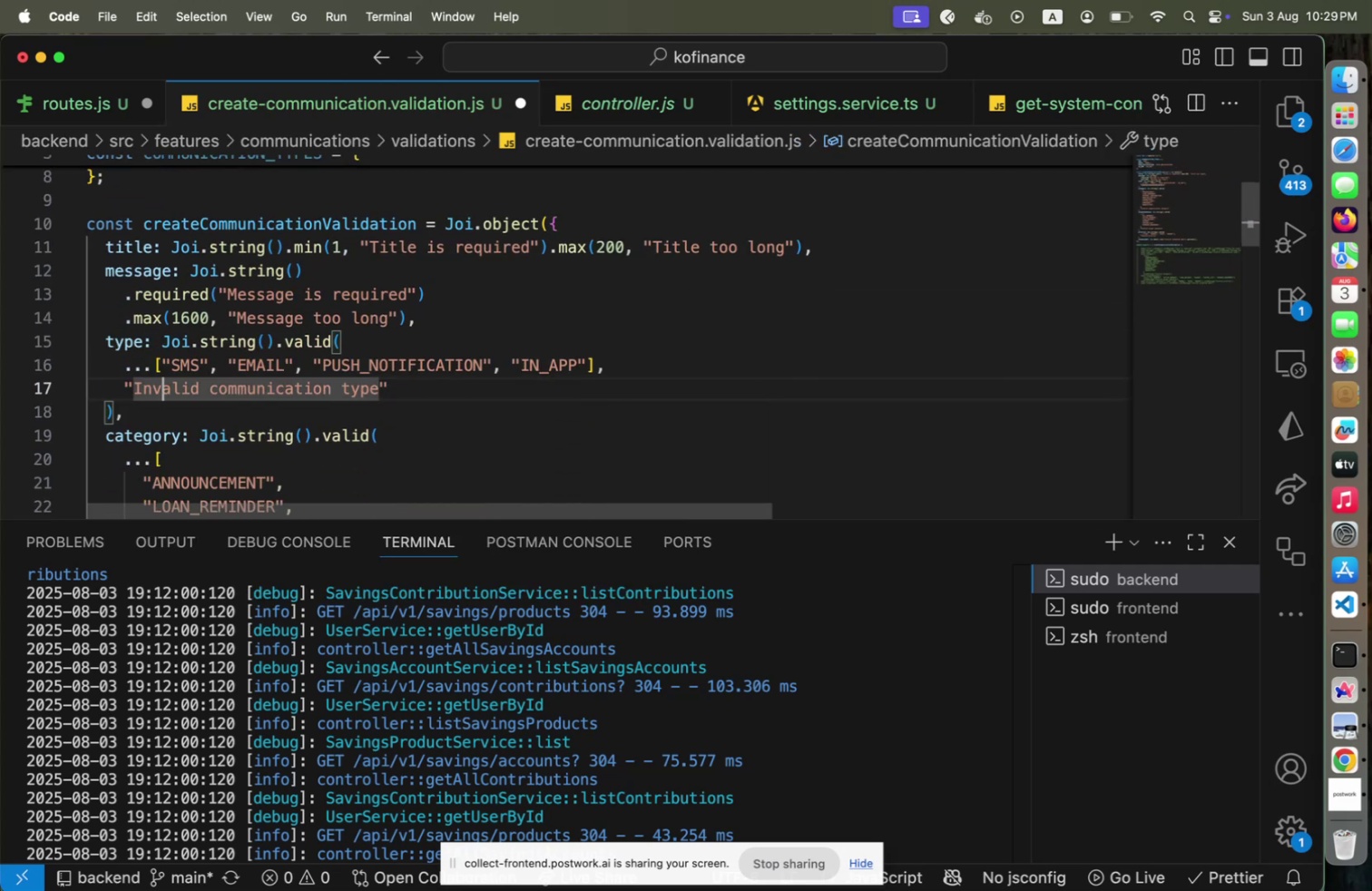 
key(ArrowUp)
 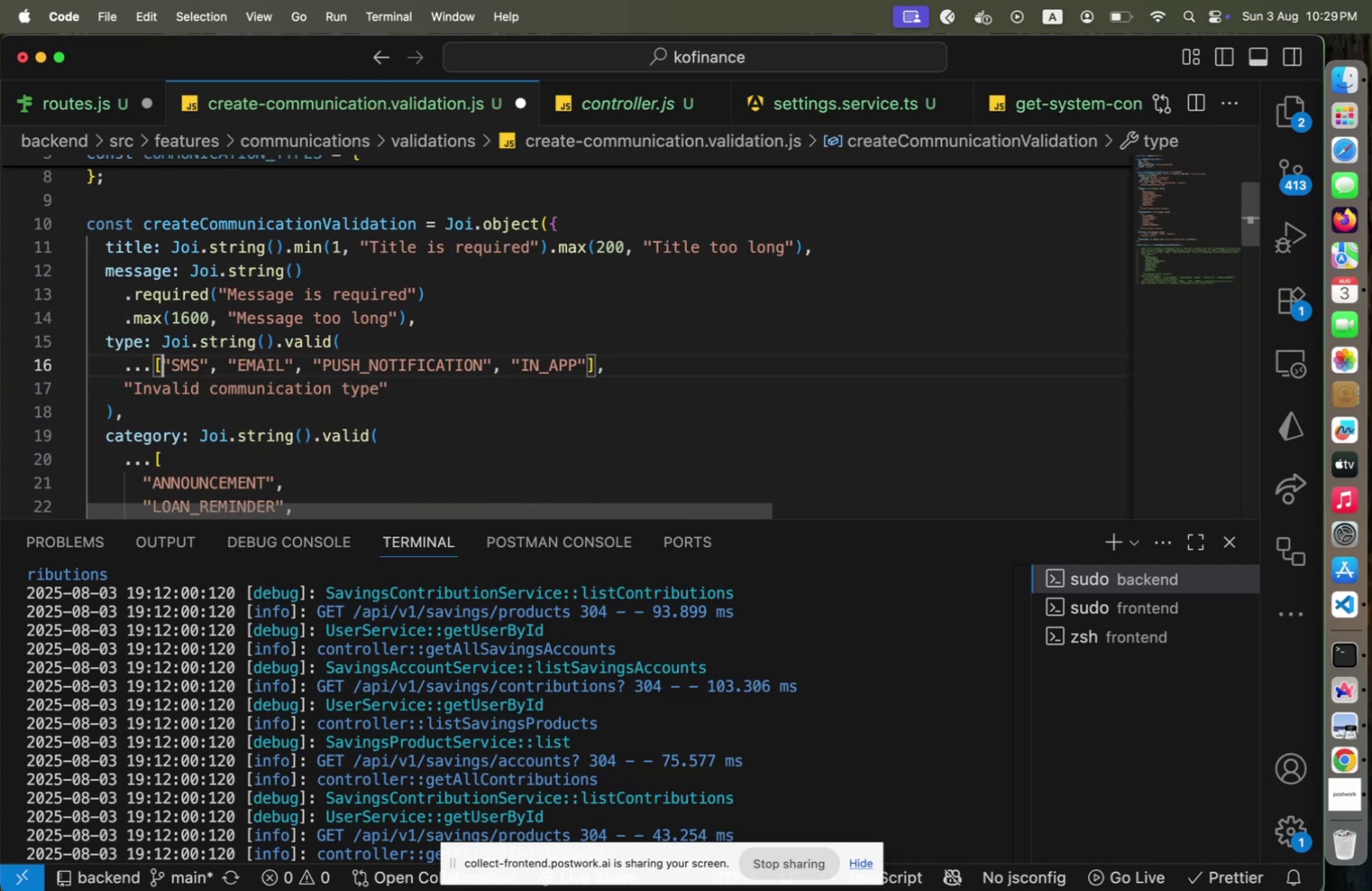 
key(ArrowLeft)
 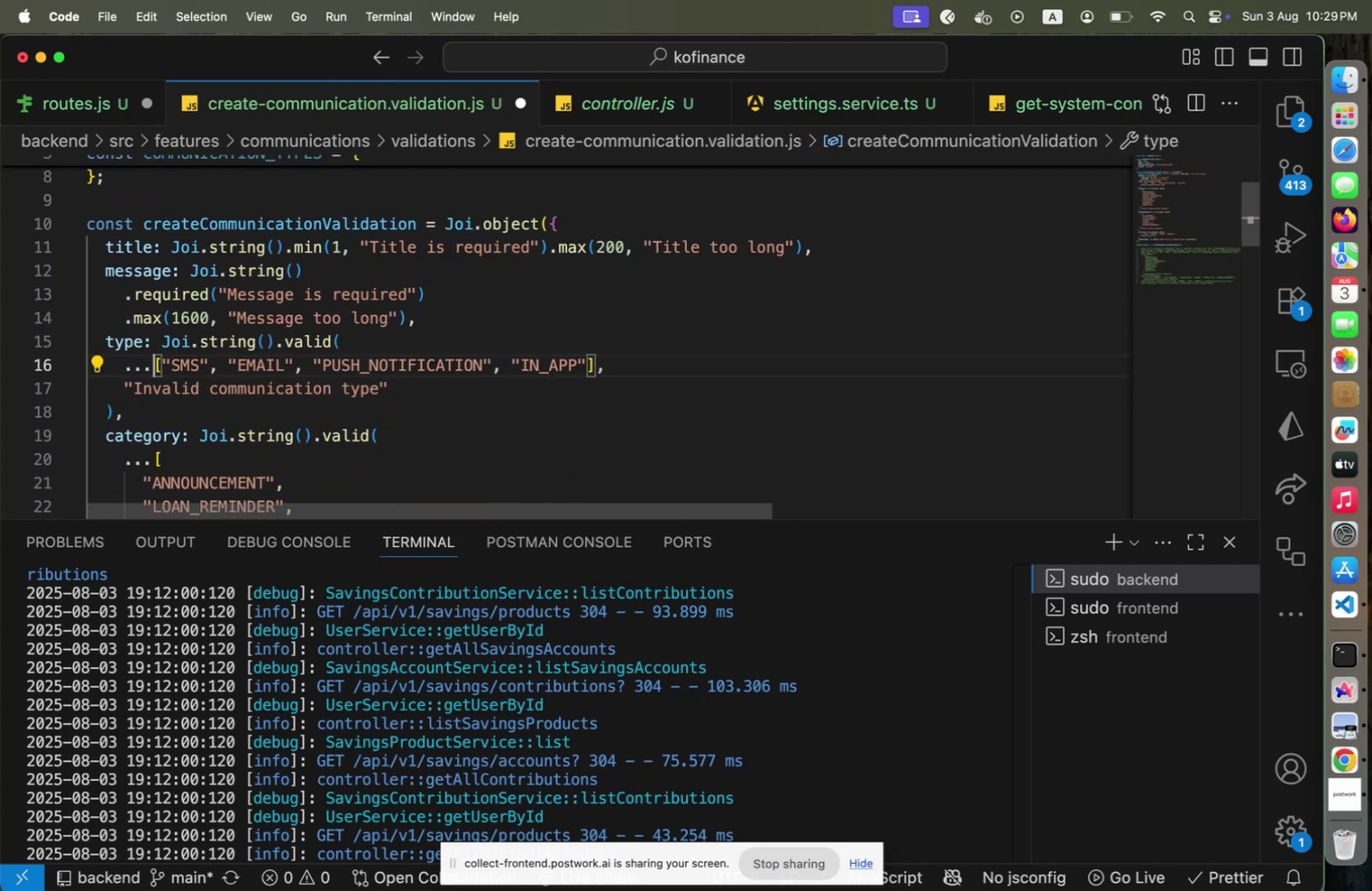 
key(Shift+End)
 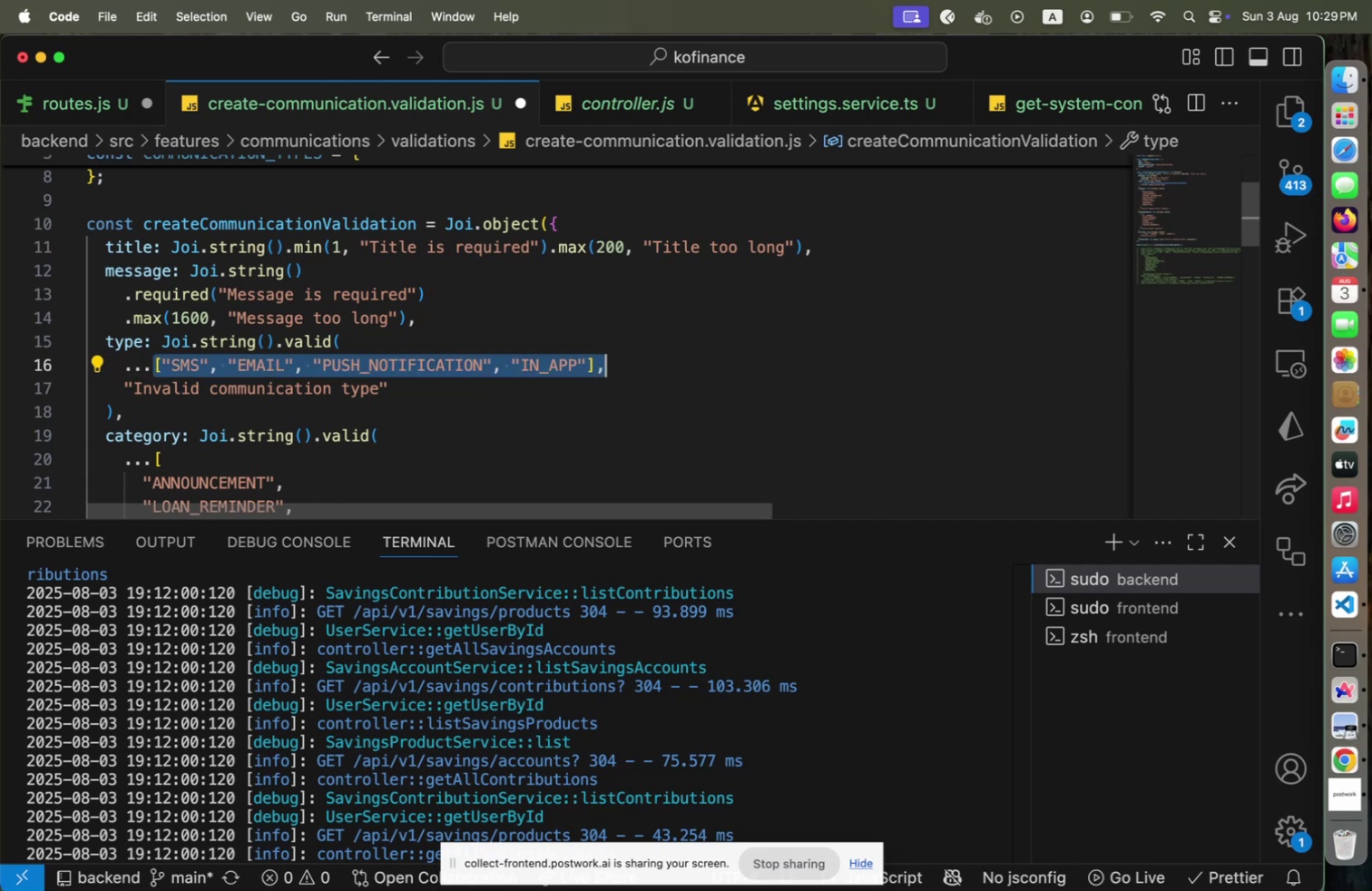 
key(Shift+ArrowLeft)
 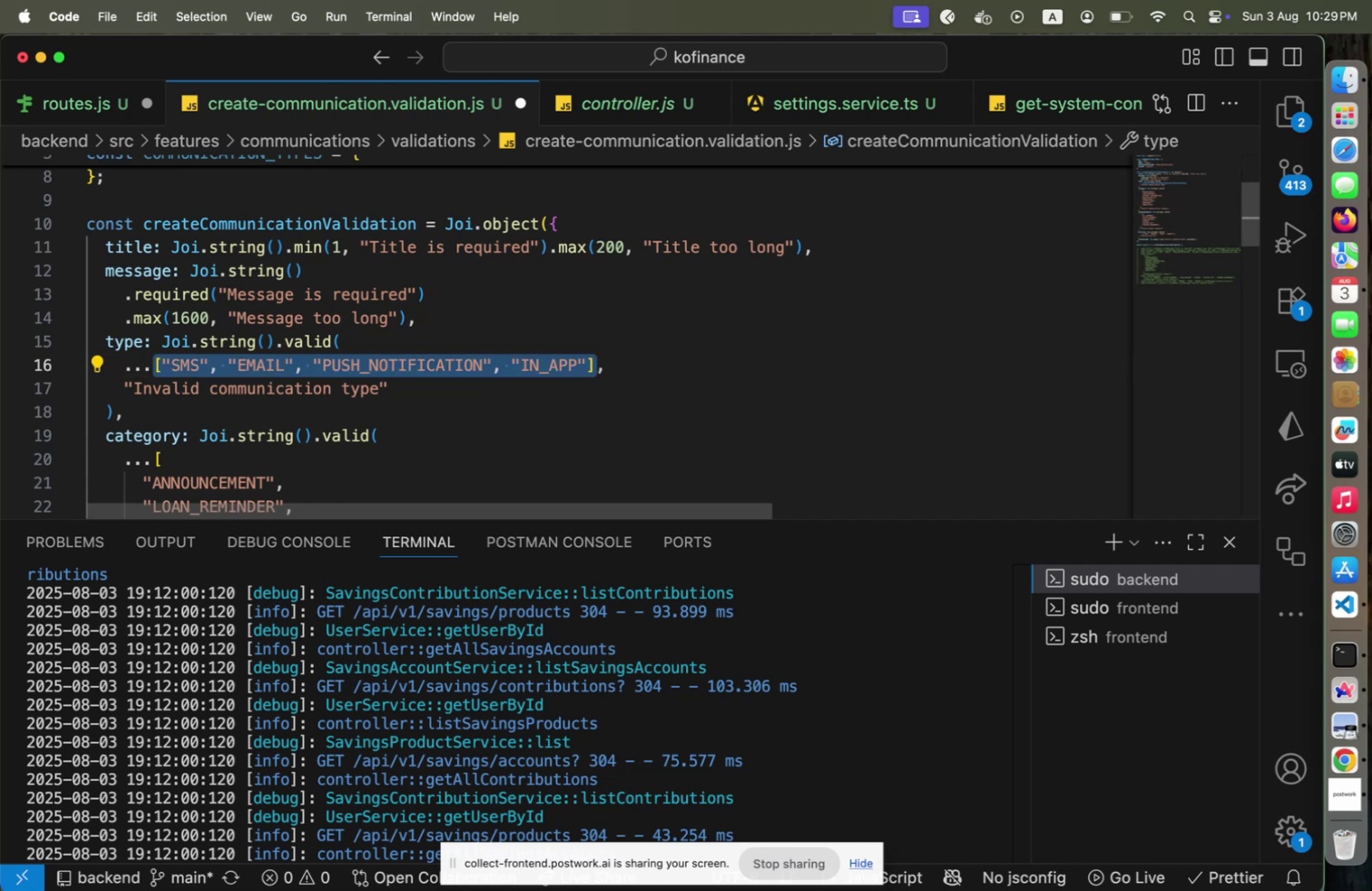 
type(Object.v)
 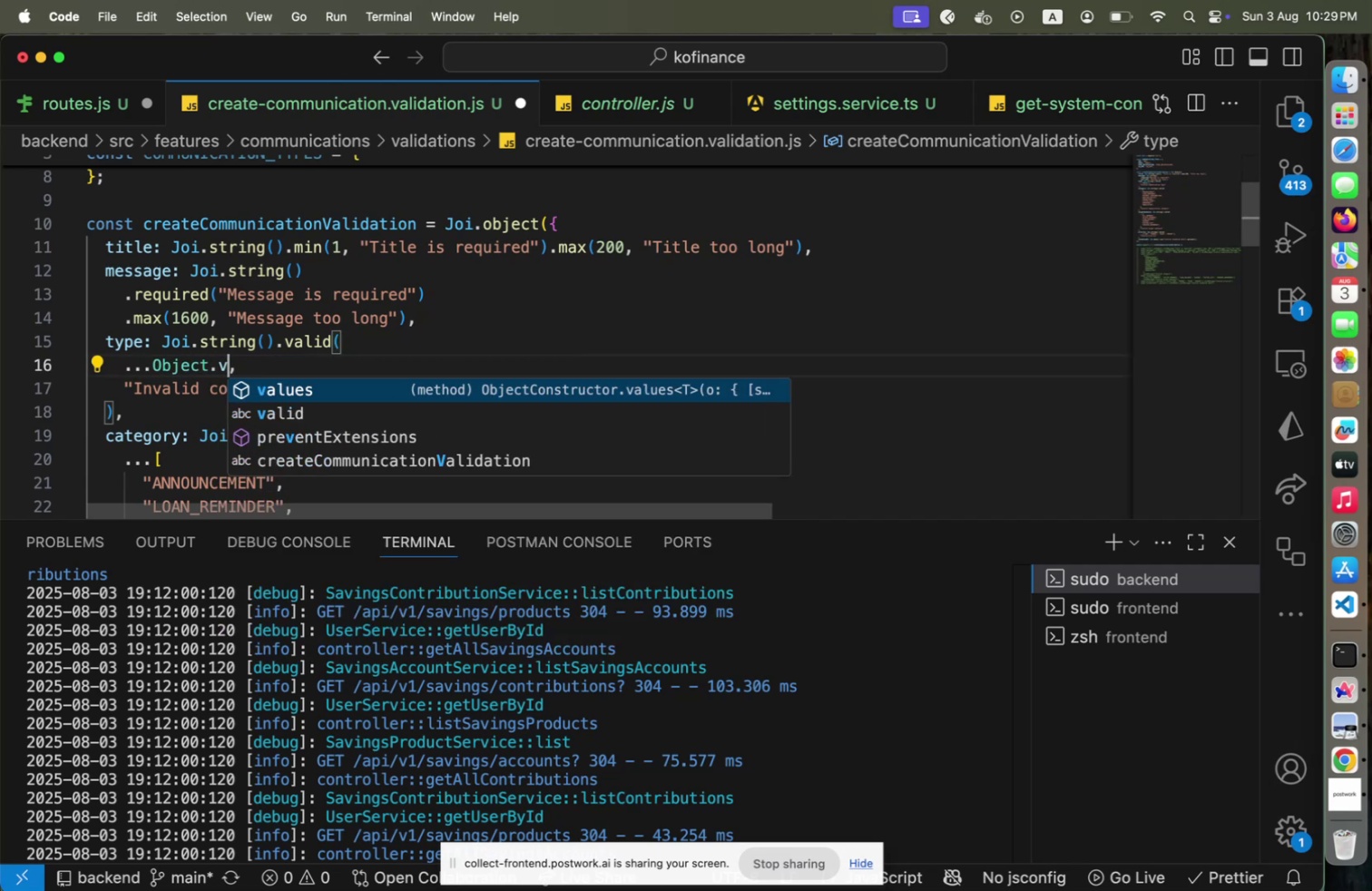 
key(Enter)
 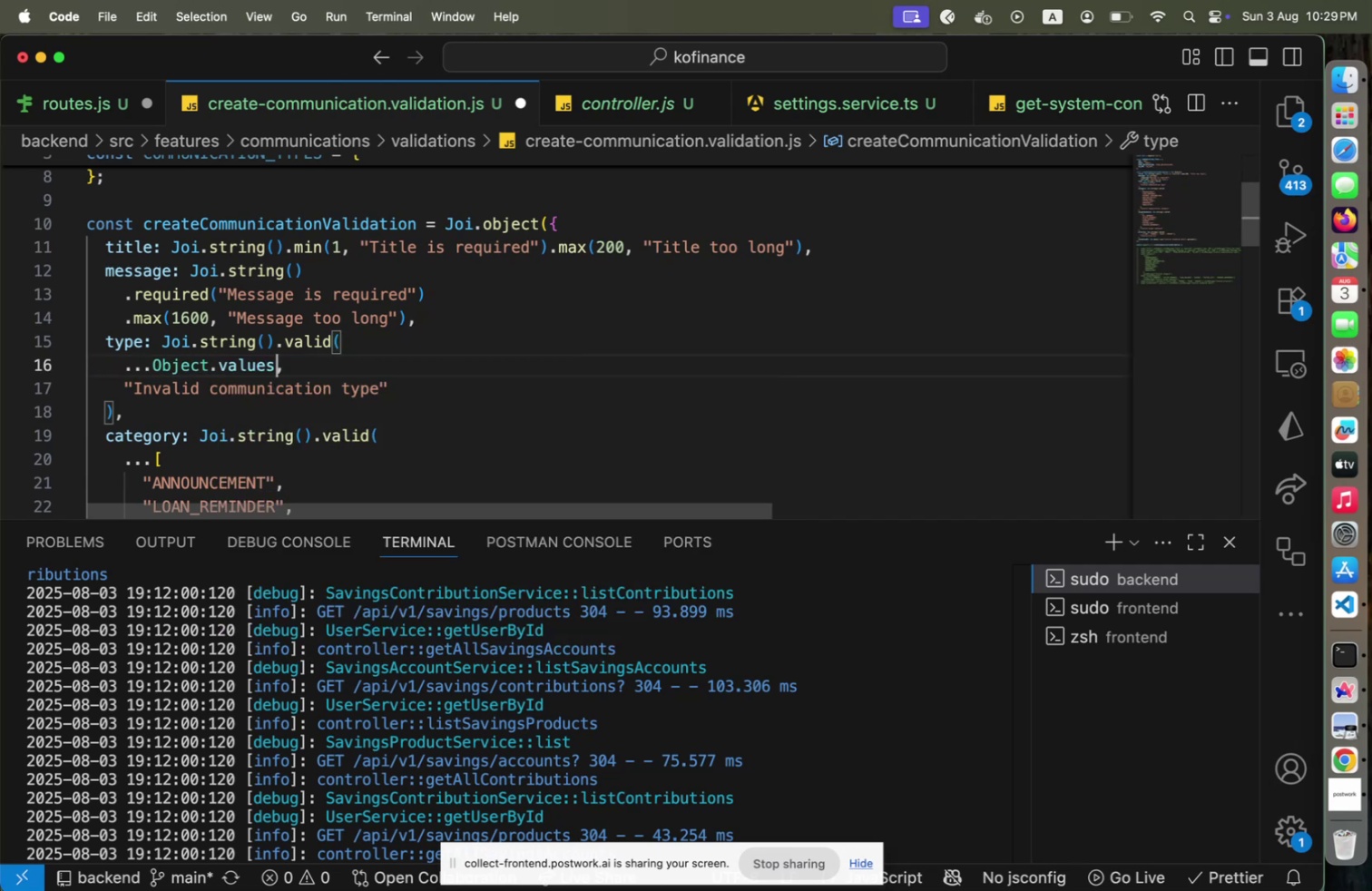 
type((COM)
 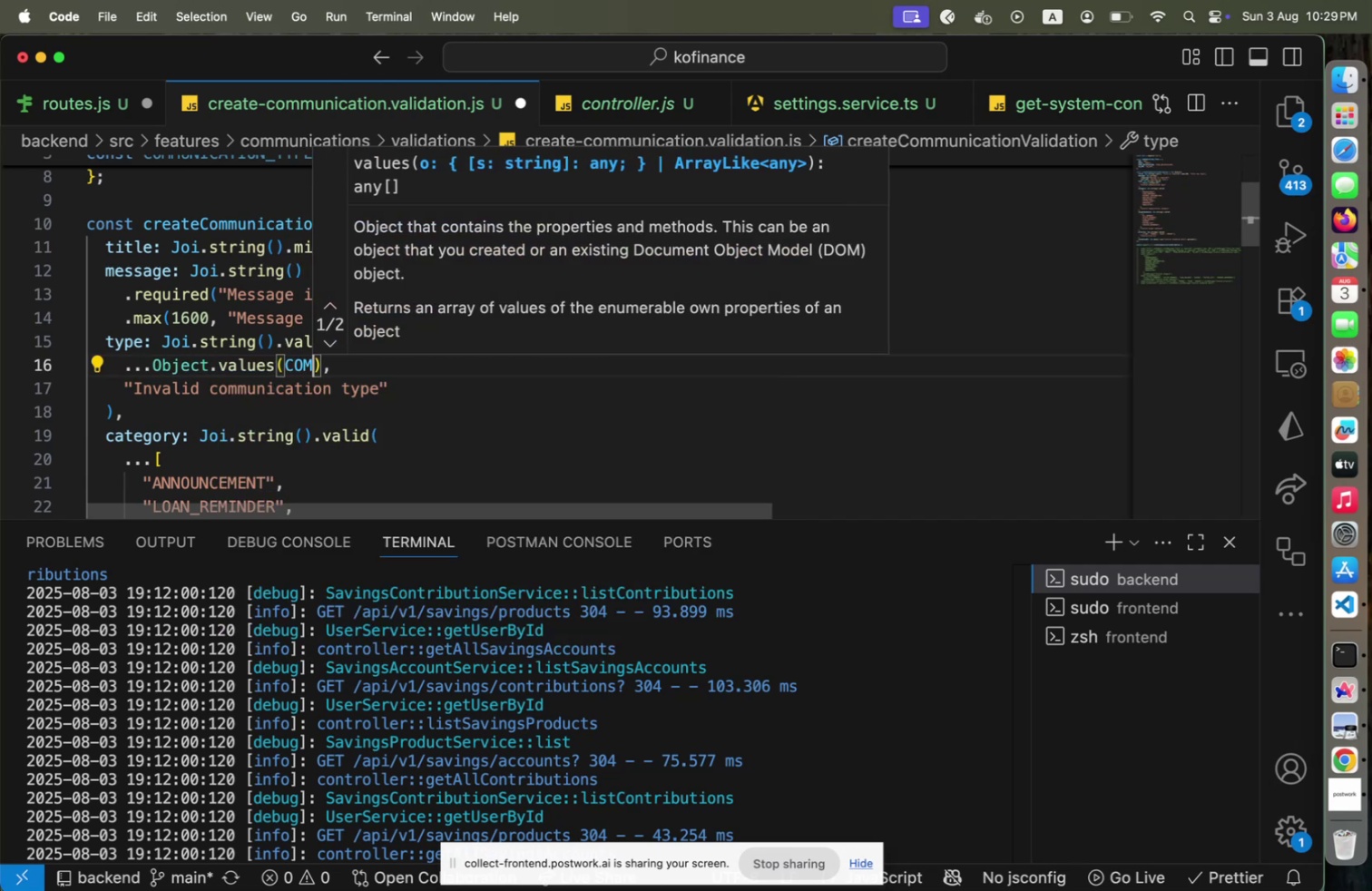 
key(Enter)
 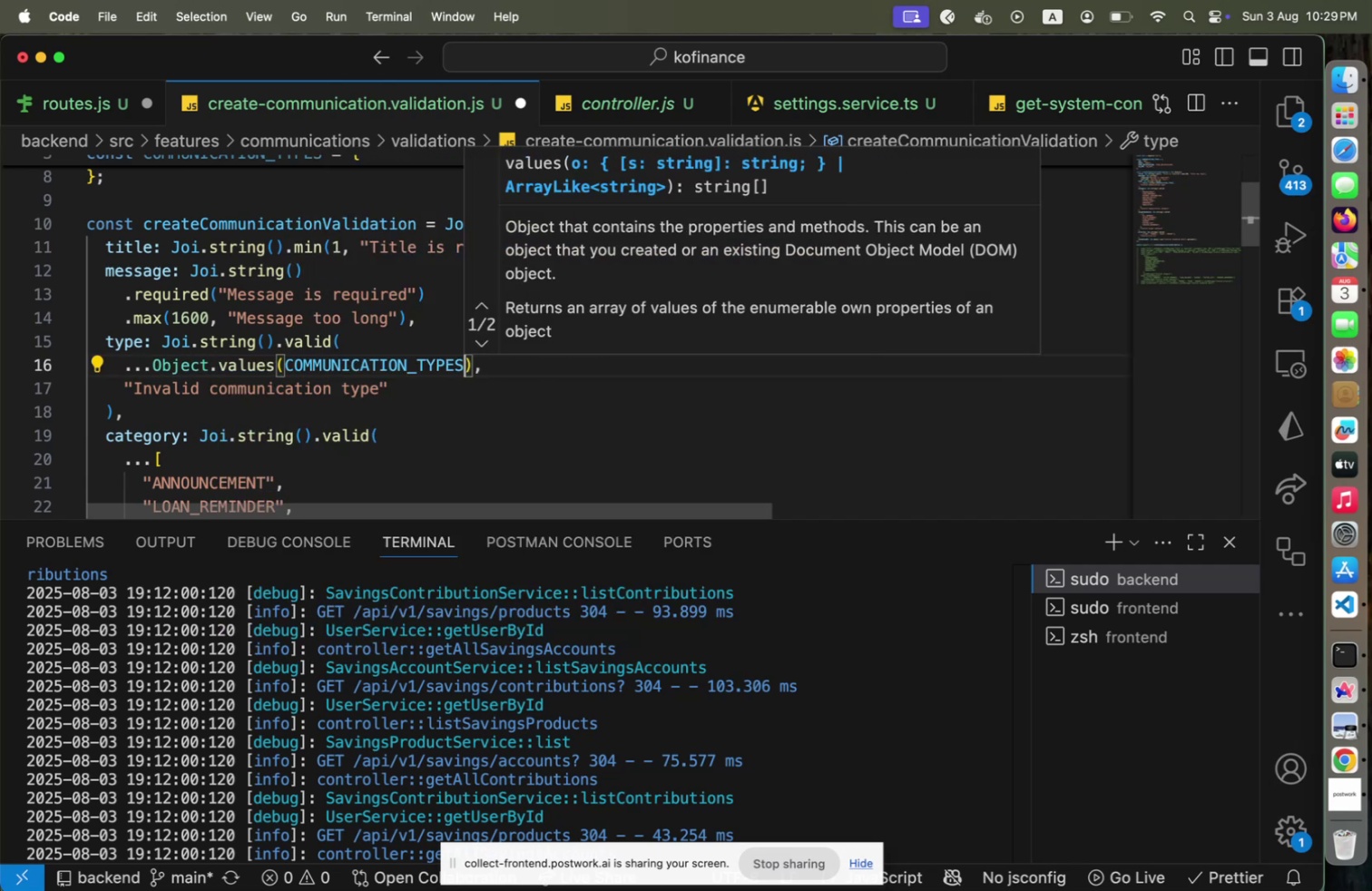 
key(ArrowRight)
 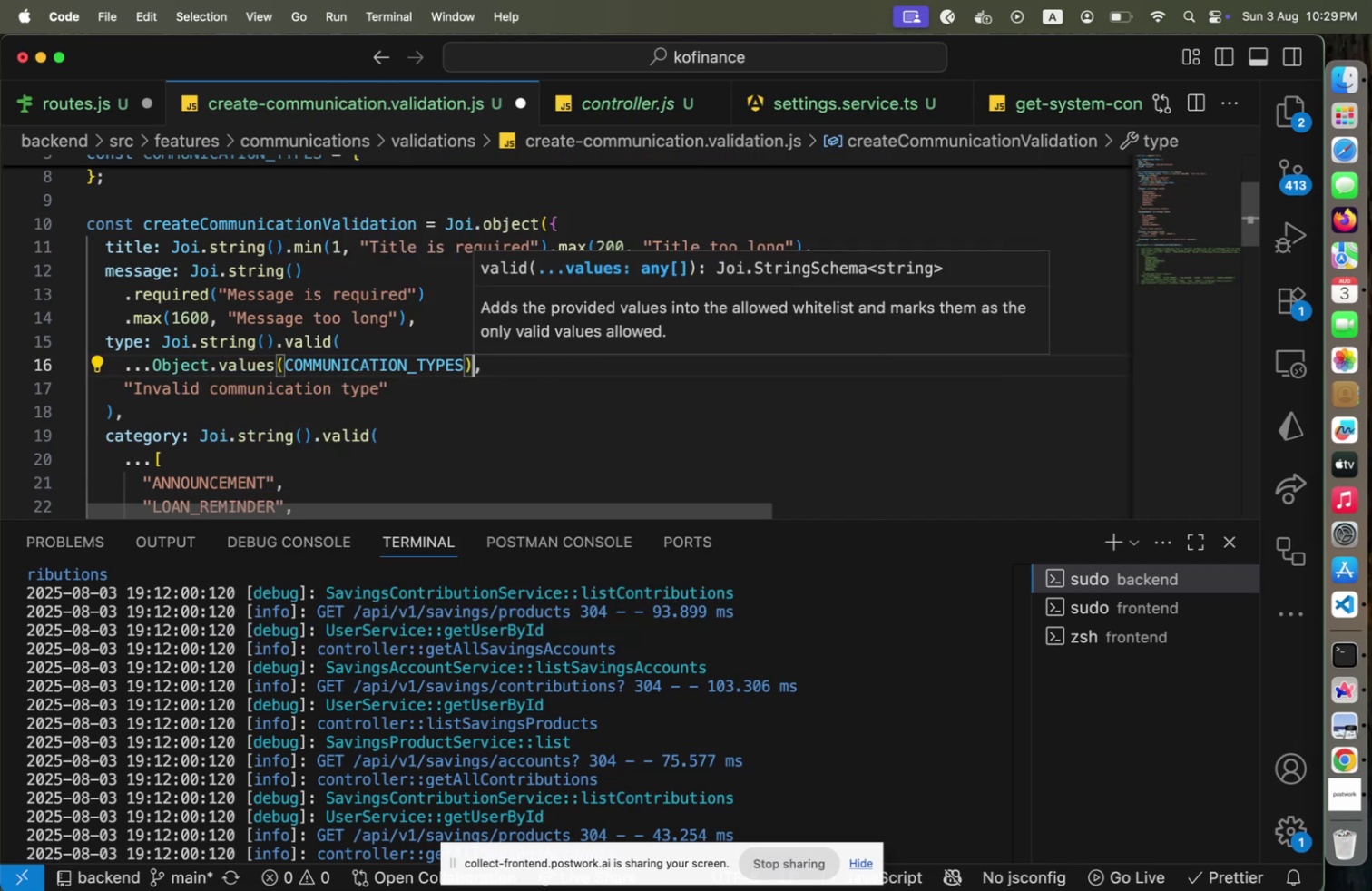 
key(Escape)
 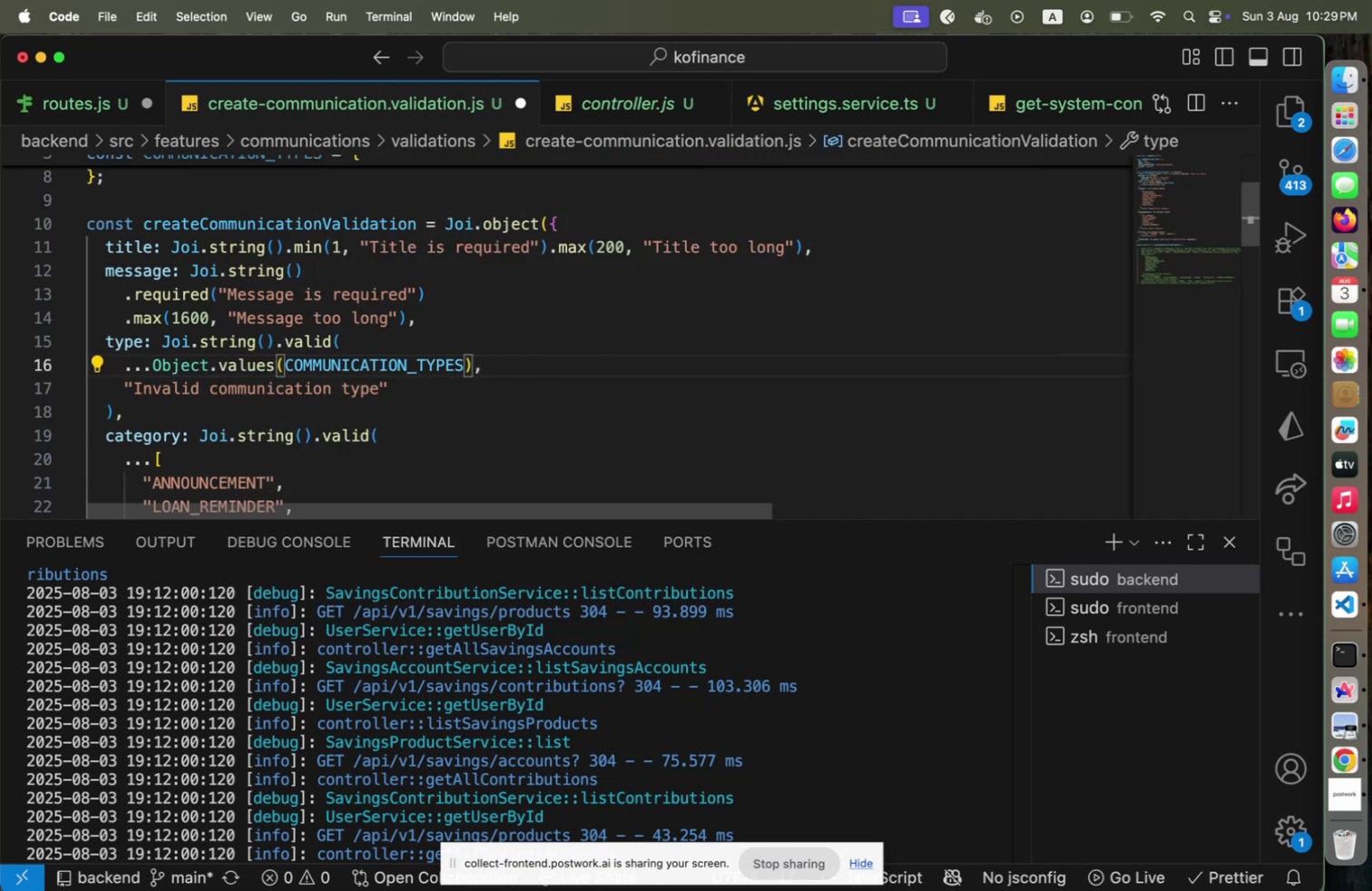 
key(ArrowDown)
 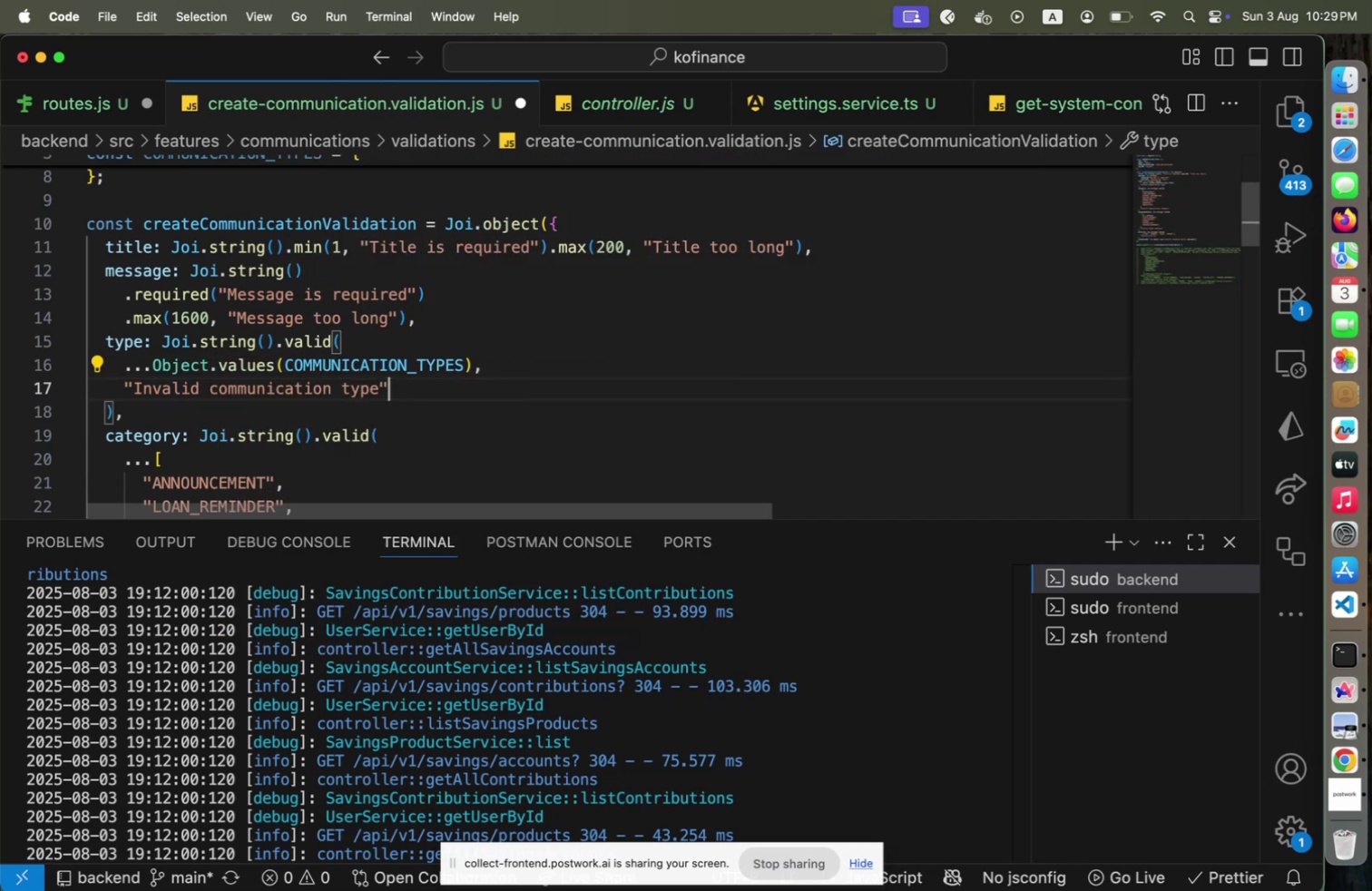 
key(ArrowDown)
 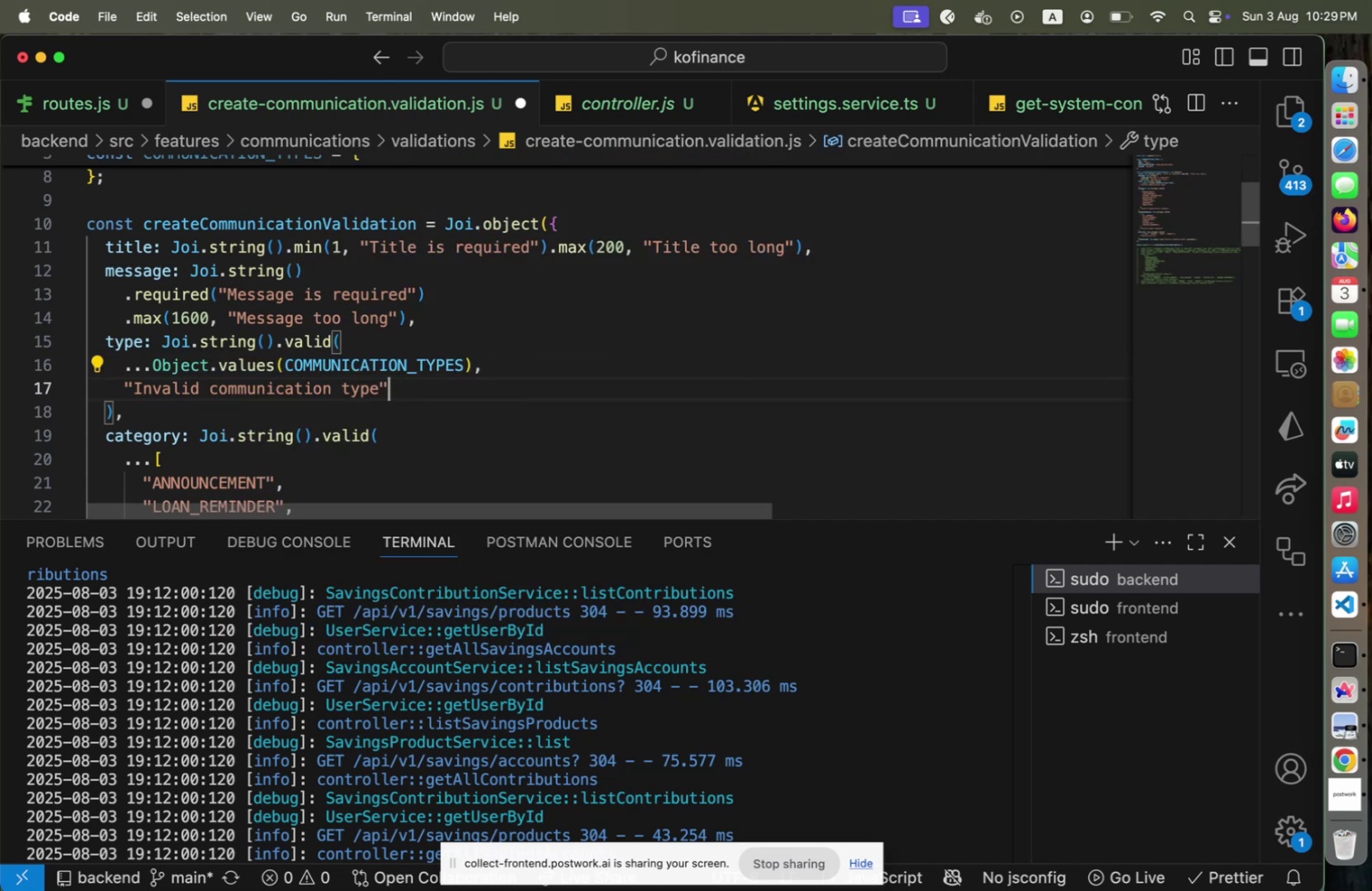 
key(ArrowDown)
 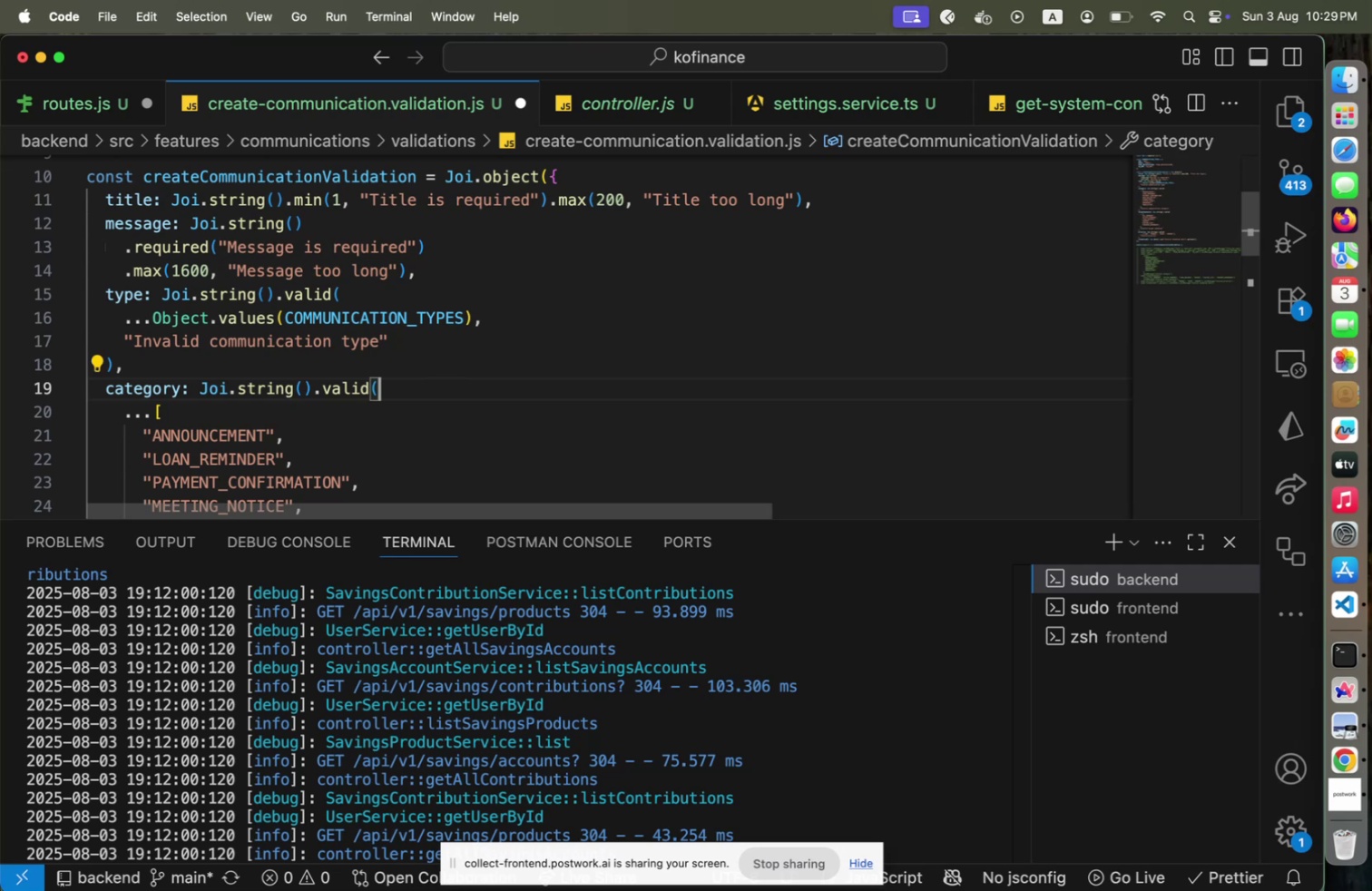 
key(ArrowDown)
 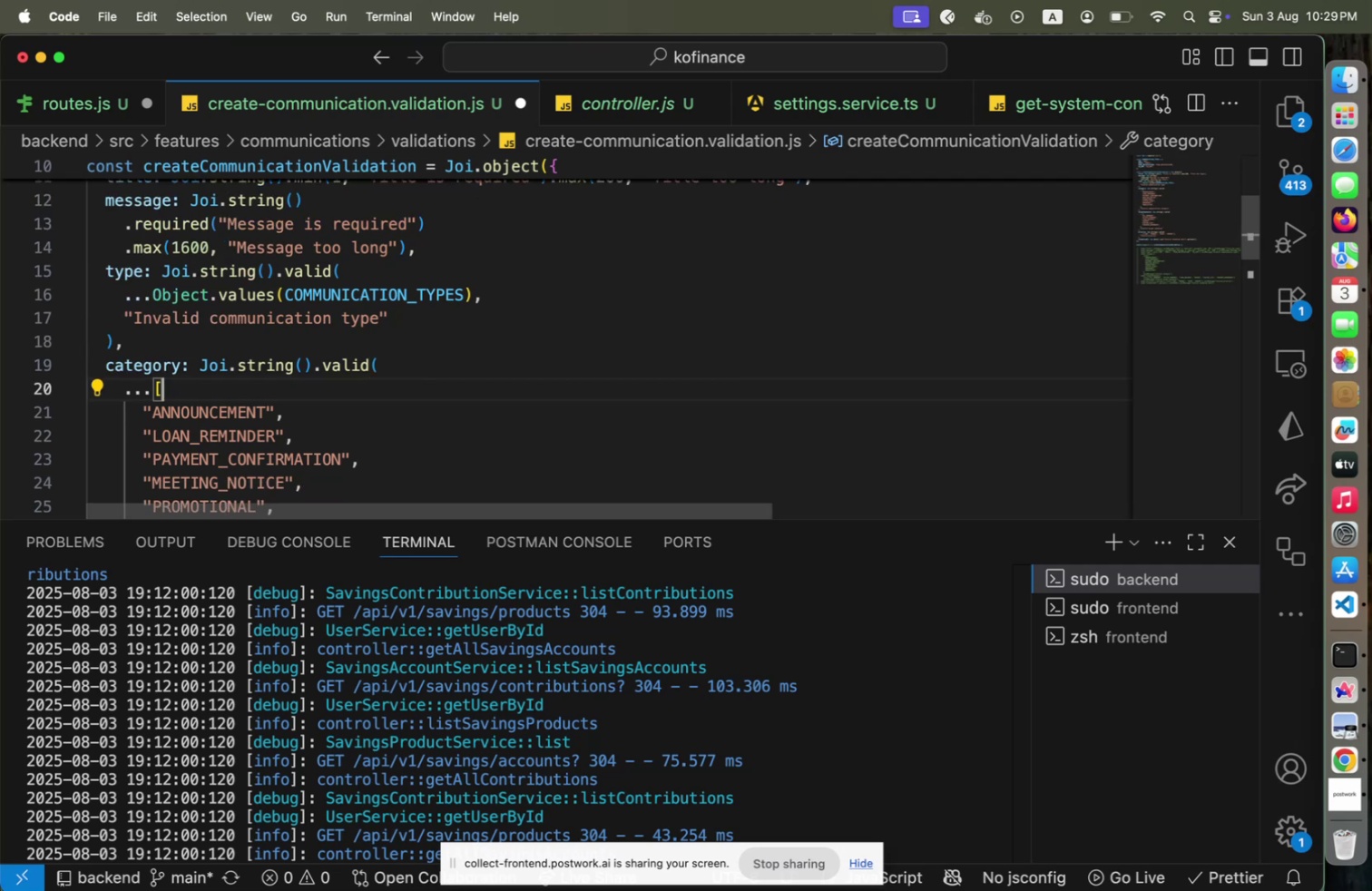 
key(ArrowLeft)
 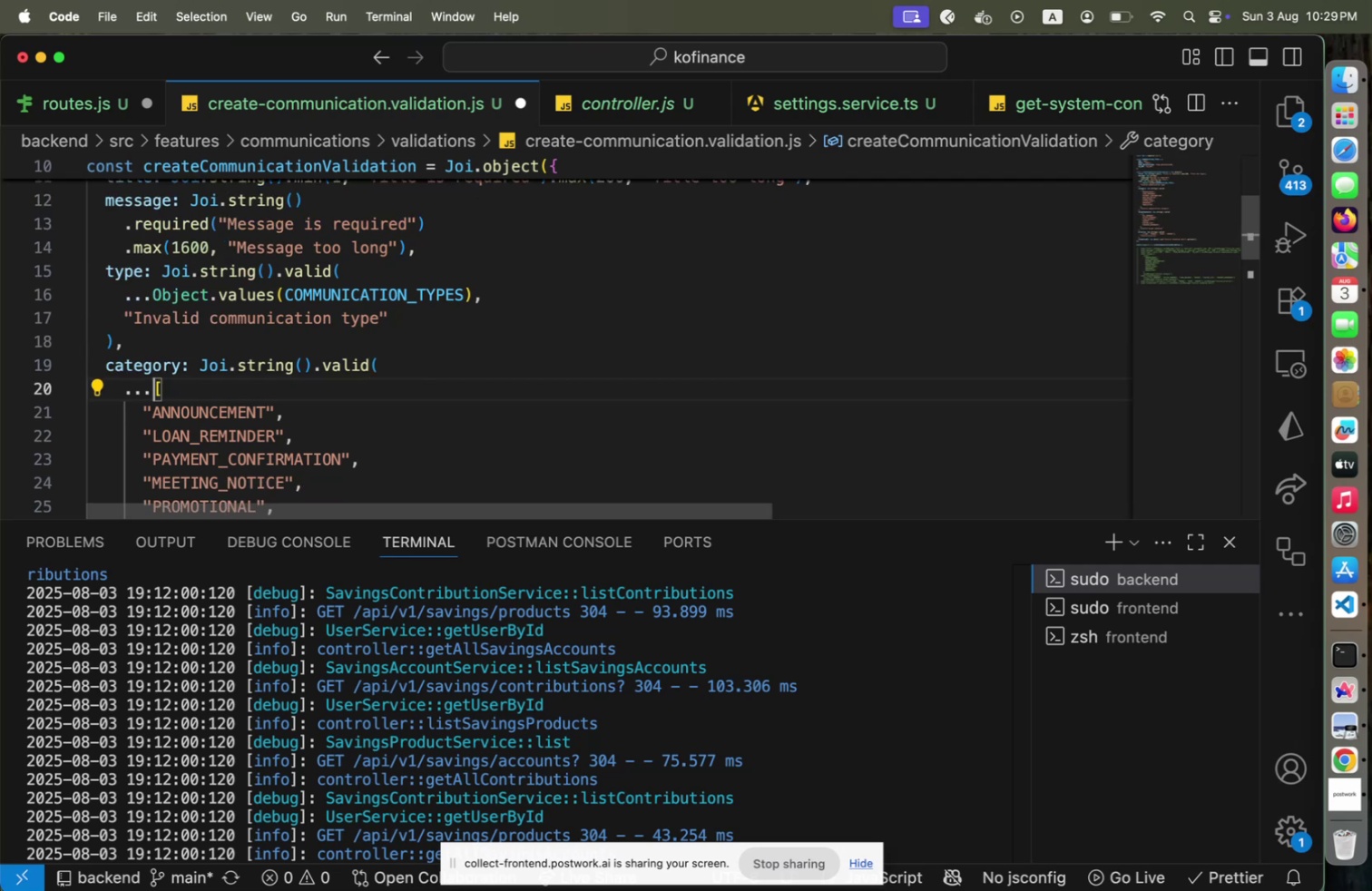 
hold_key(key=ArrowDown, duration=1.07)
 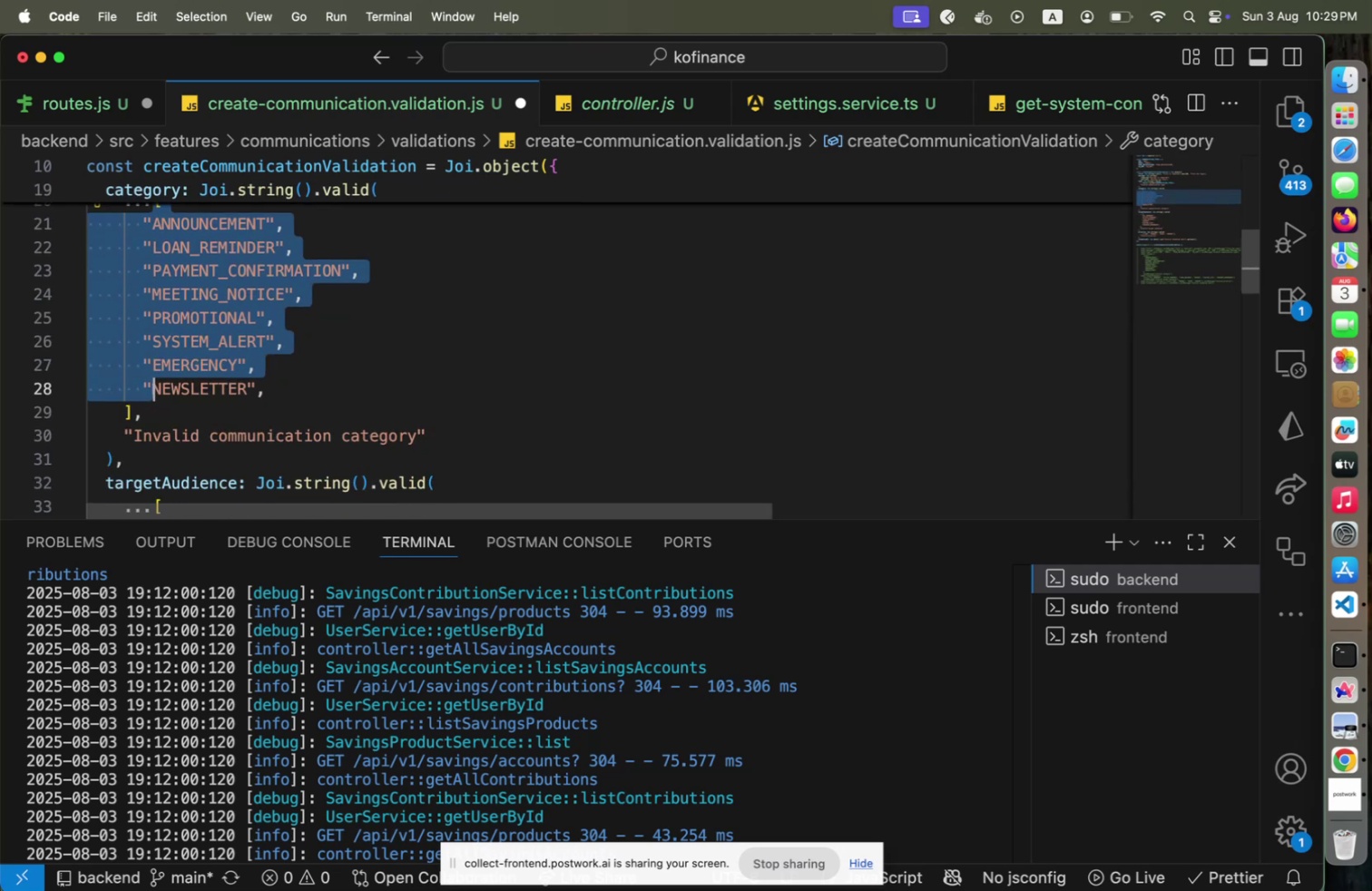 
key(Shift+ArrowDown)
 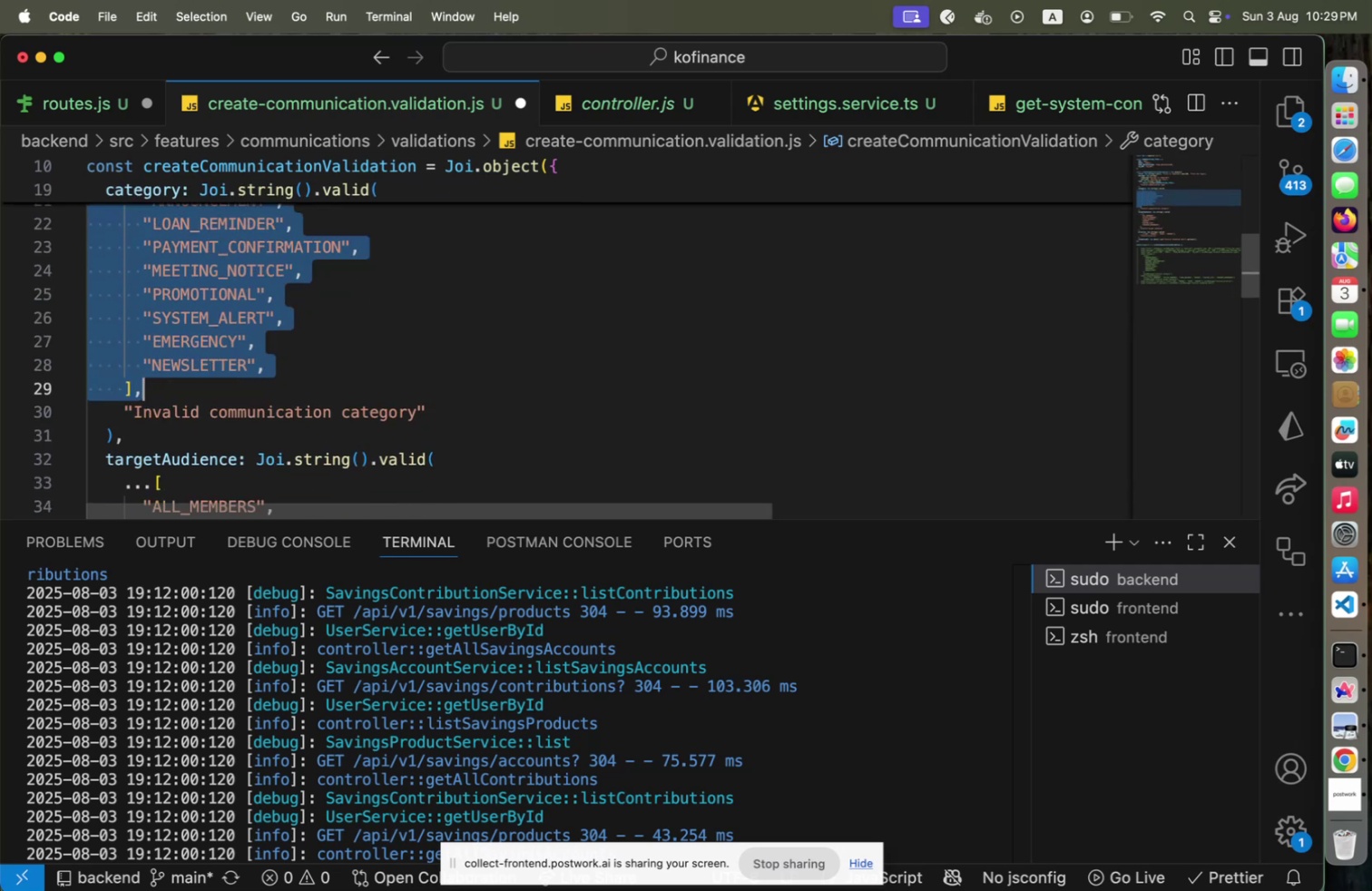 
key(Shift+ArrowLeft)
 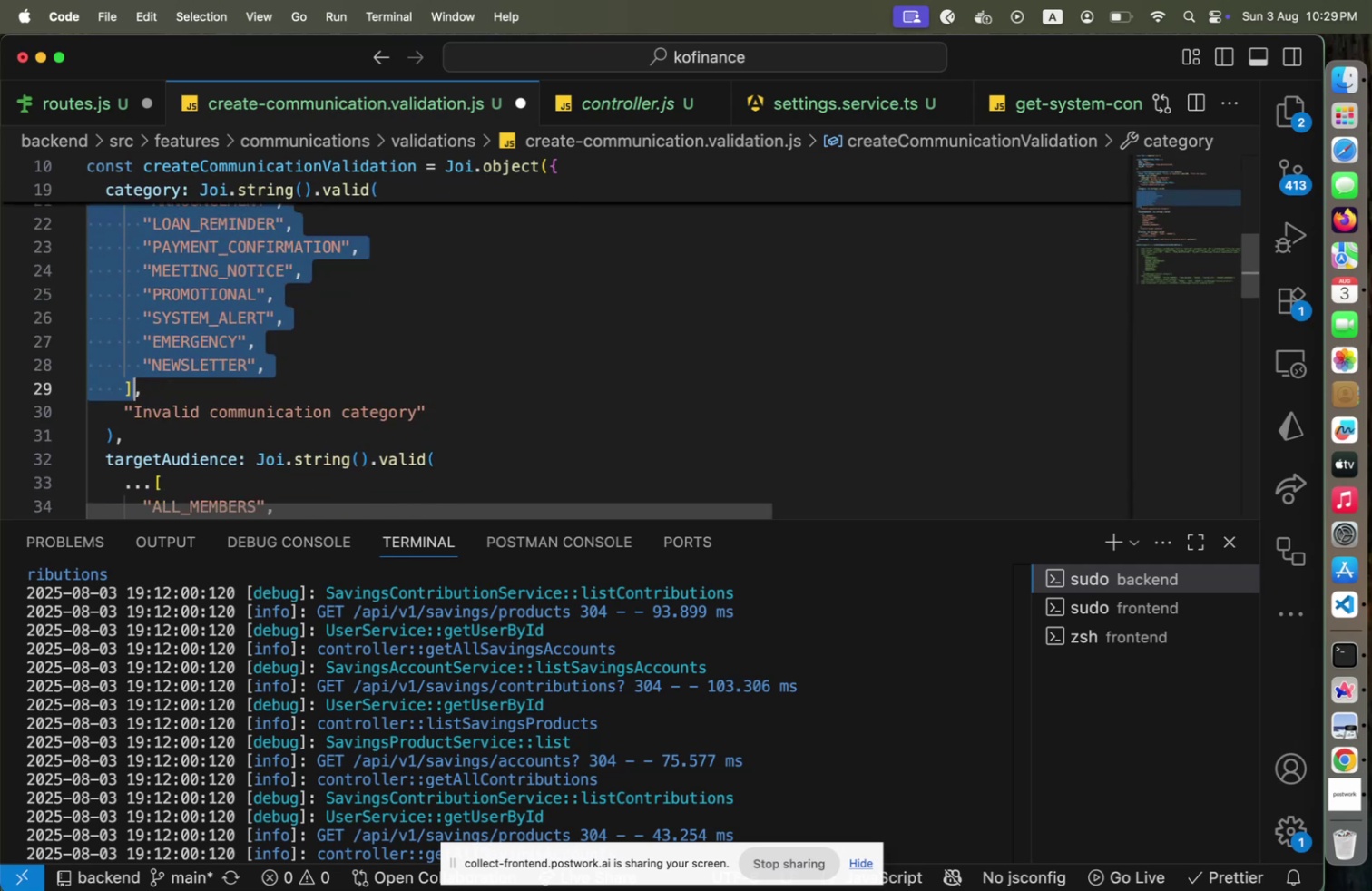 
key(Meta+X)
 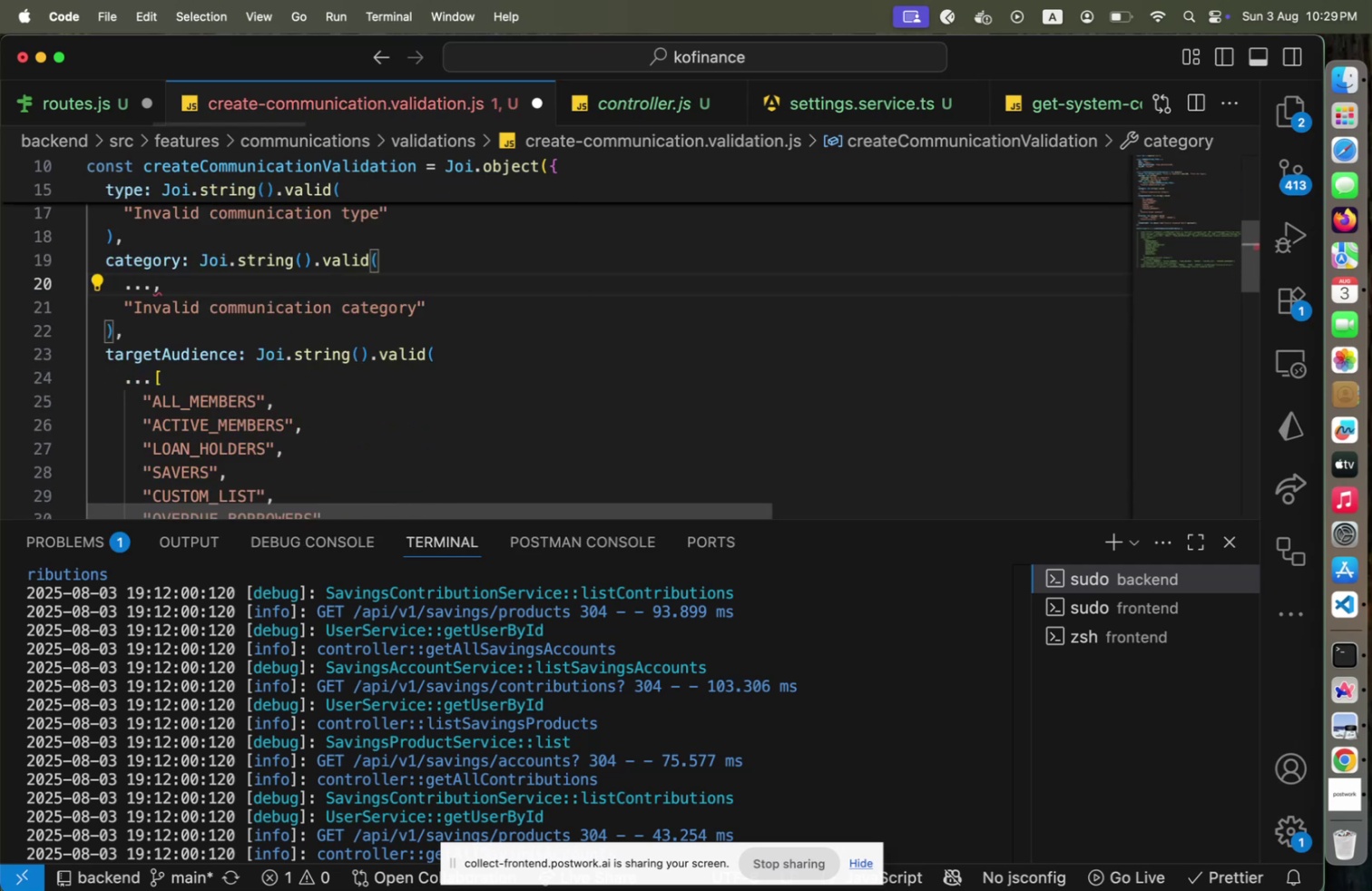 
type(Object.v)
 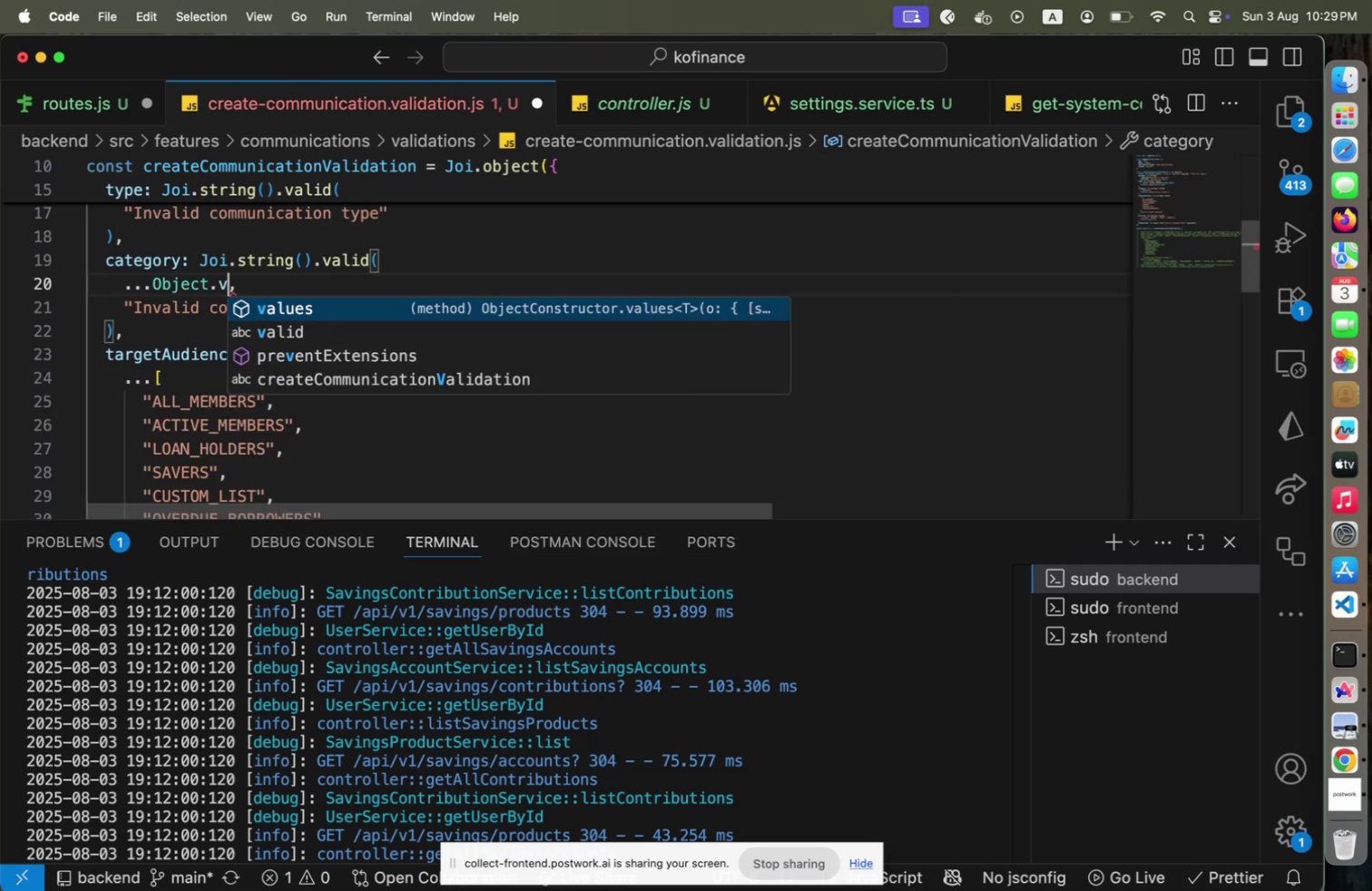 
key(Enter)
 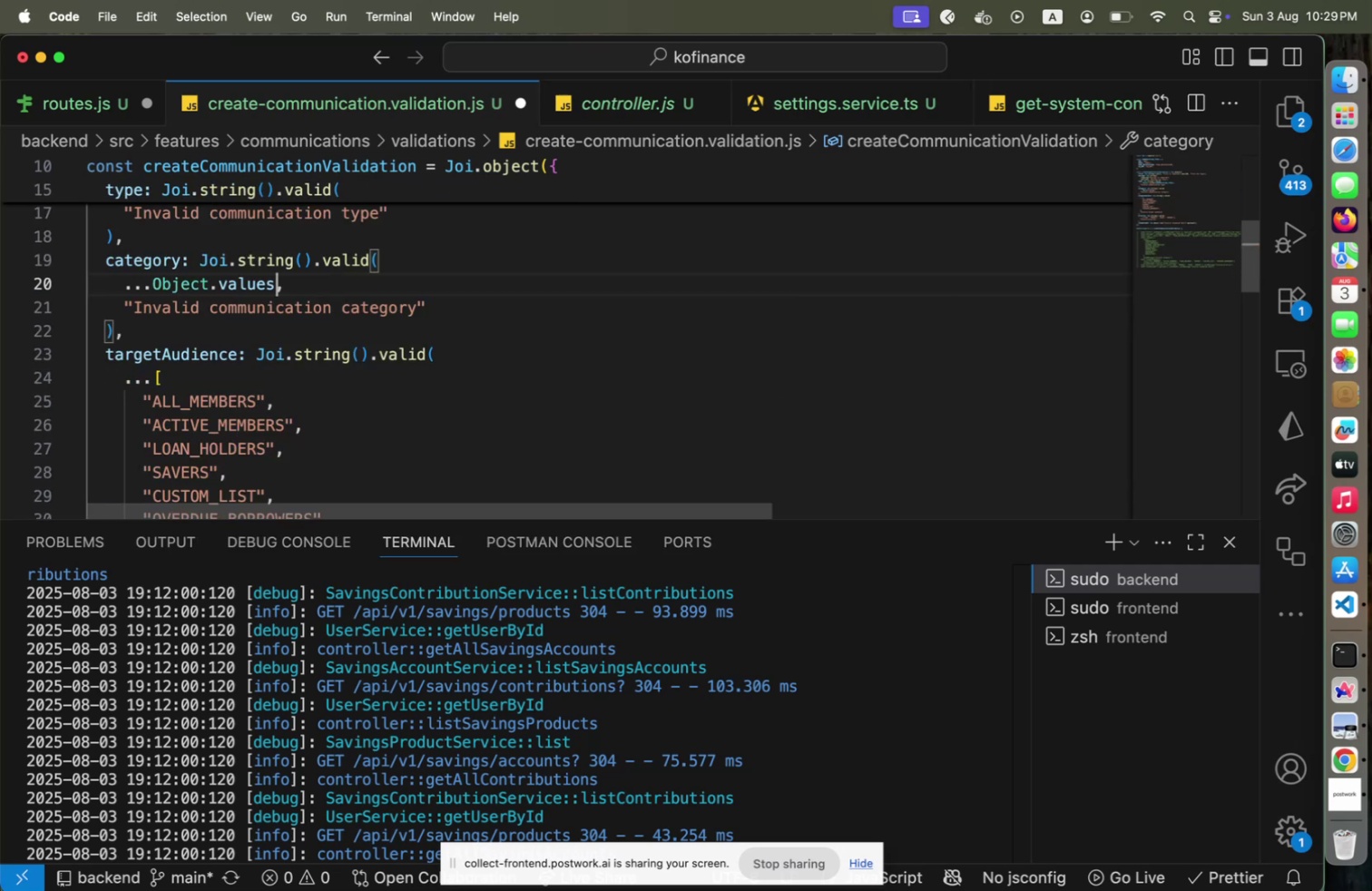 
type((COMMUNICATION_CATEGORIES)
 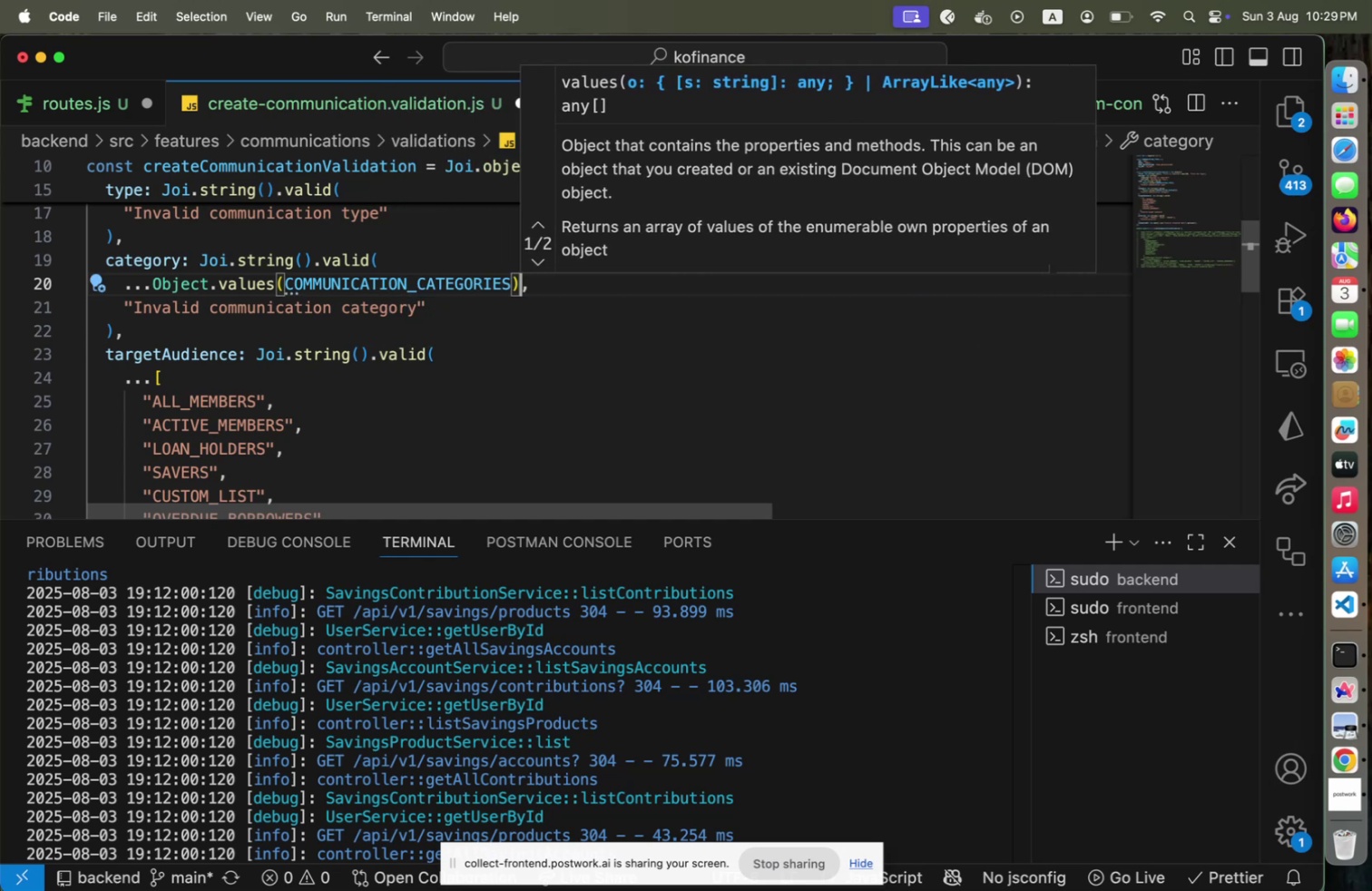 
 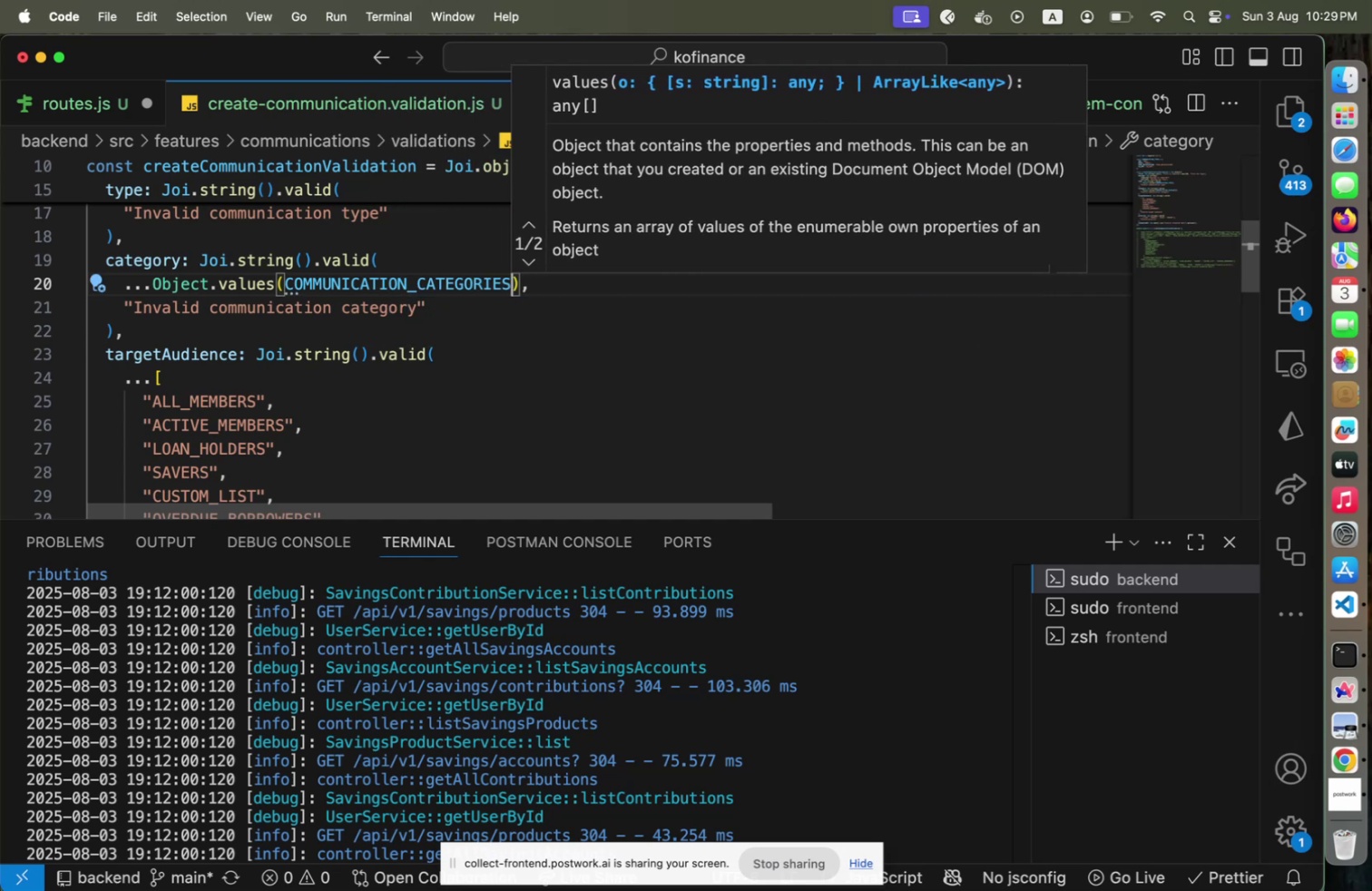 
key(ArrowRight)
 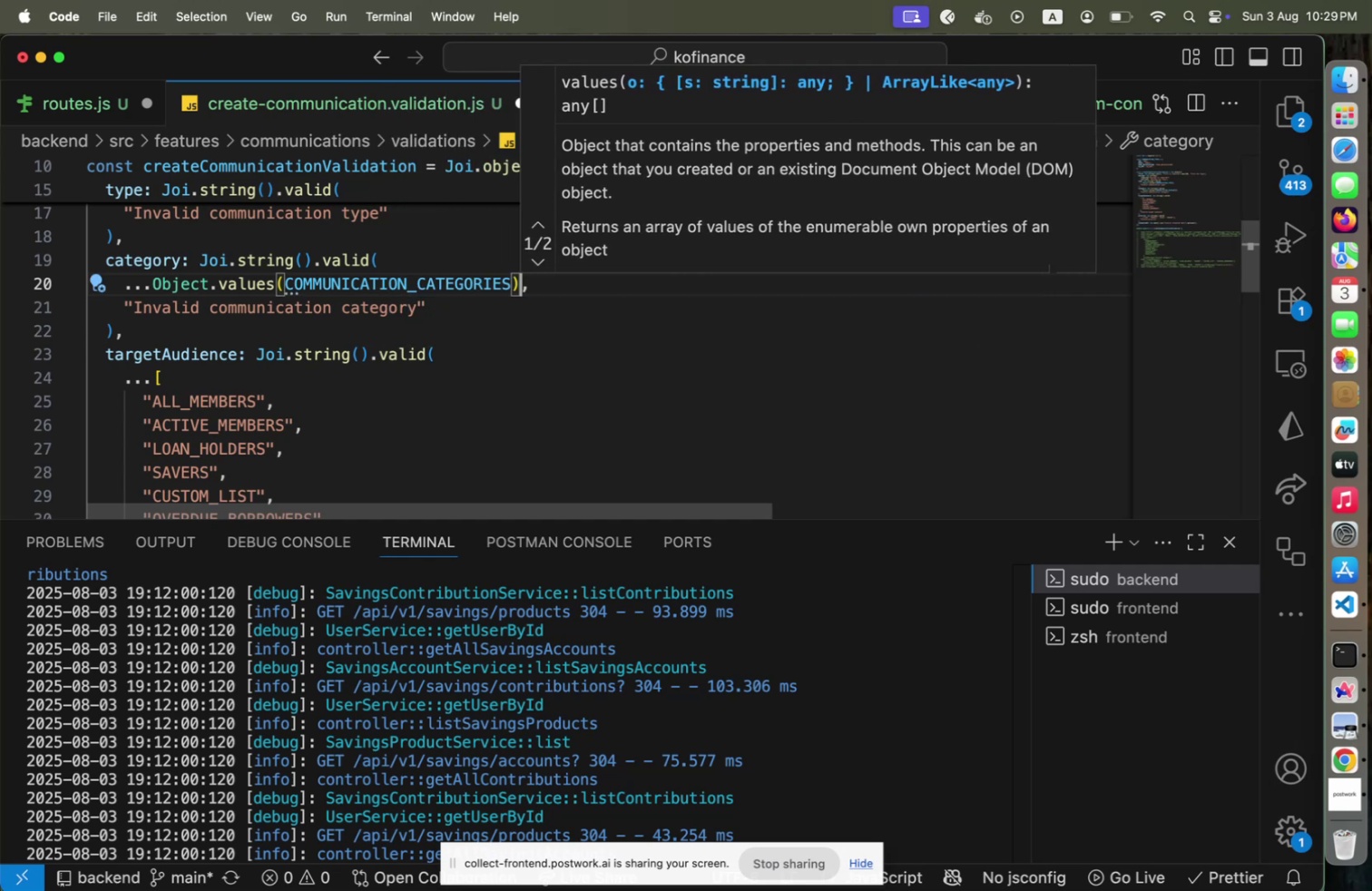 
key(ArrowRight)
 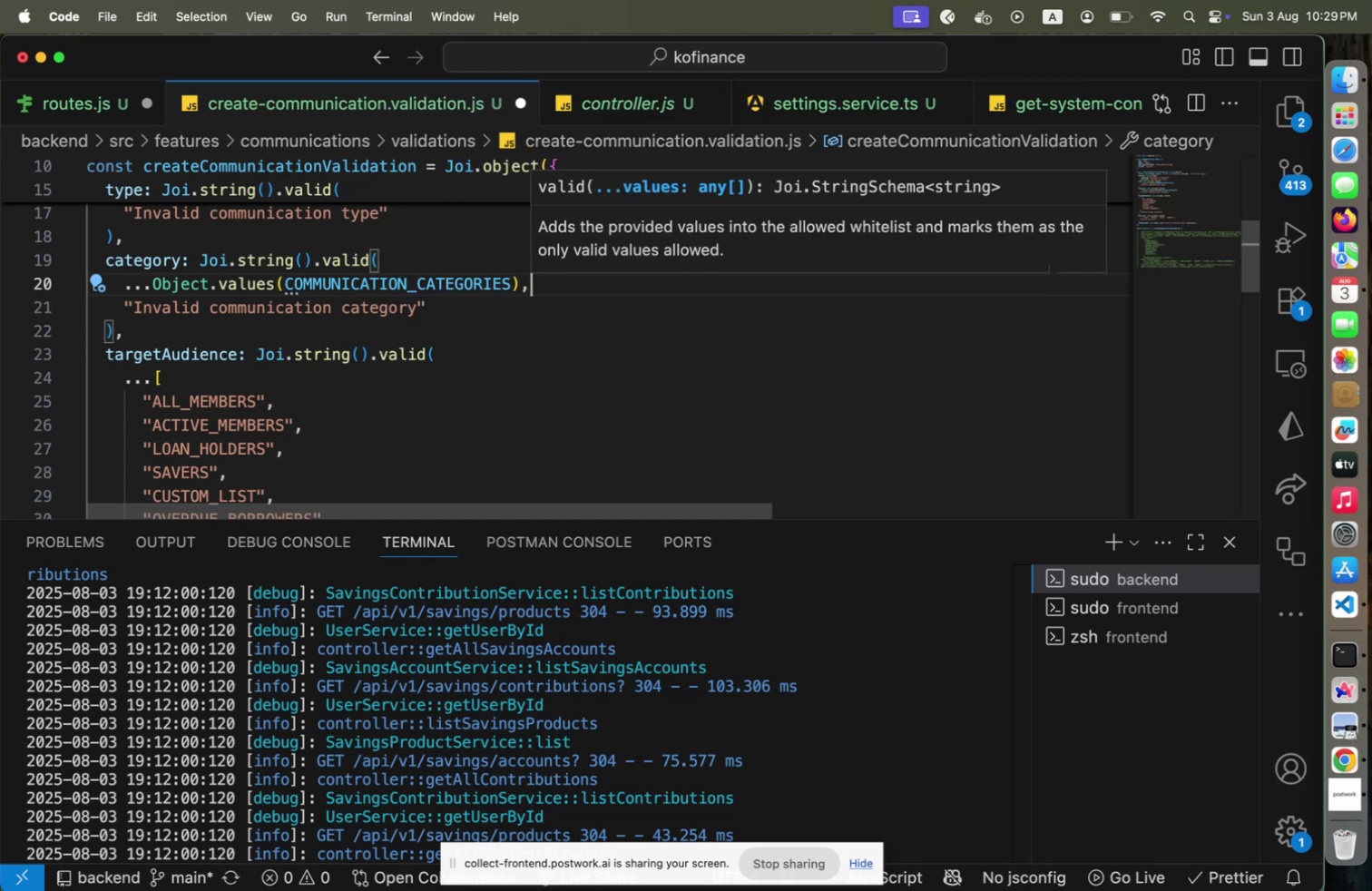 
hold_key(key=ArrowUp, duration=1.05)
 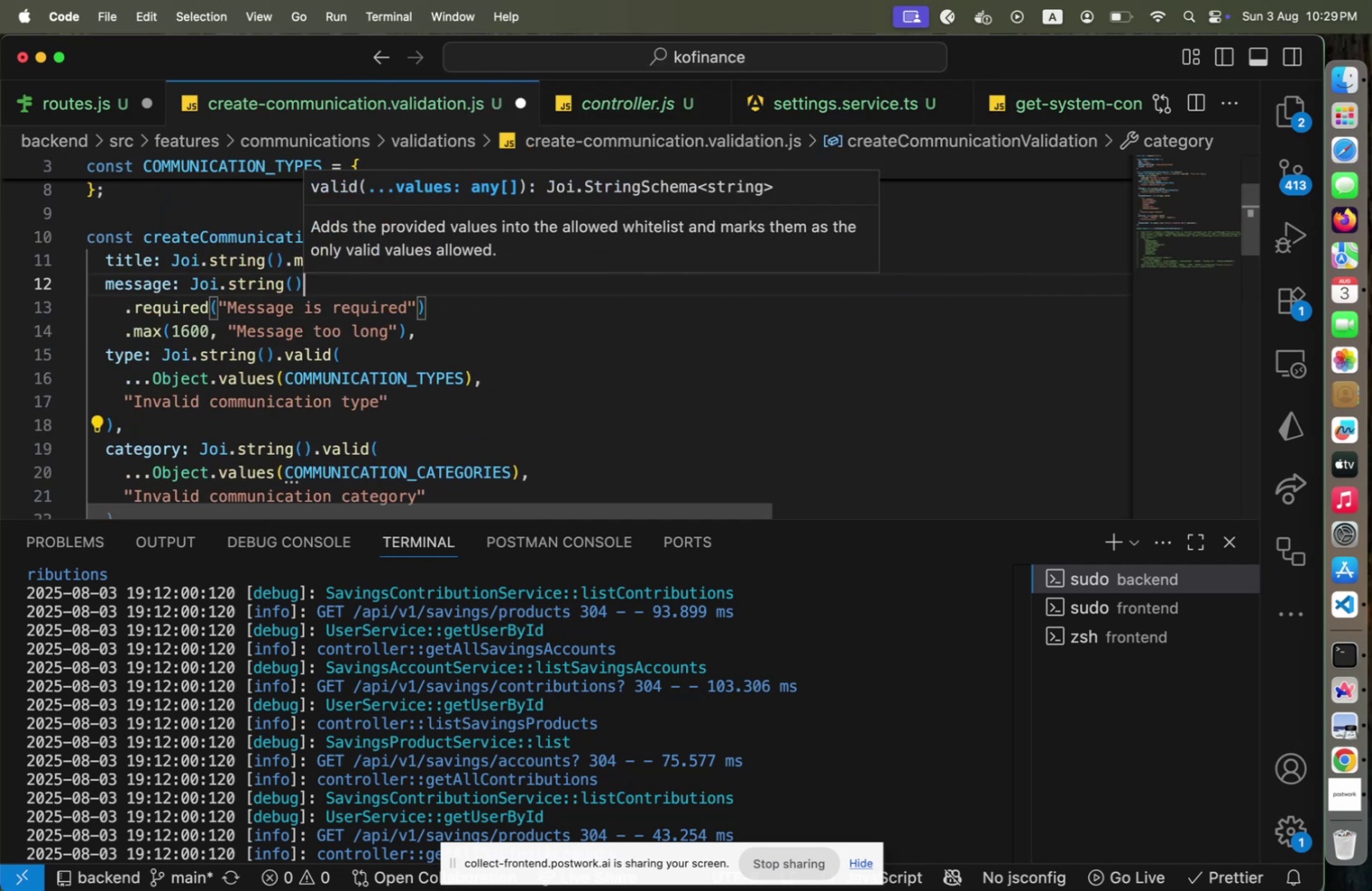 
key(ArrowUp)
 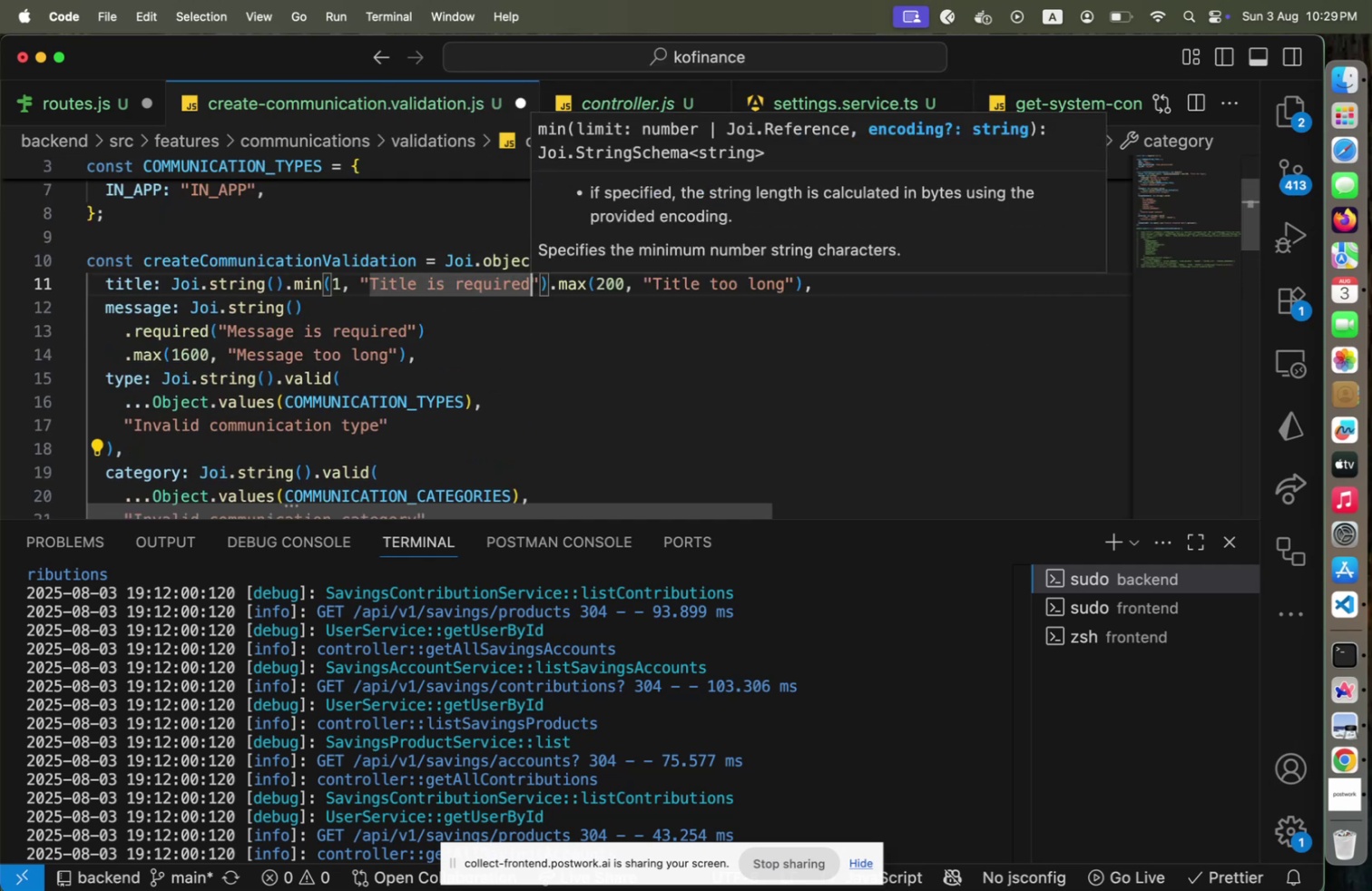 
key(ArrowUp)
 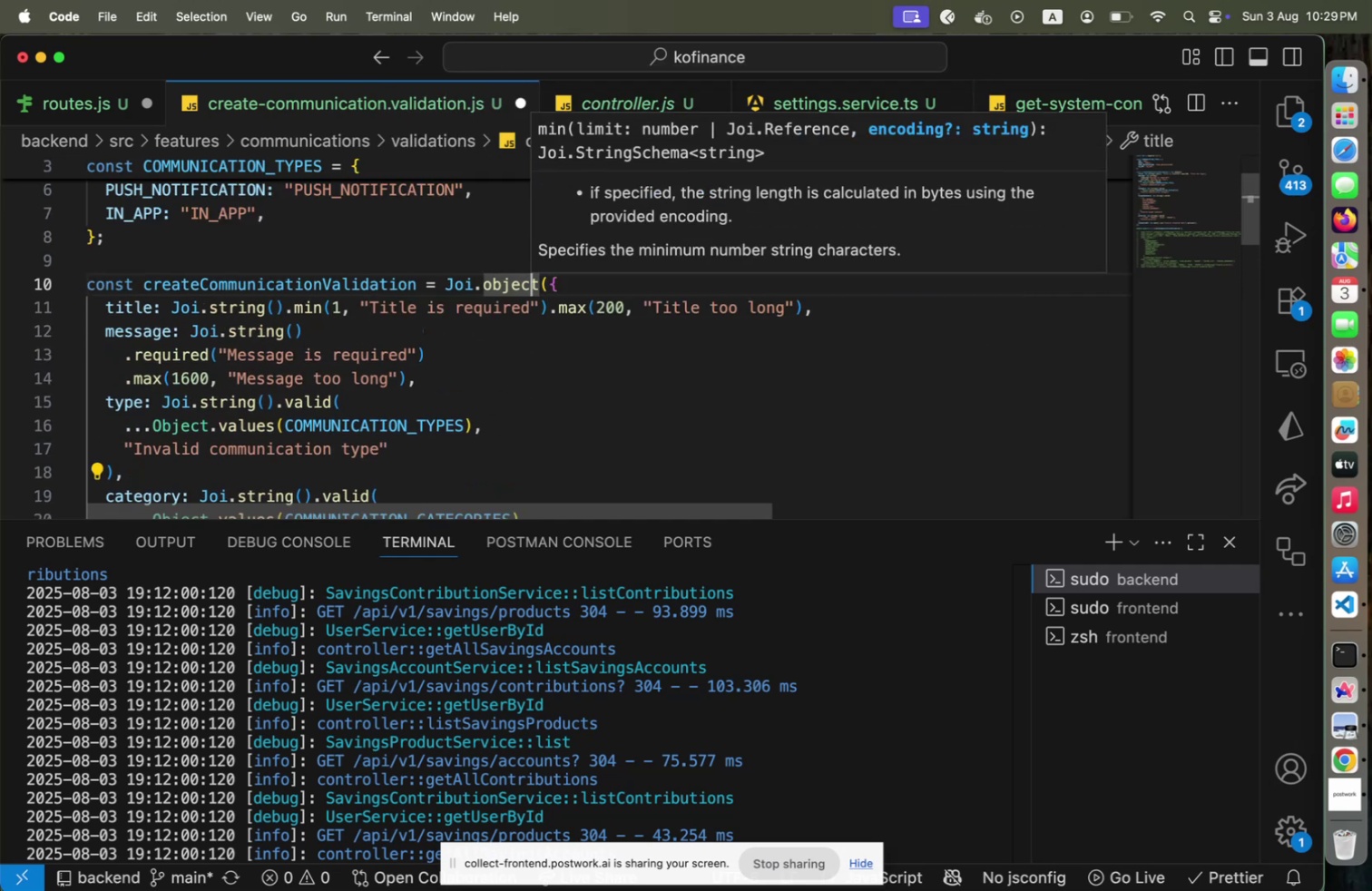 
key(ArrowUp)
 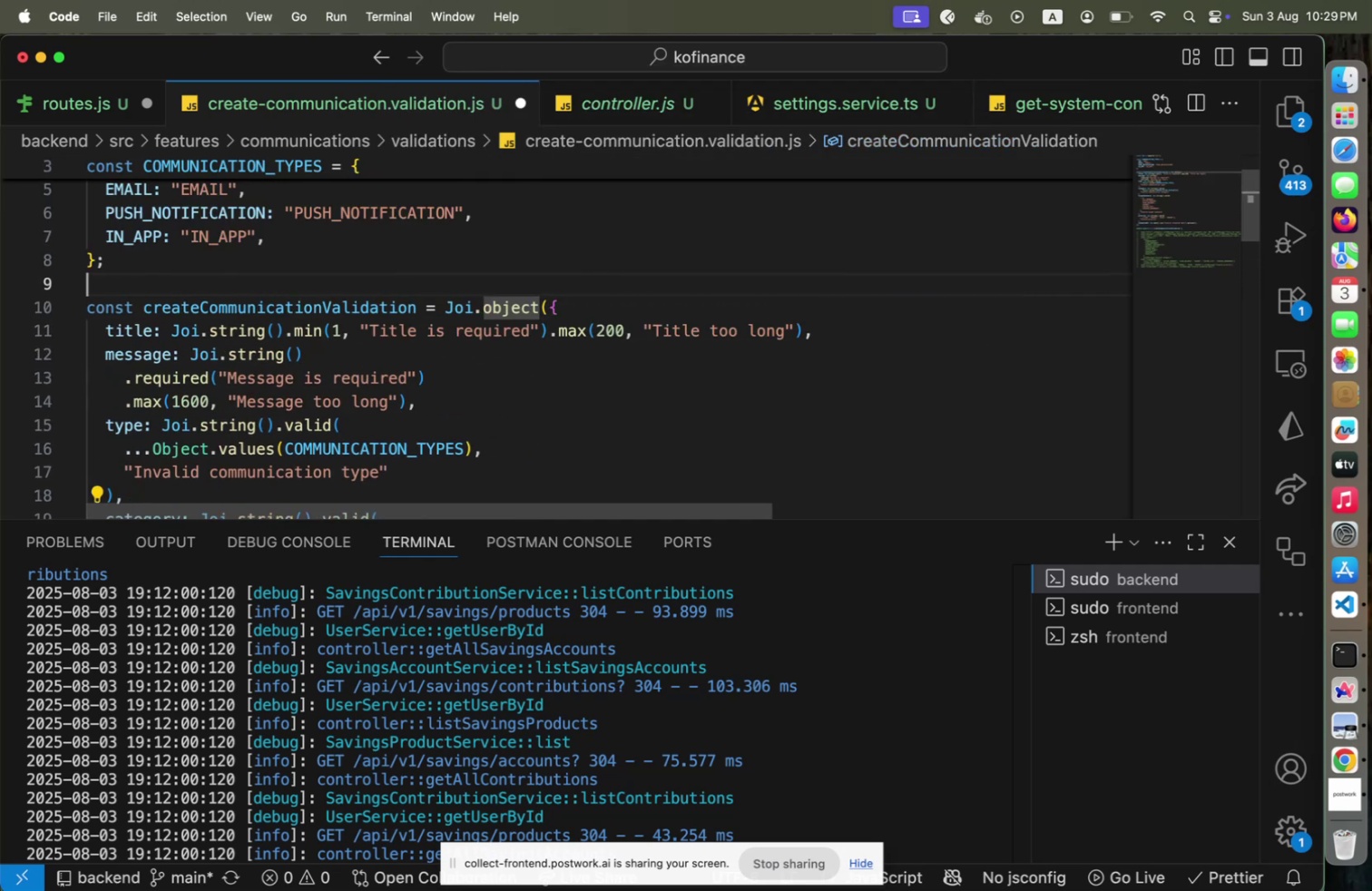 
key(ArrowUp)
 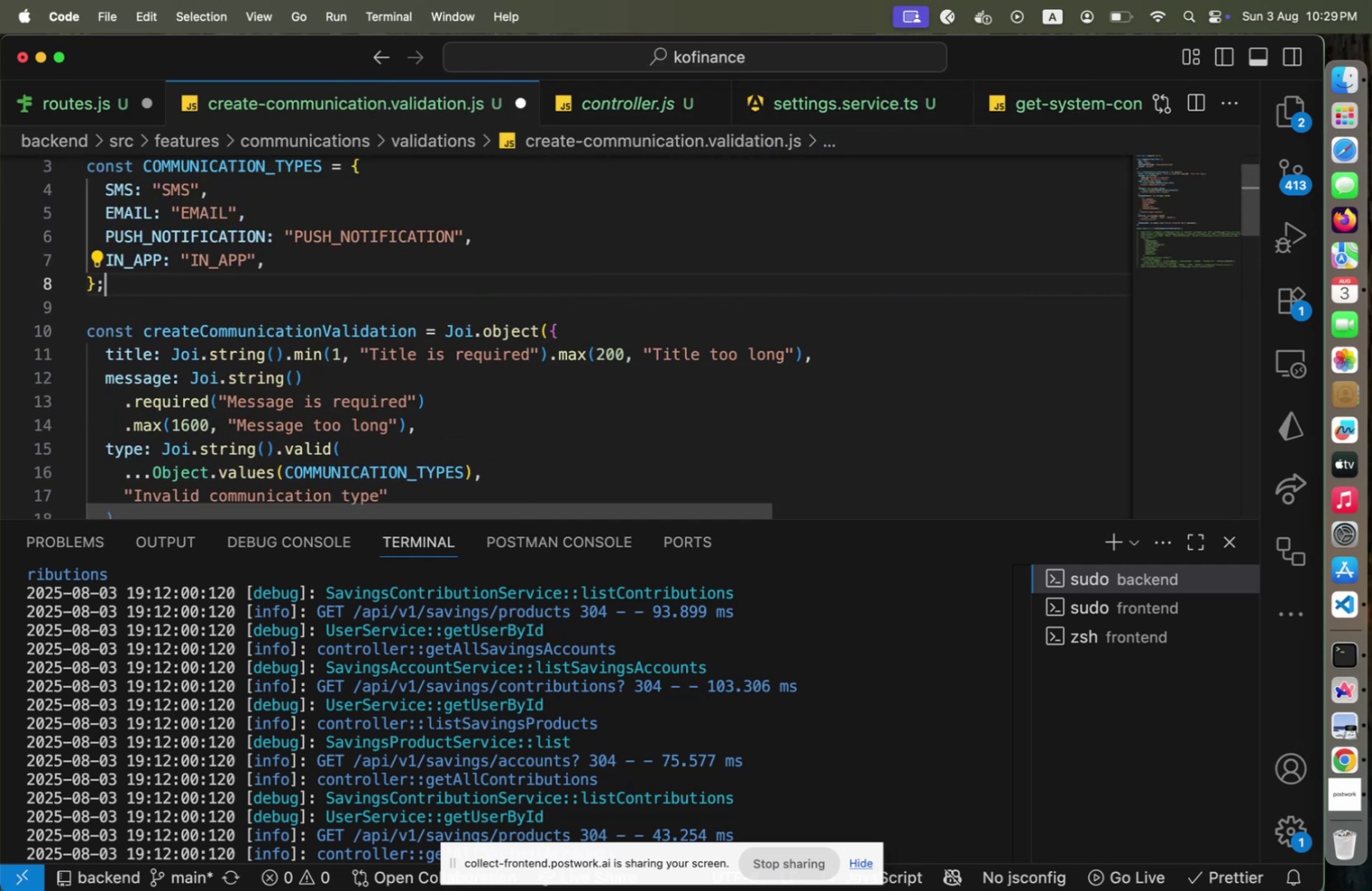 
key(Enter)
 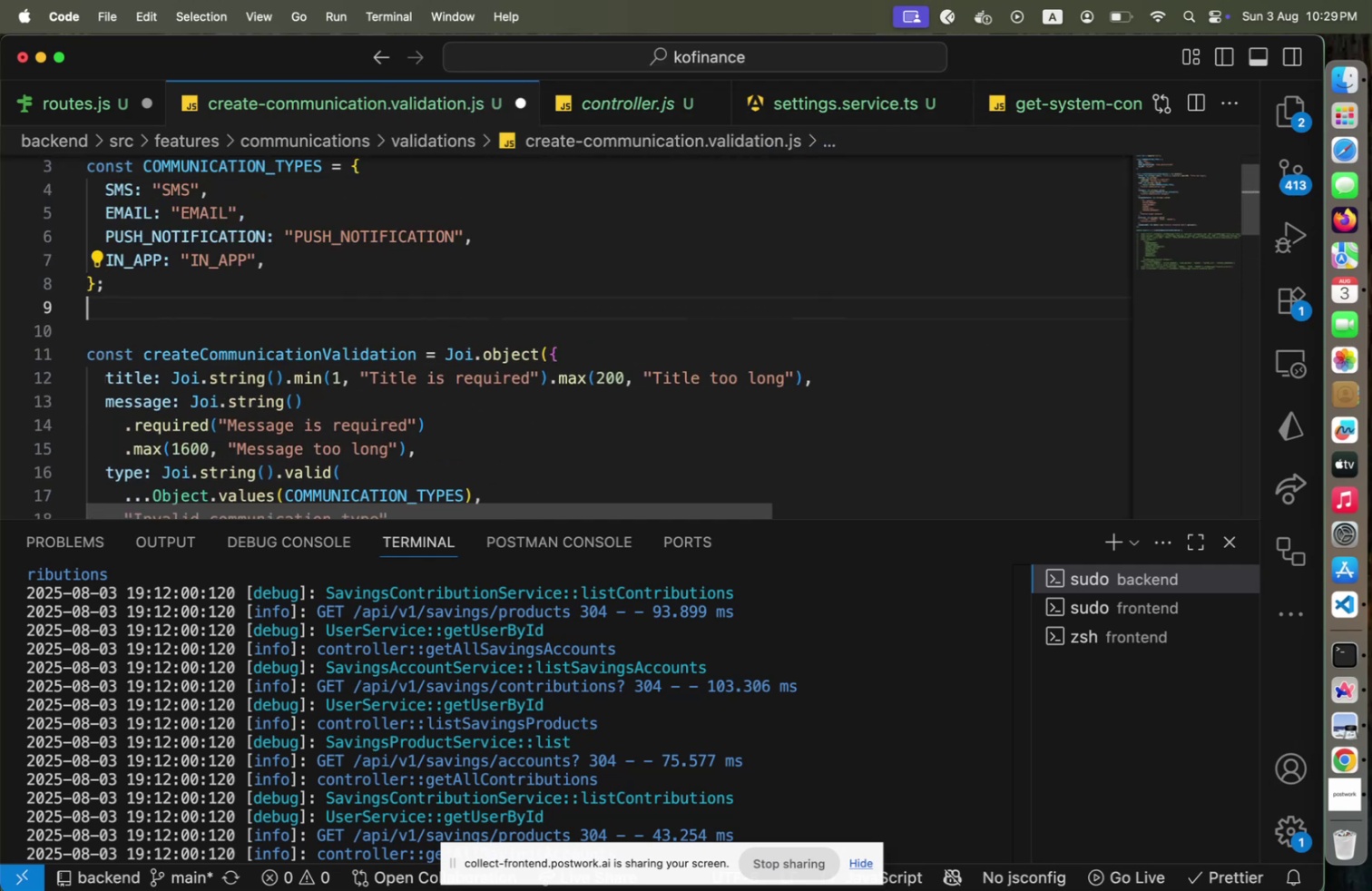 
key(Enter)
 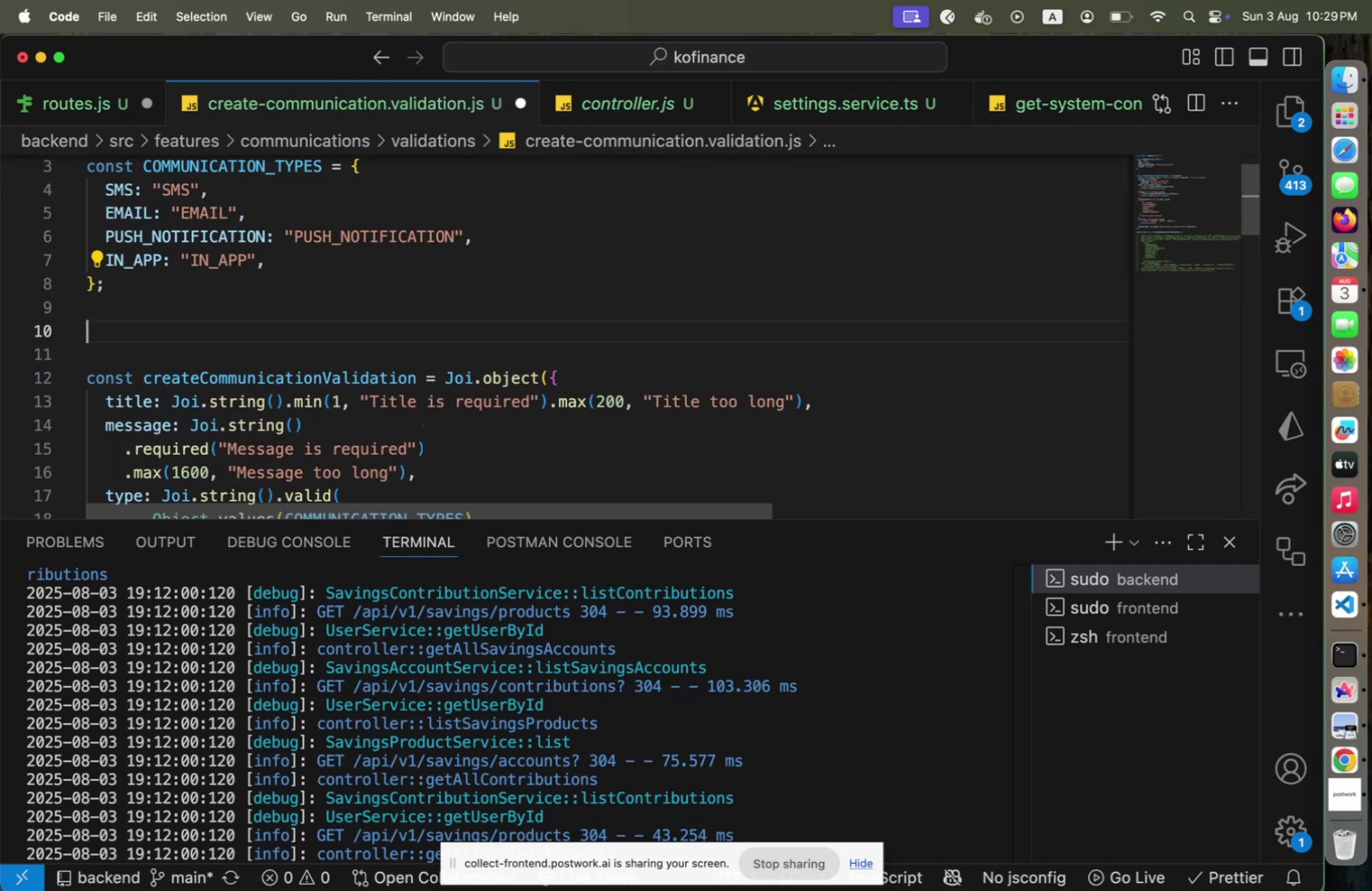 
type(const COMM)
 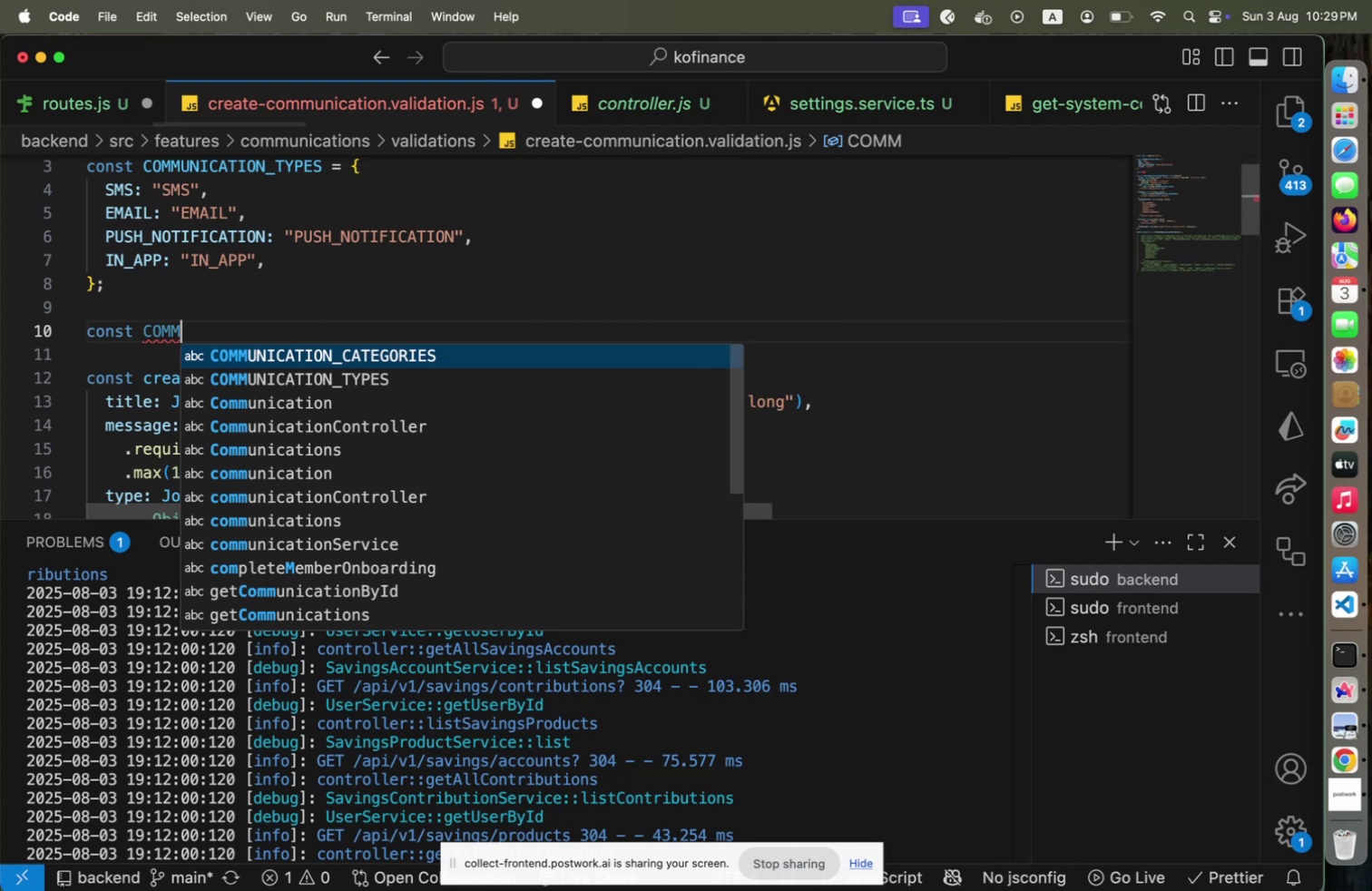 
 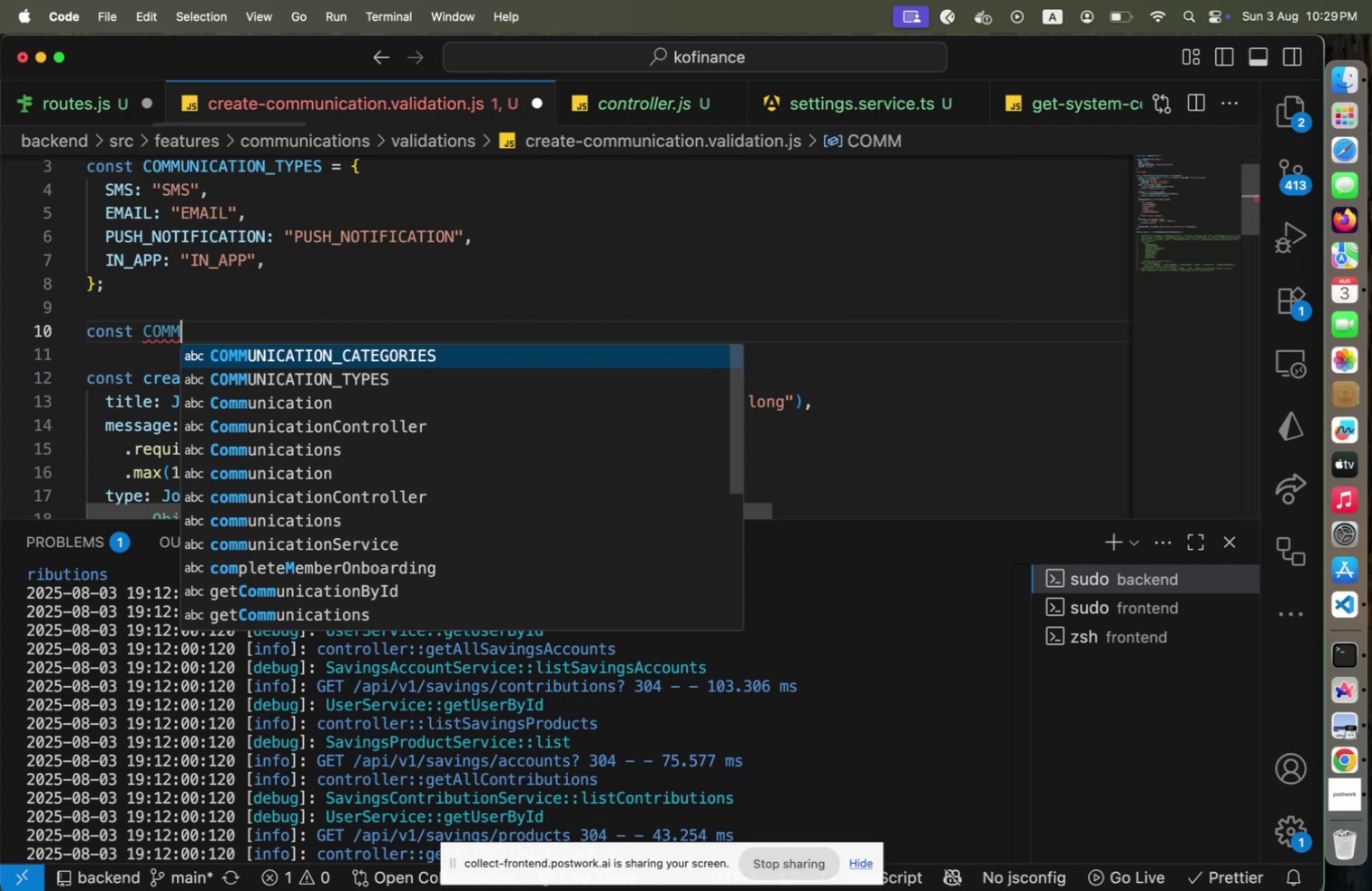 
key(Enter)
 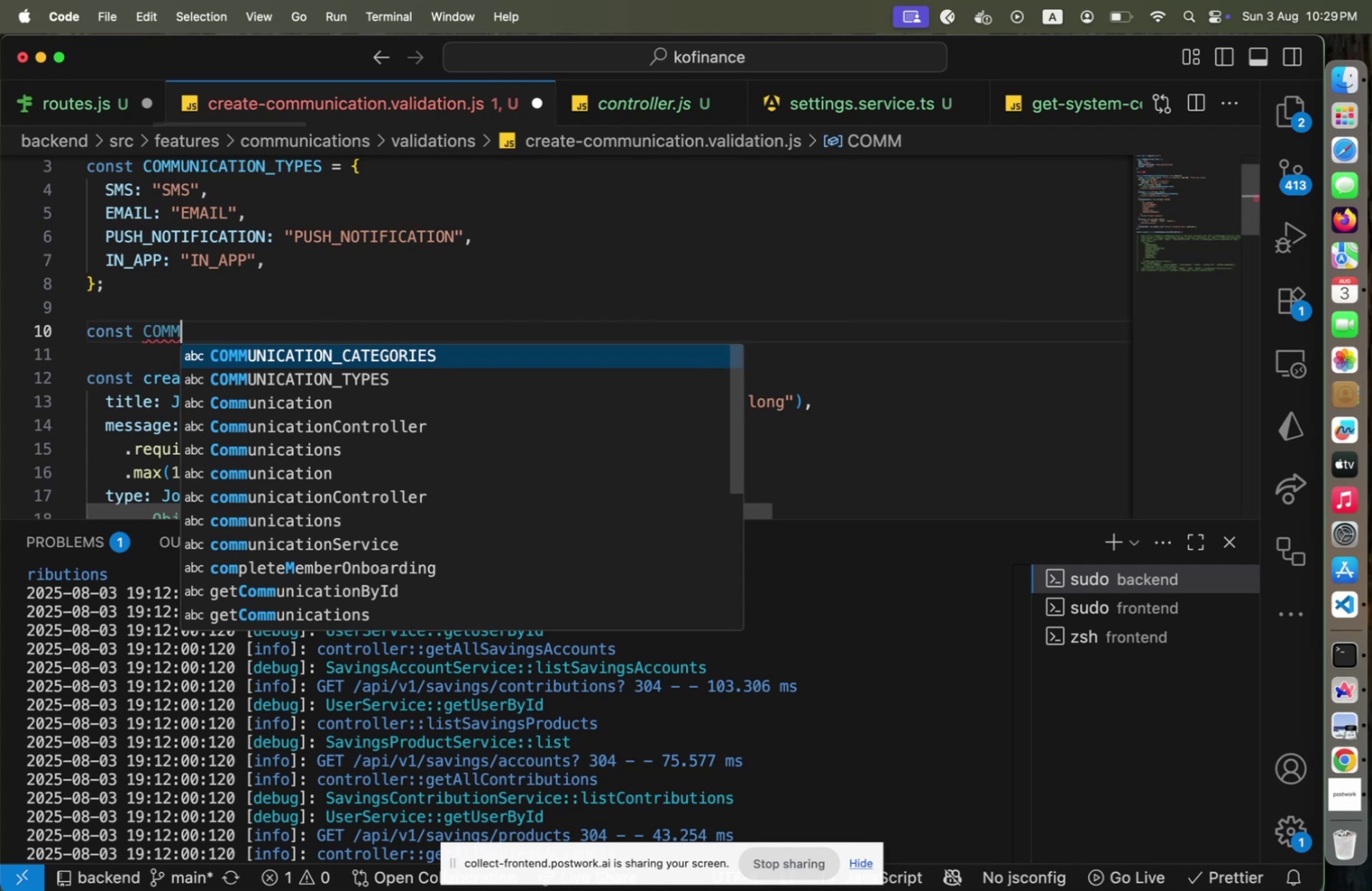 
key(Space)
 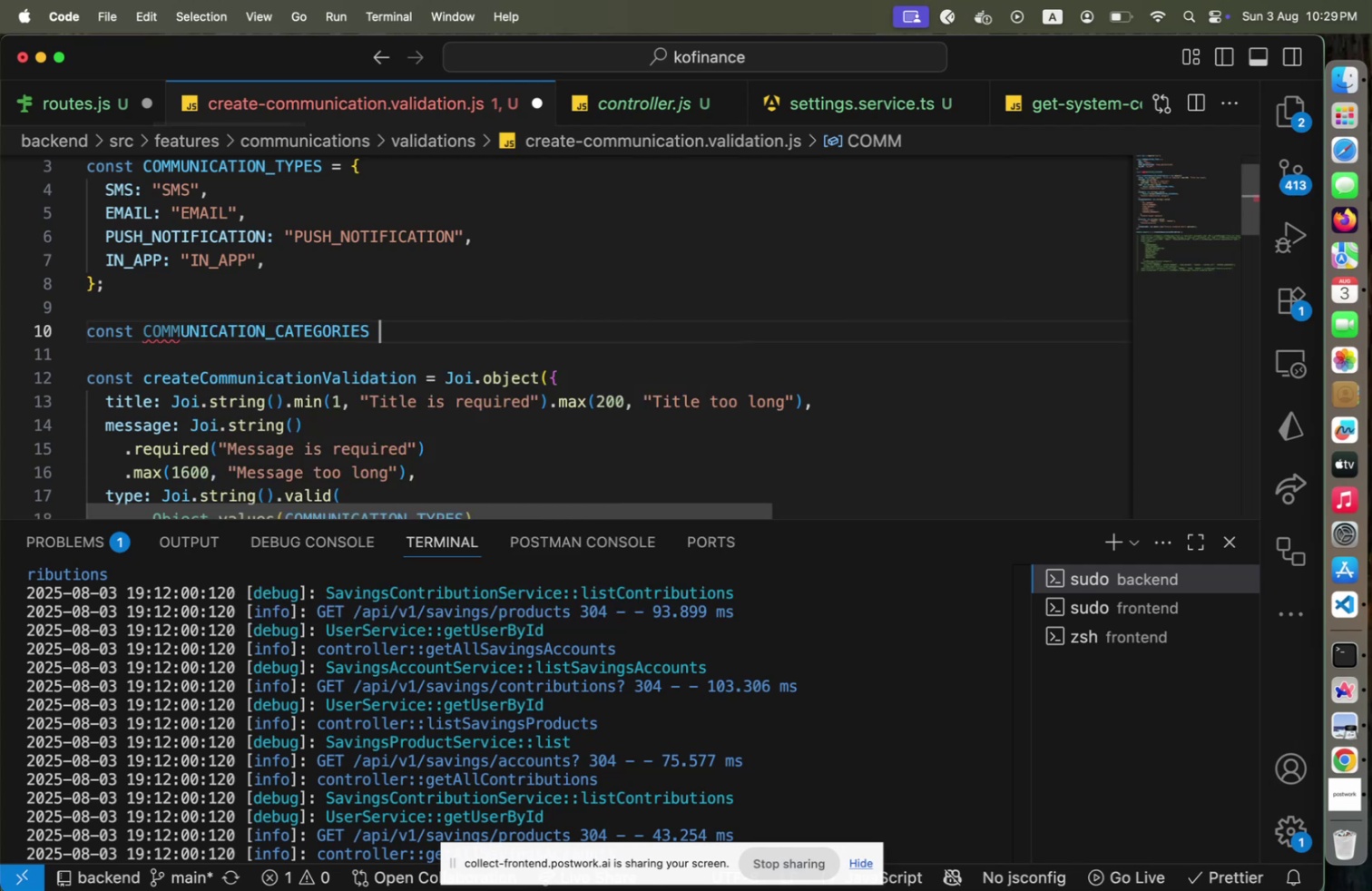 
key(Equal)
 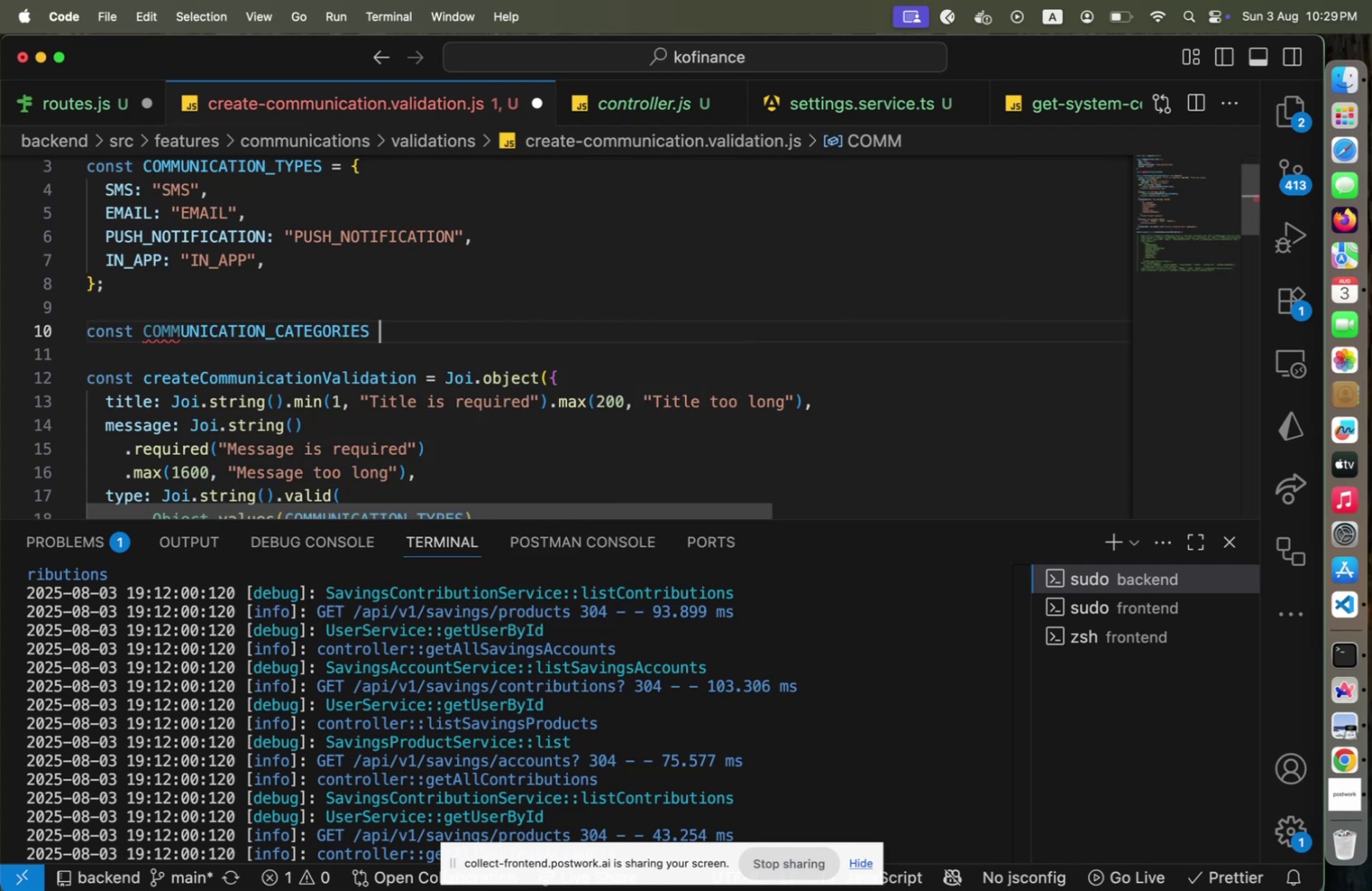 
key(Space)
 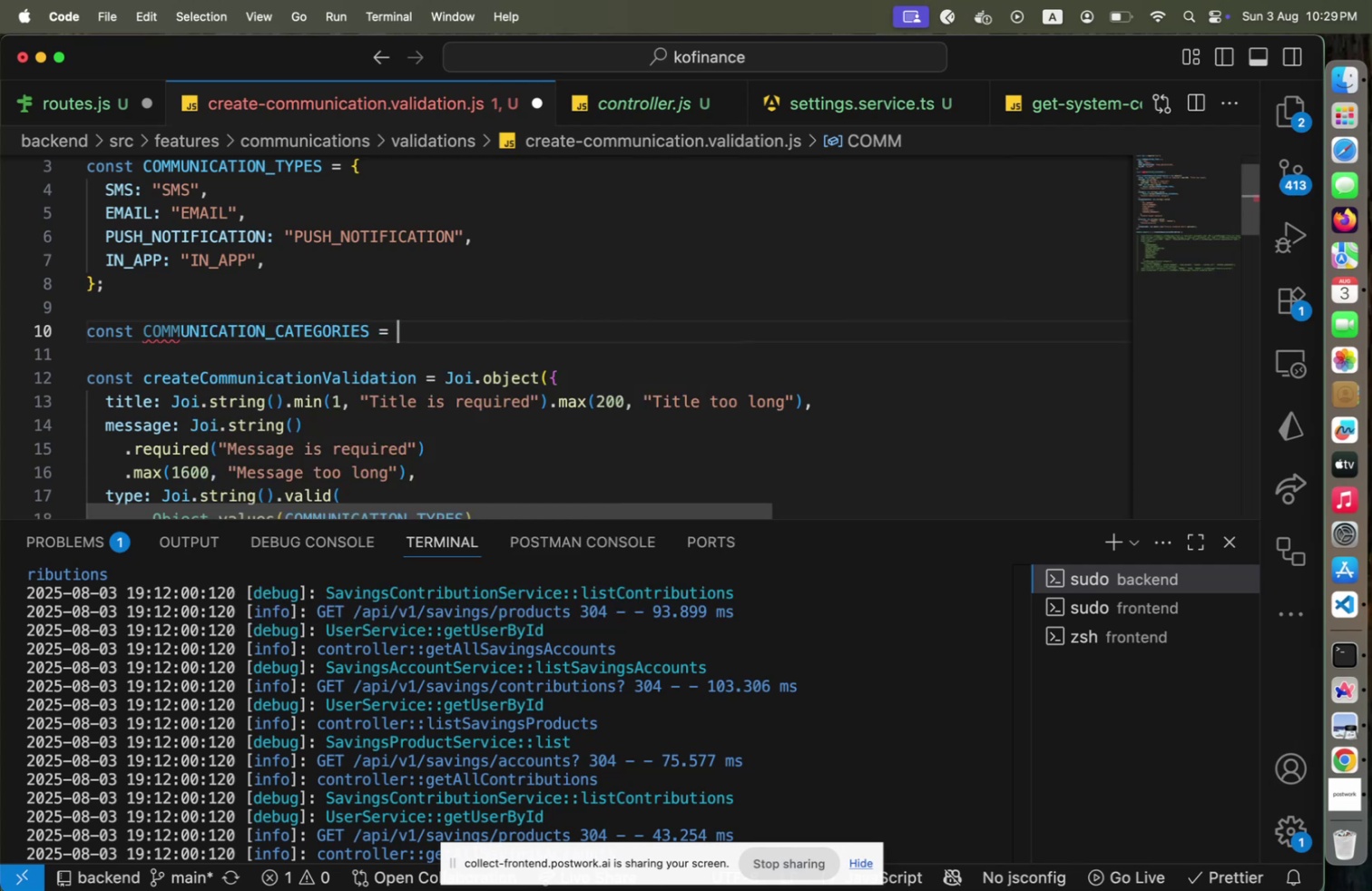 
key(Shift+BracketLeft)
 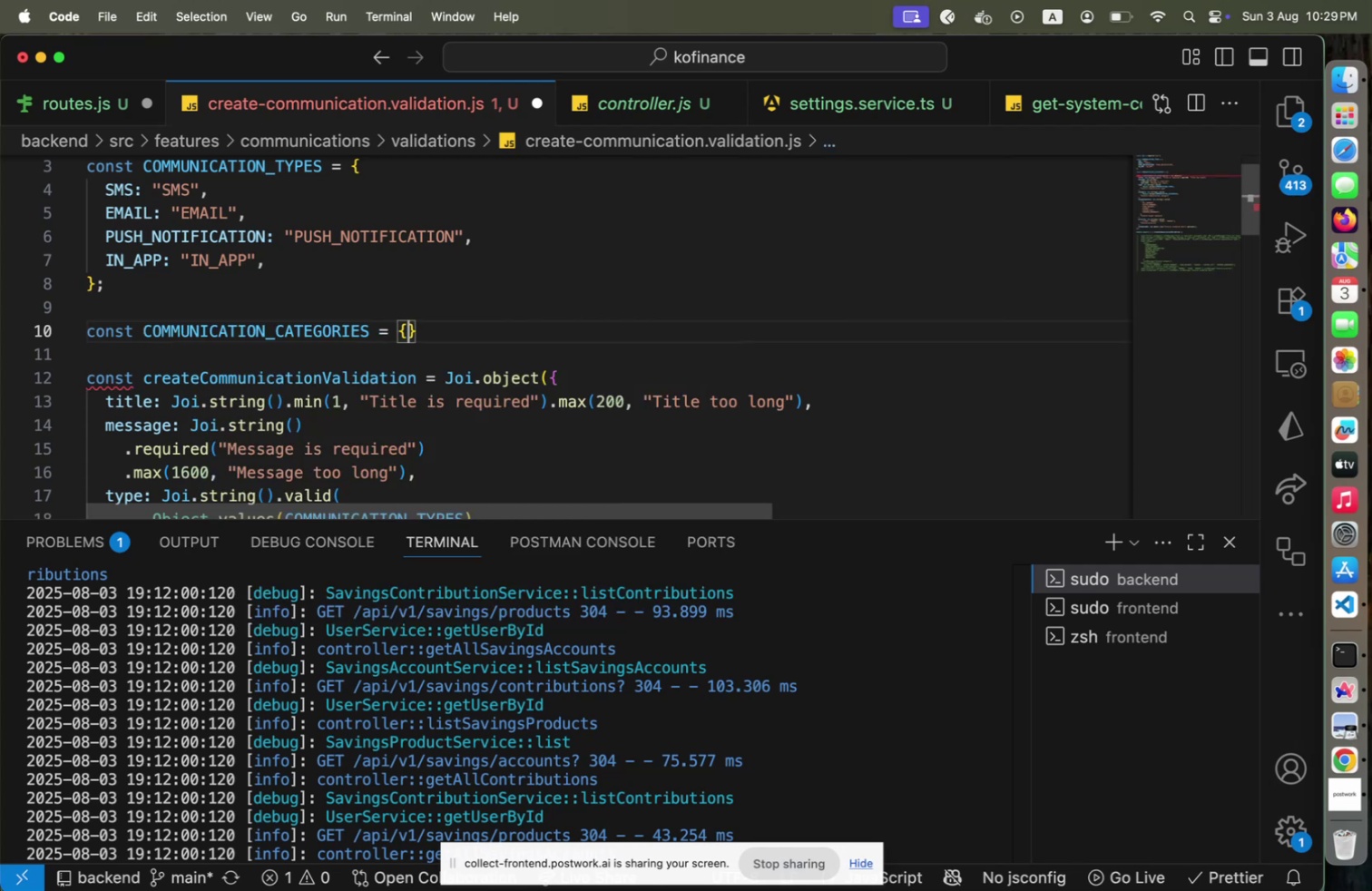 
key(Enter)
 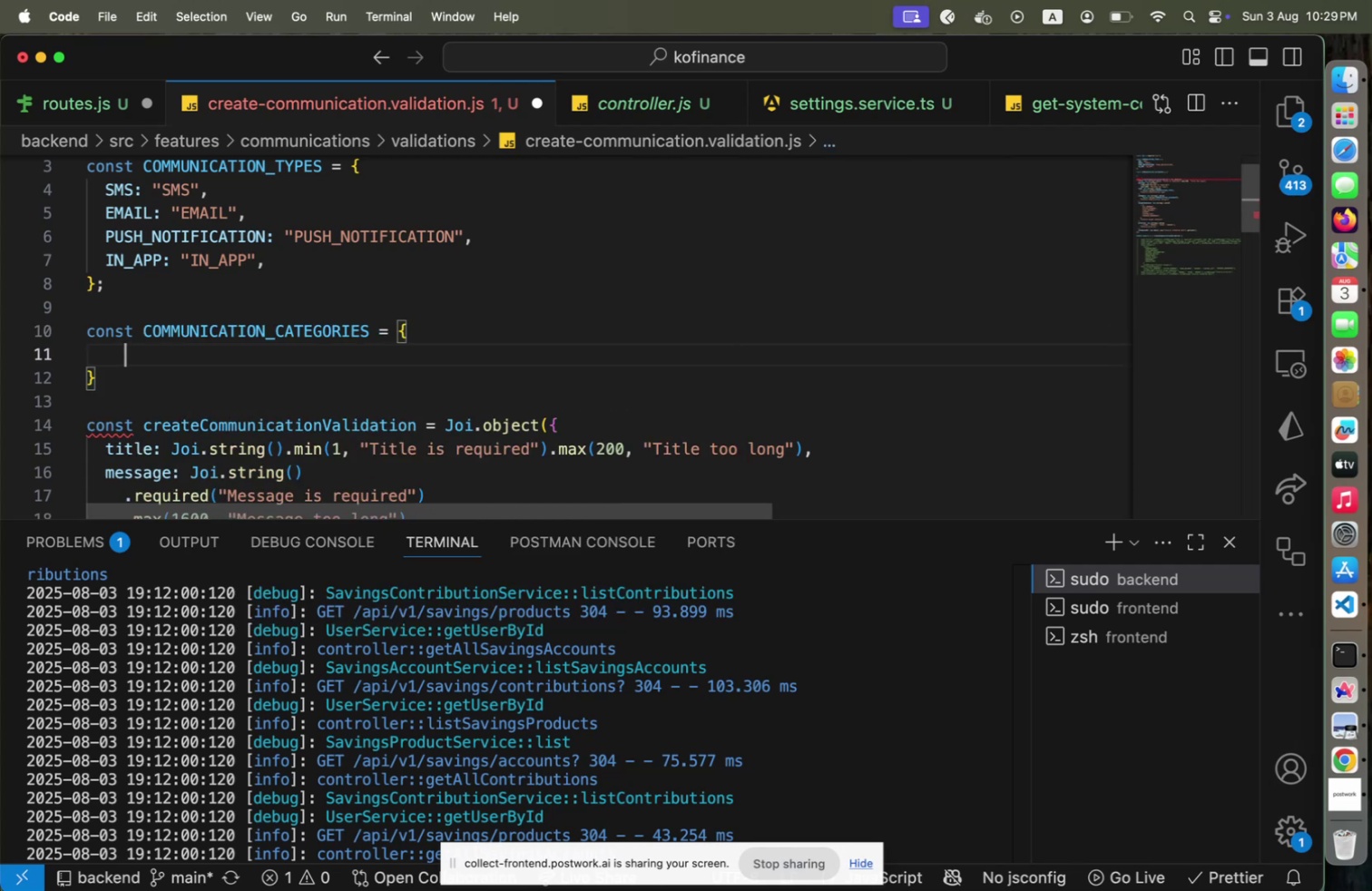 
key(Meta+V)
 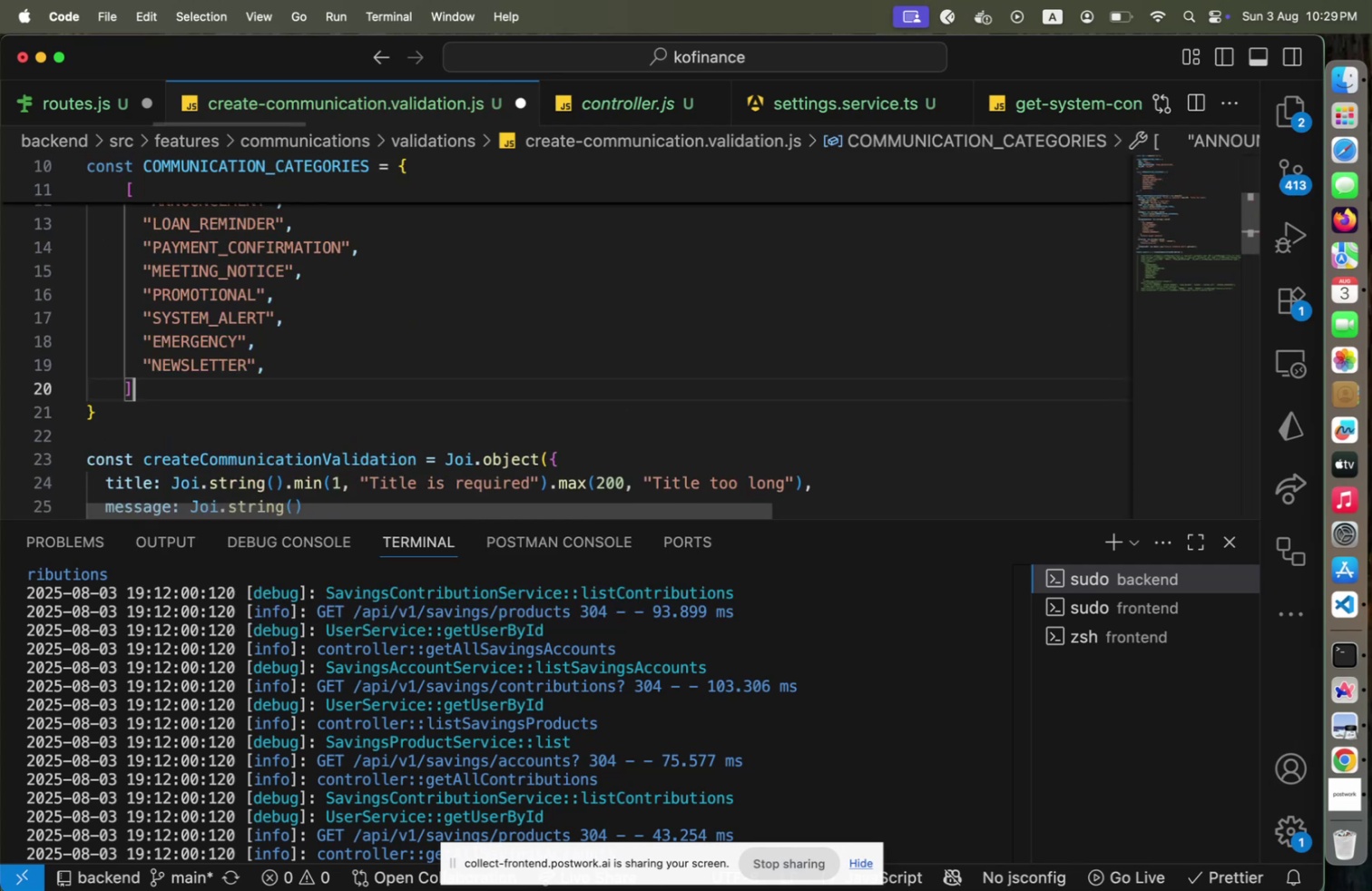 
hold_key(key=ArrowUp, duration=1.05)
 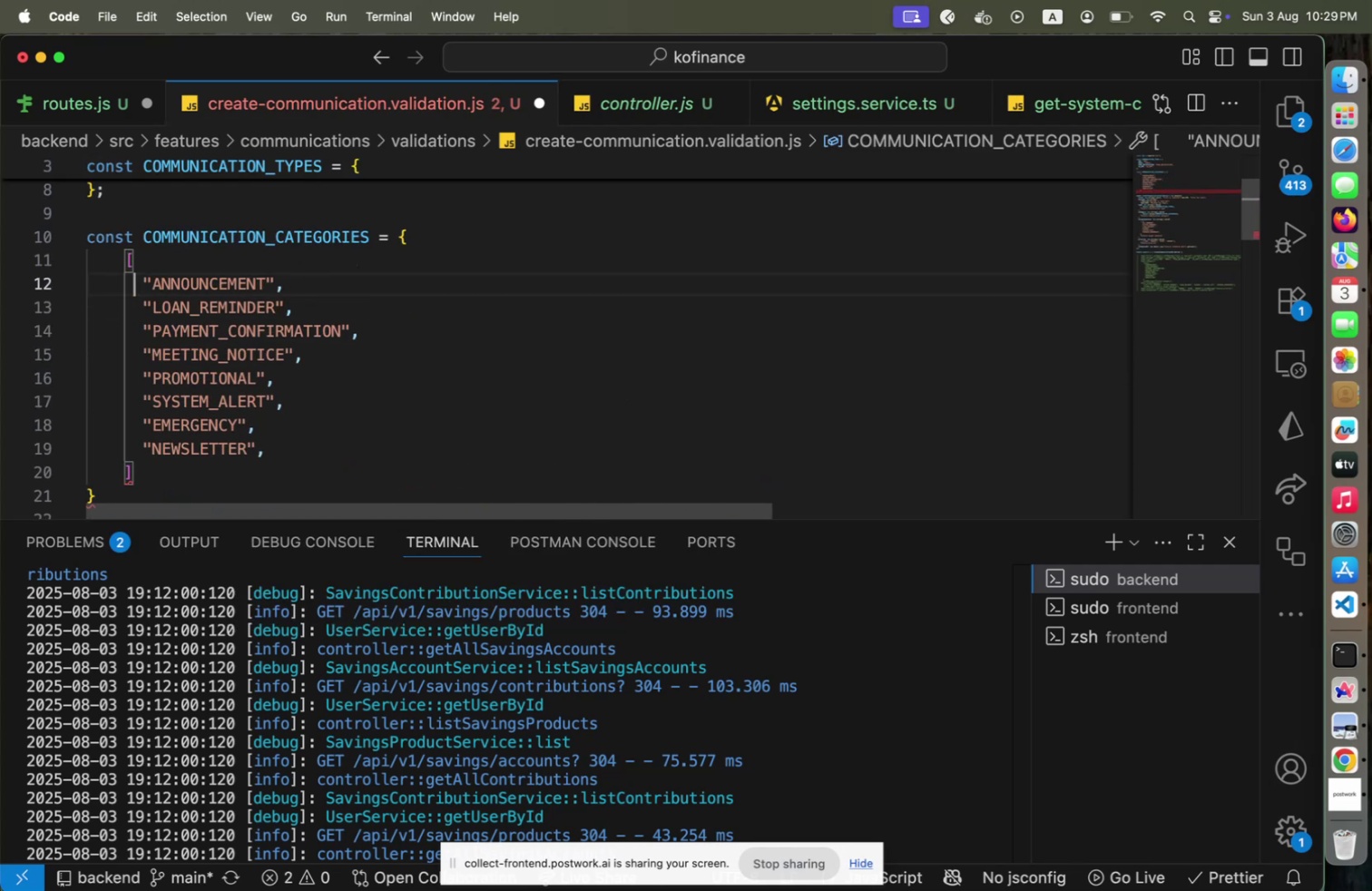 
key(ArrowUp)
 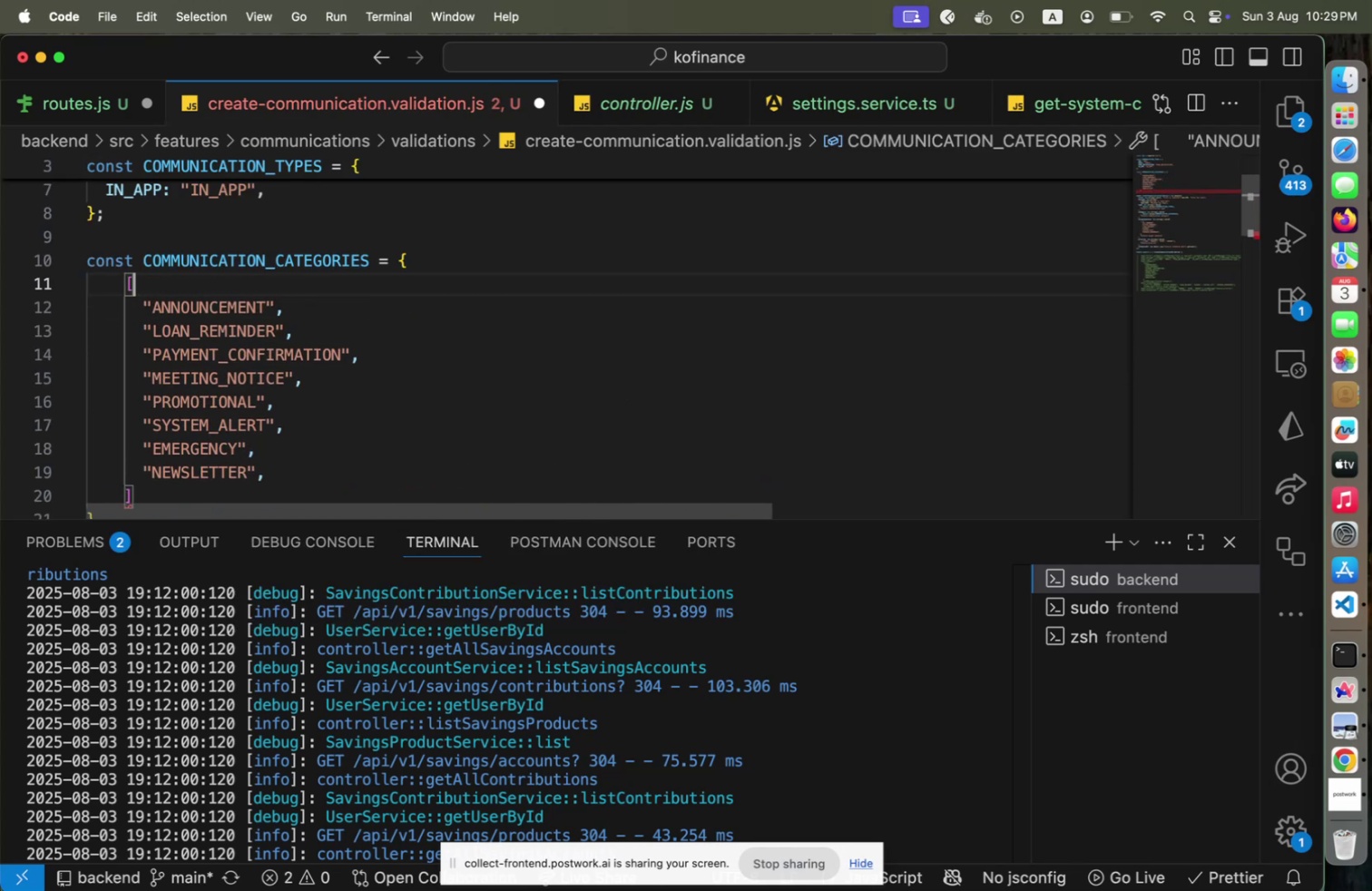 
key(Backspace)
 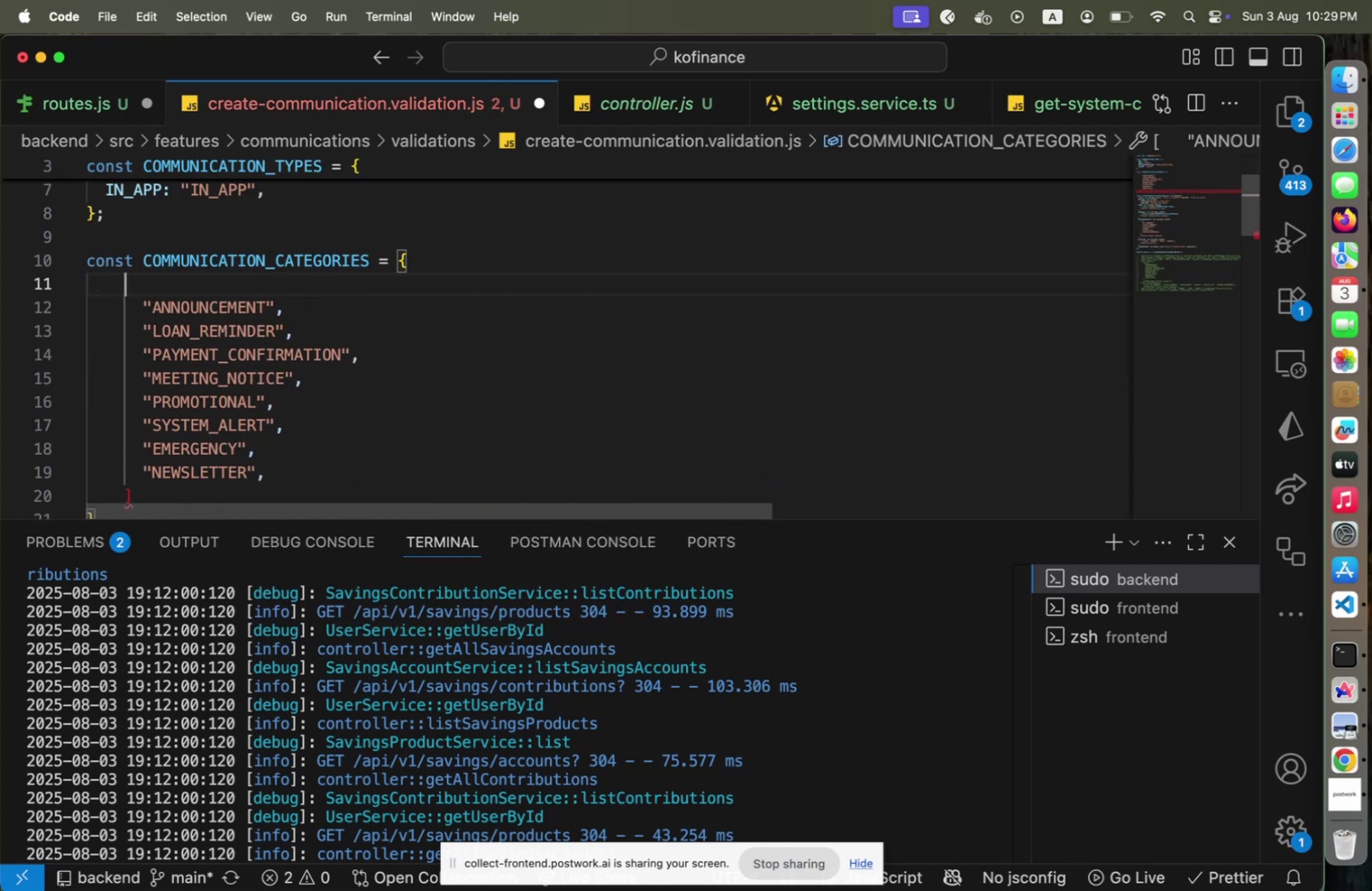 
key(ArrowDown)
 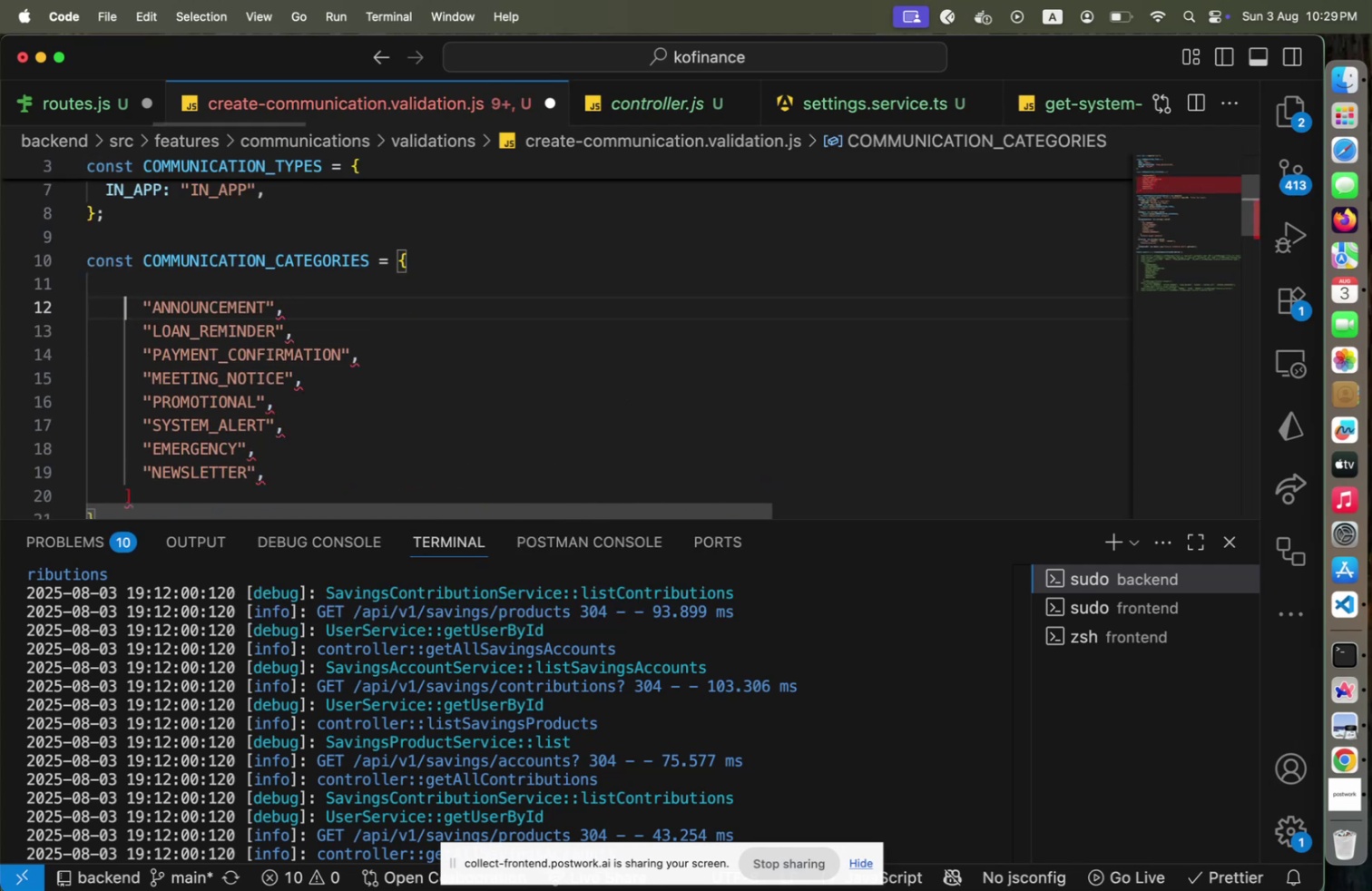 
key(ArrowRight)
 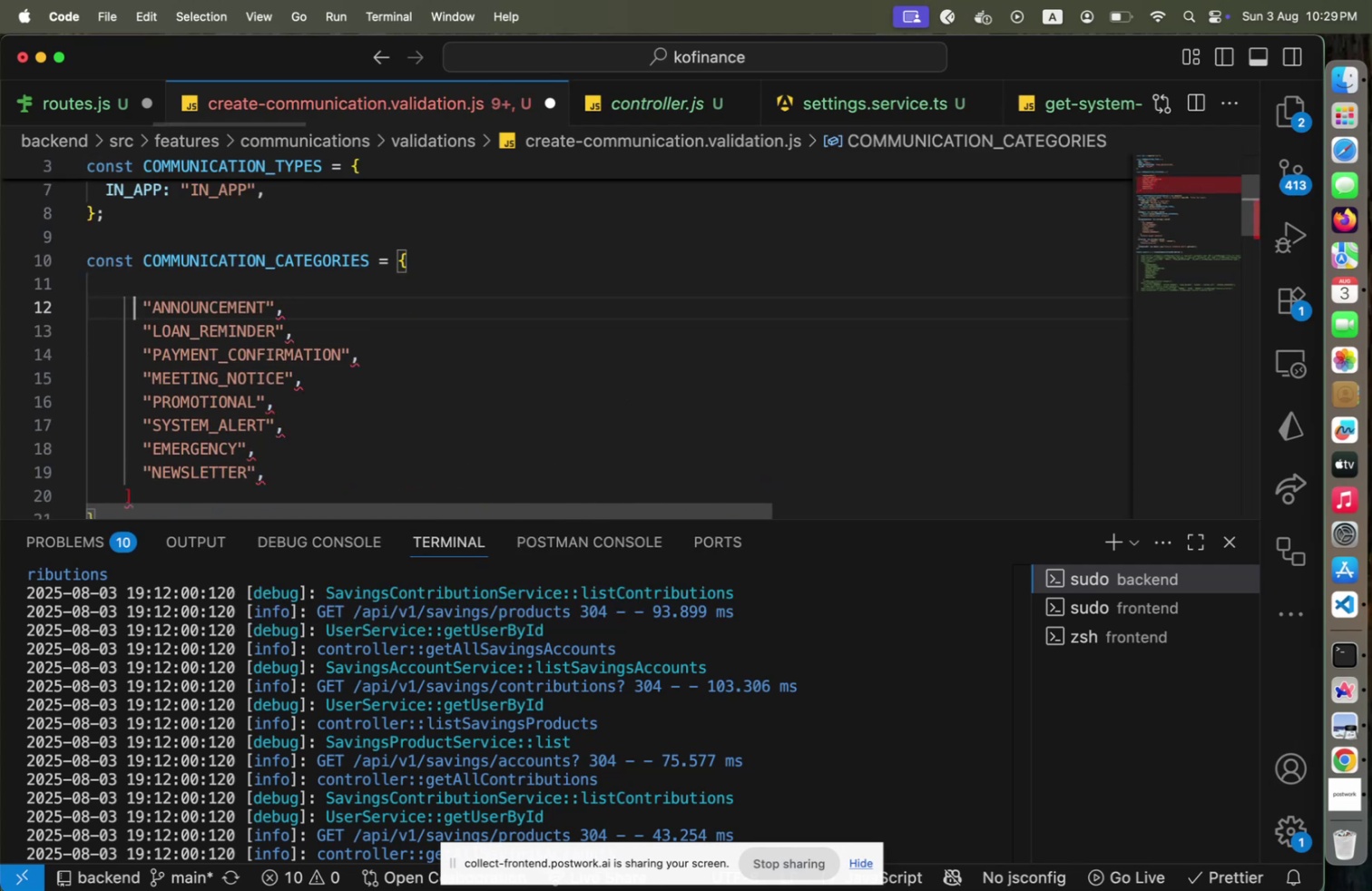 
key(ArrowRight)
 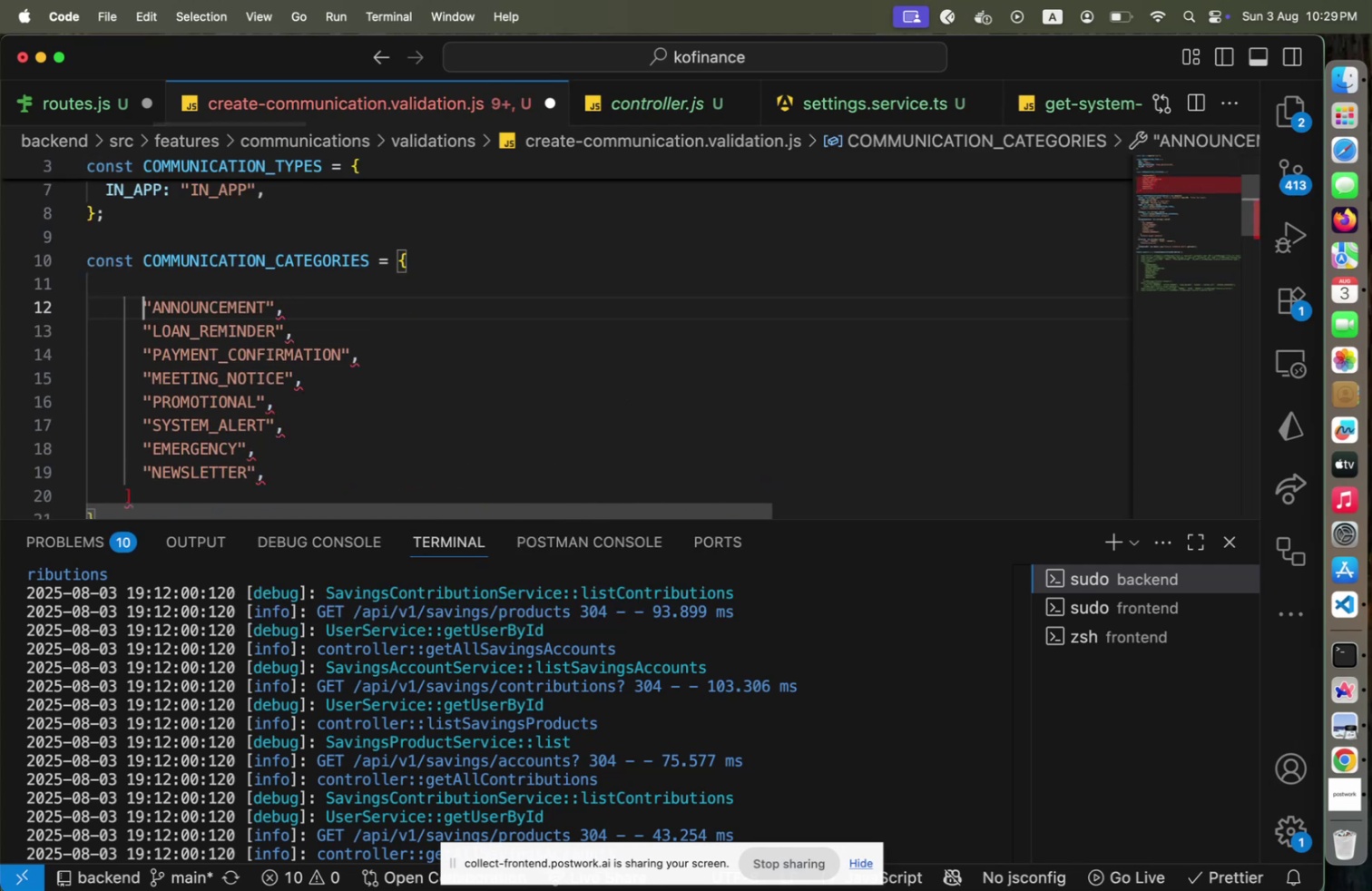 
type(ANNOUNCEMENT: )
 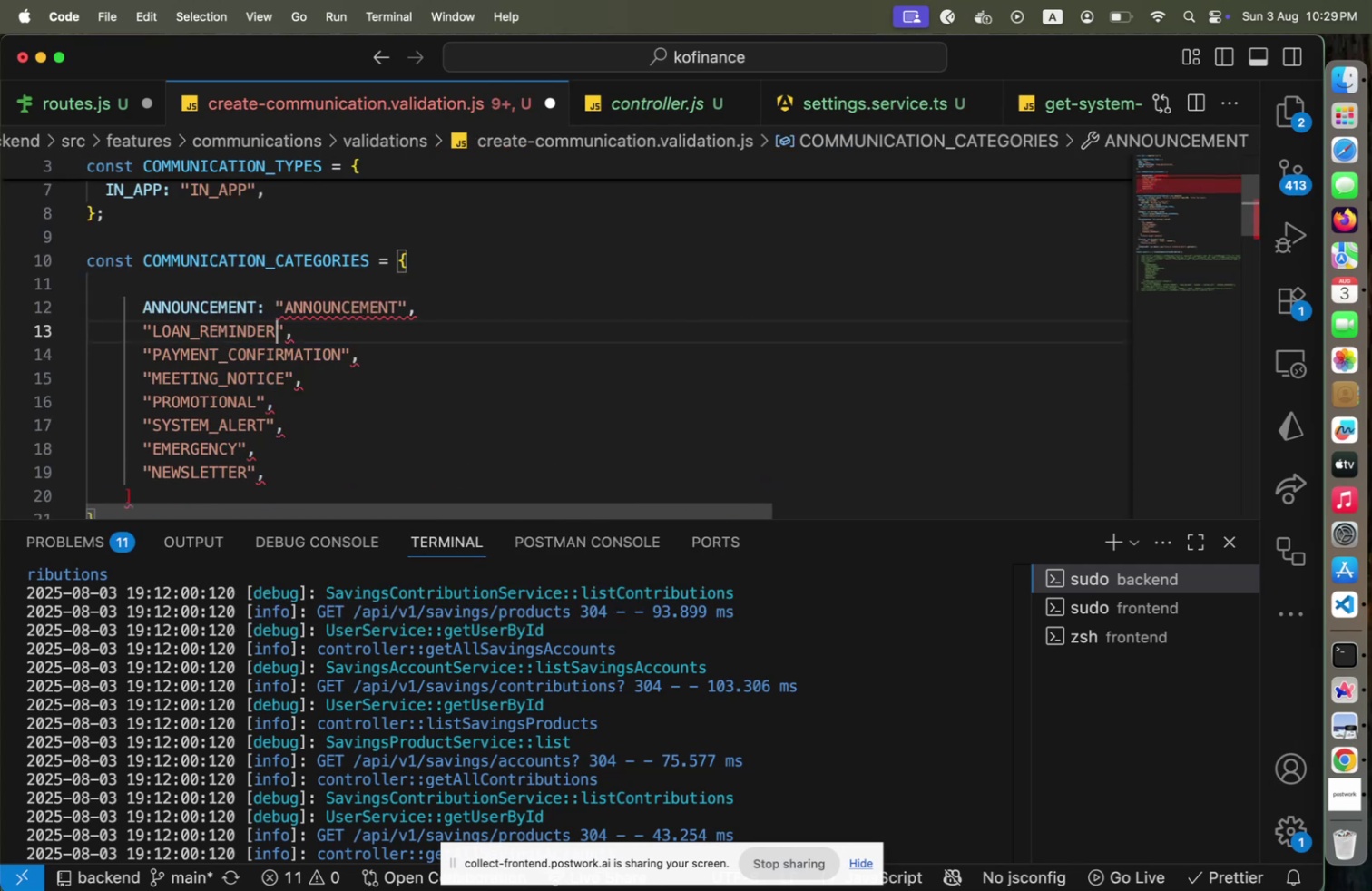 
 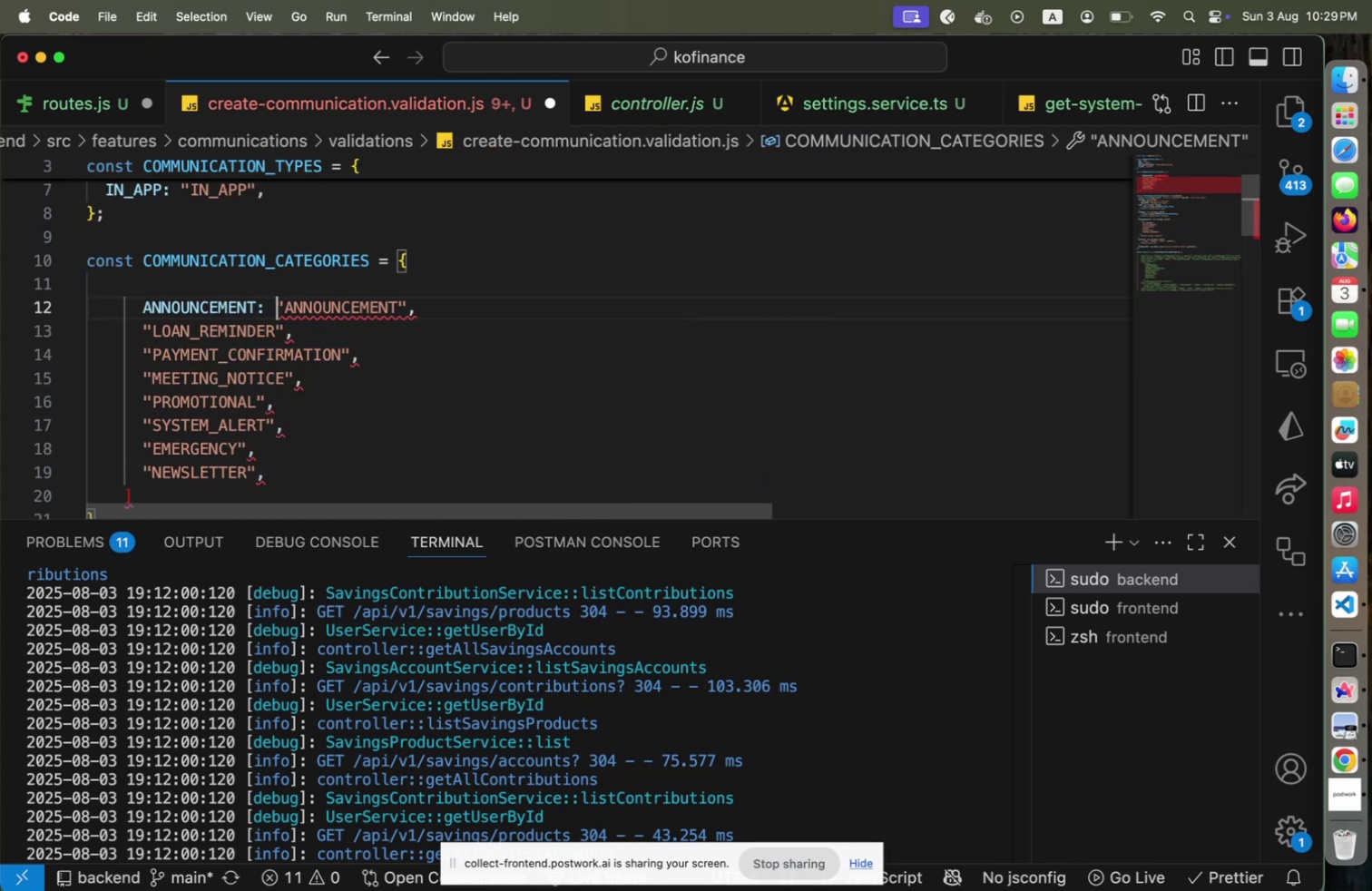 
key(ArrowDown)
 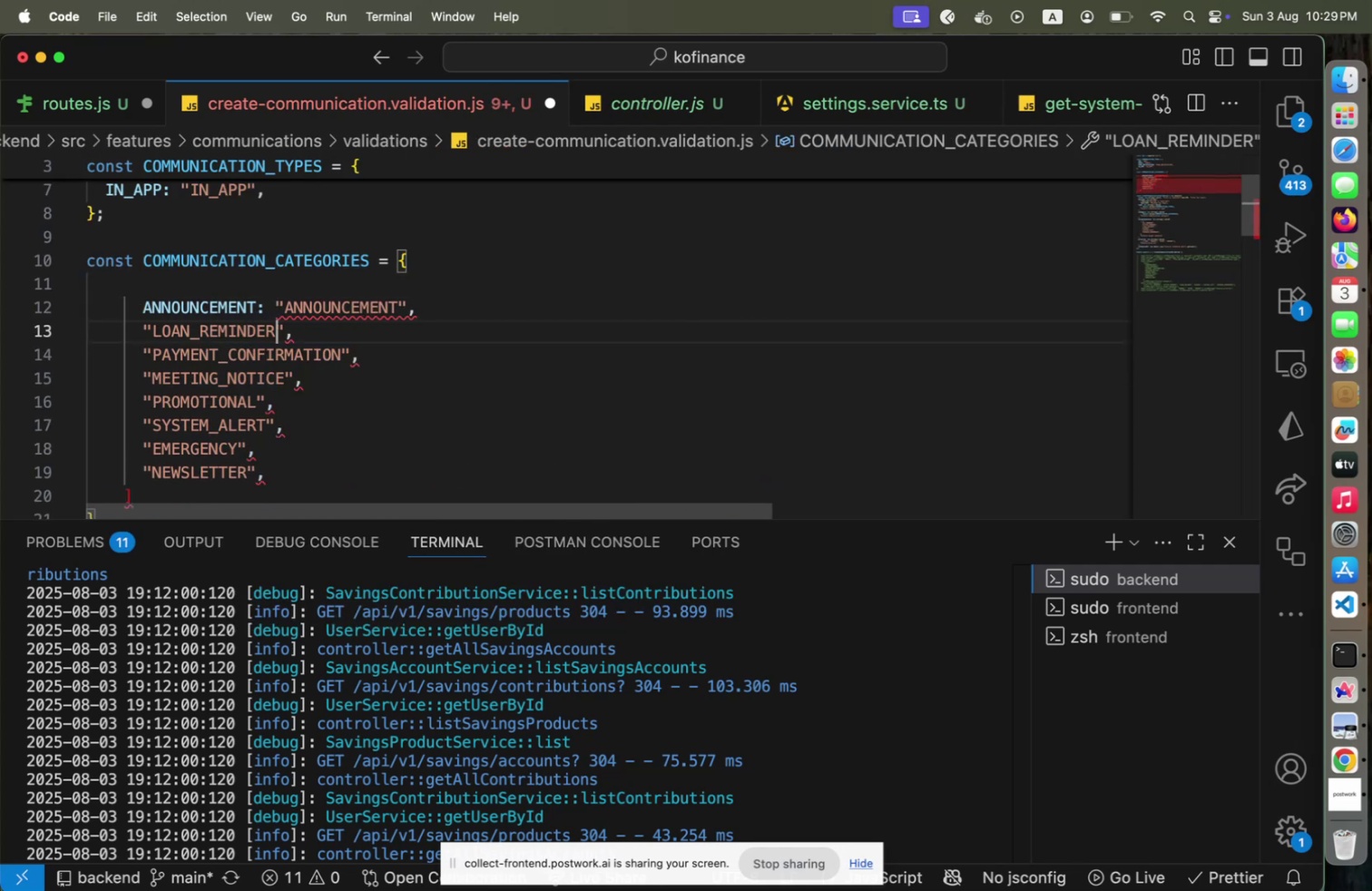 
type([Home]LOAN_REMINDER: )
 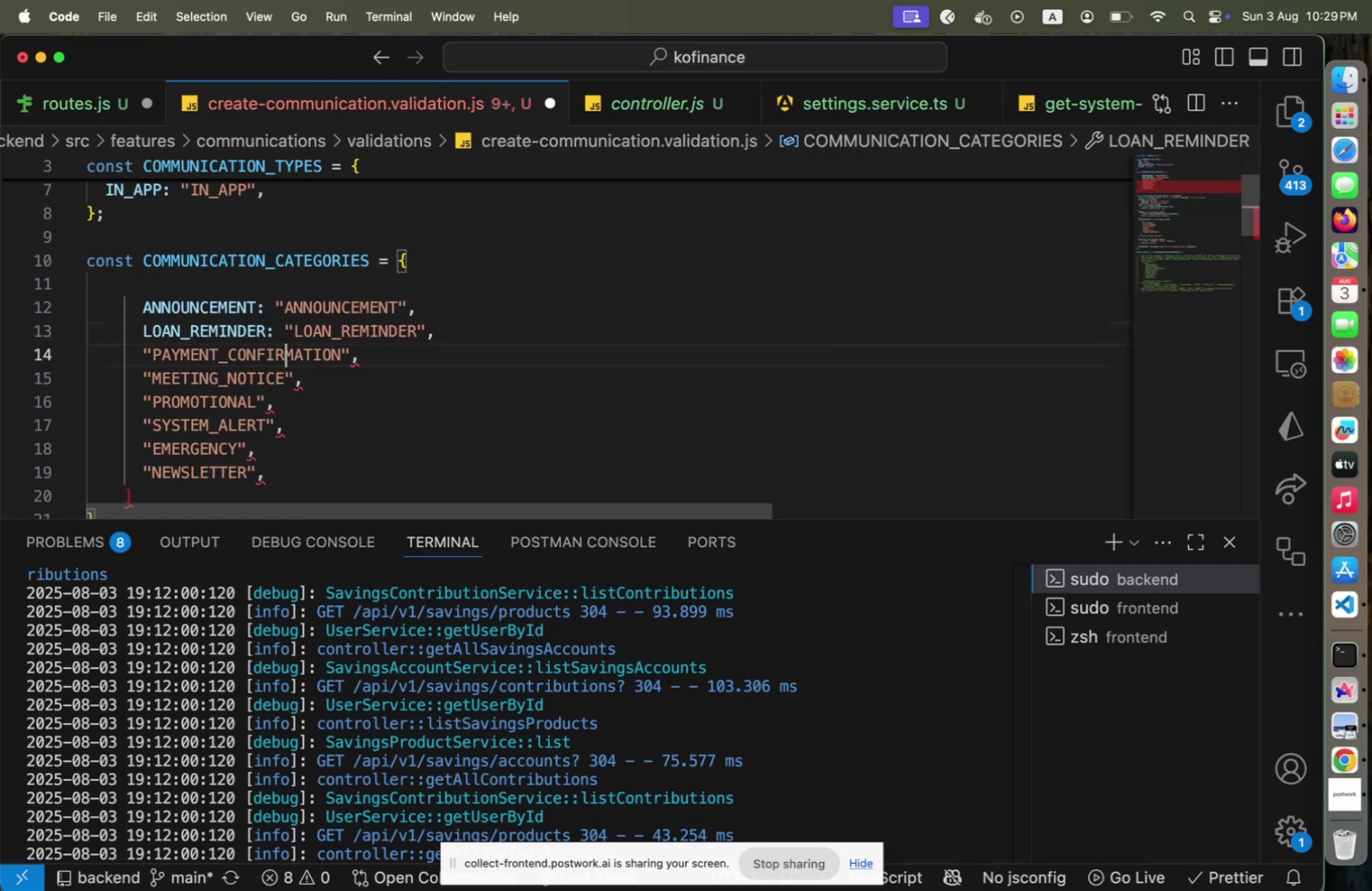 
 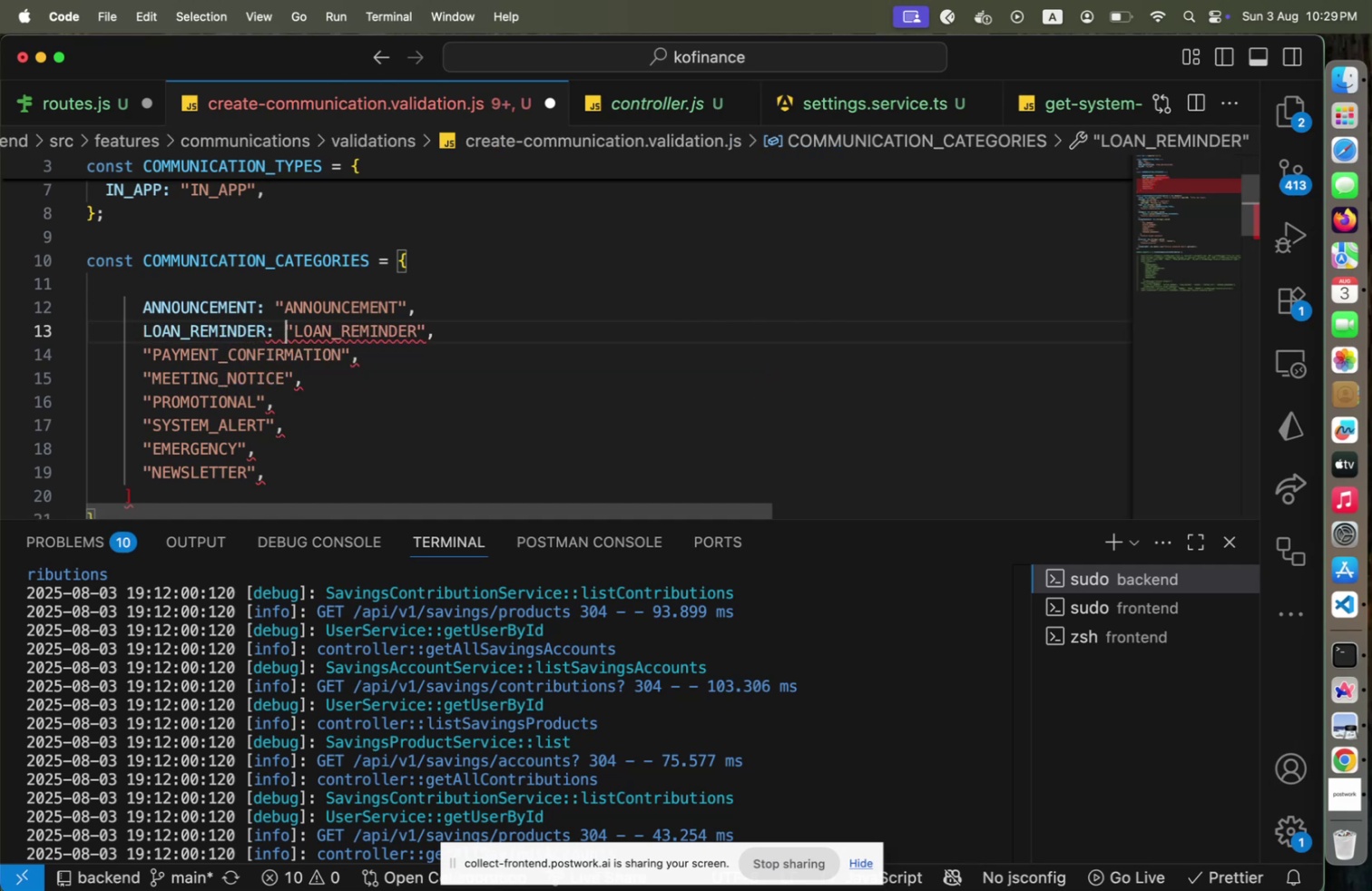 
key(ArrowDown)
 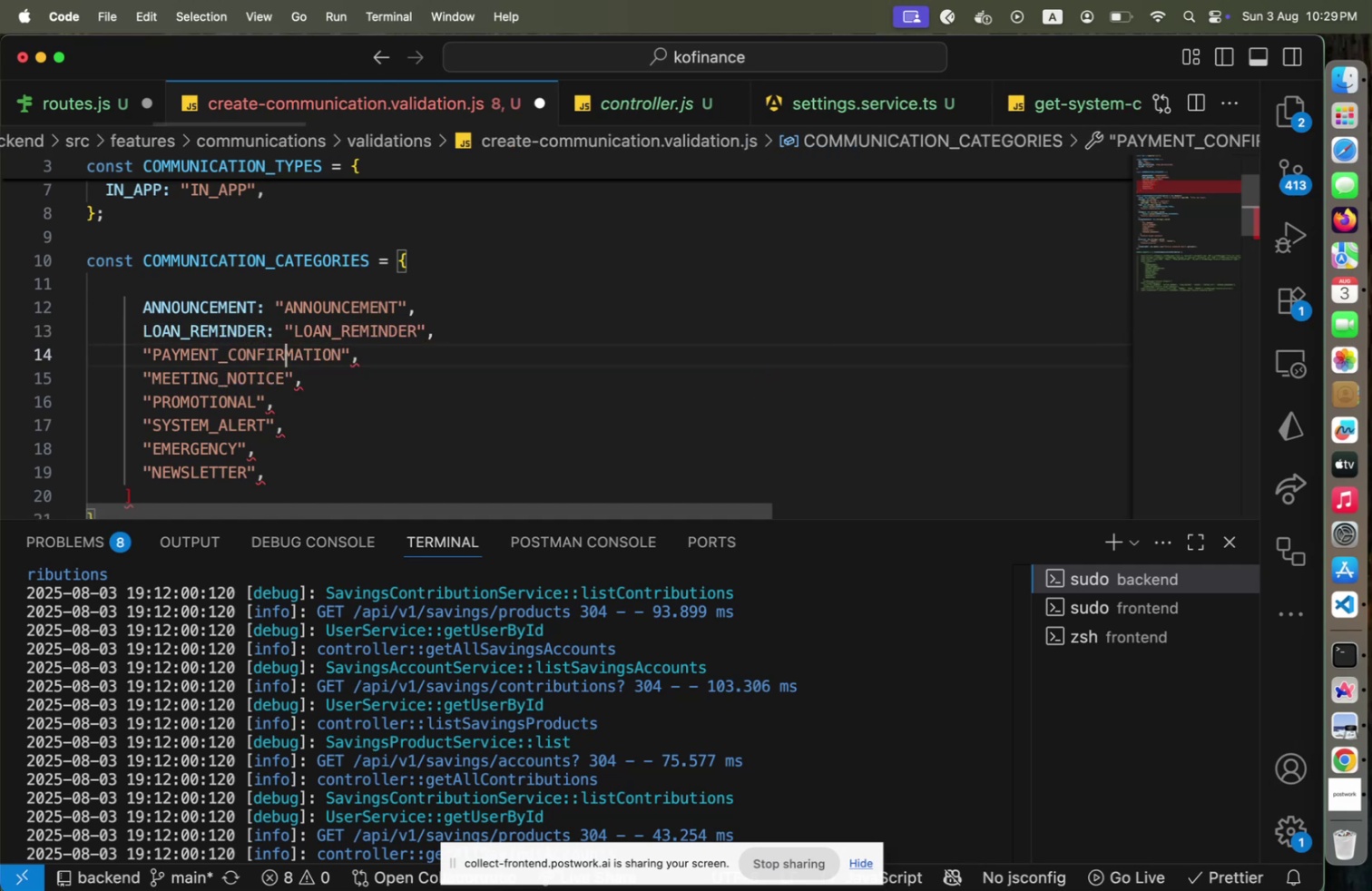 
type([Home]PAYMENT:)
key(Backspace)
type(_CONFIRMATION: )
 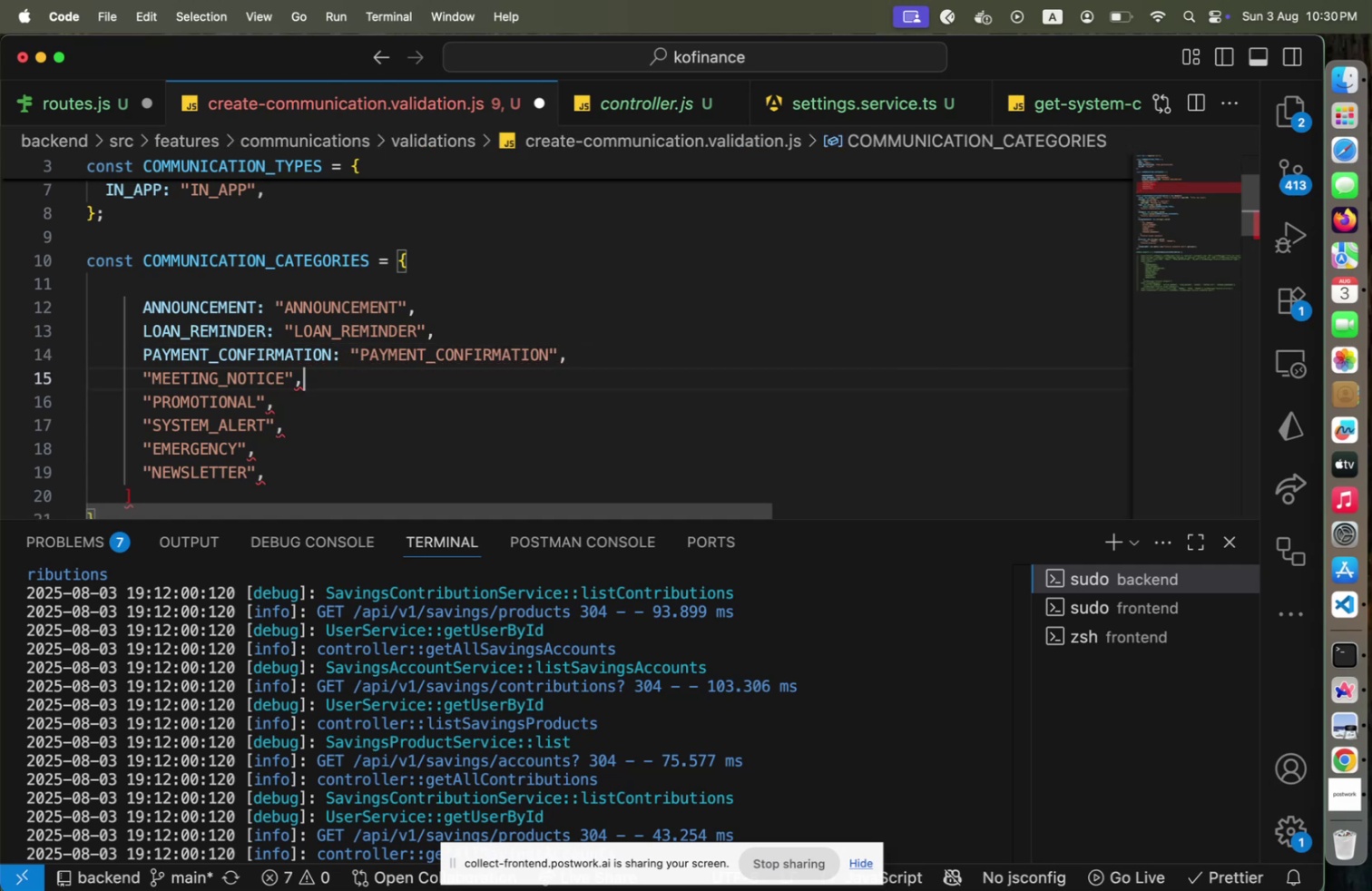 
 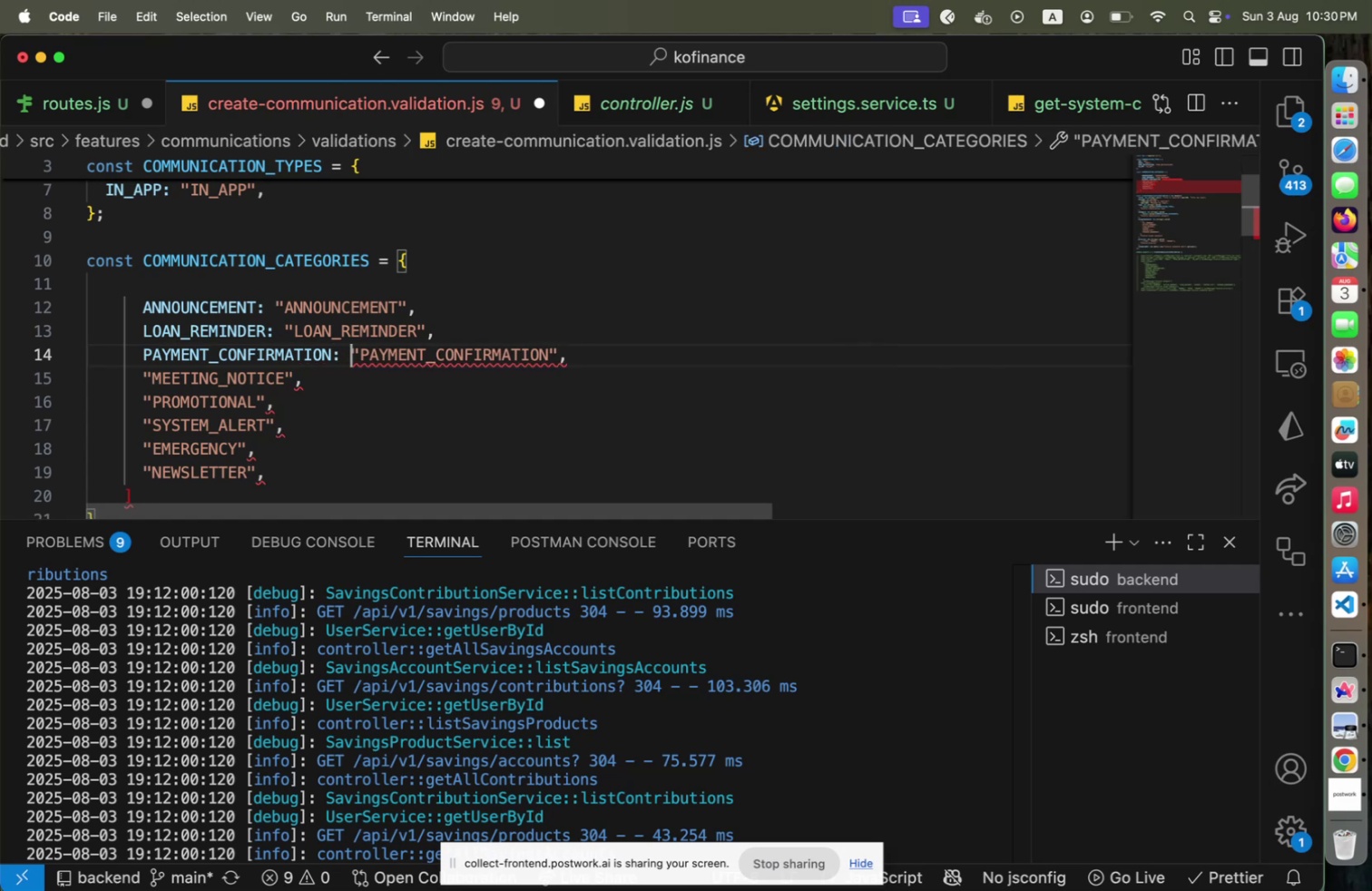 
key(ArrowDown)
 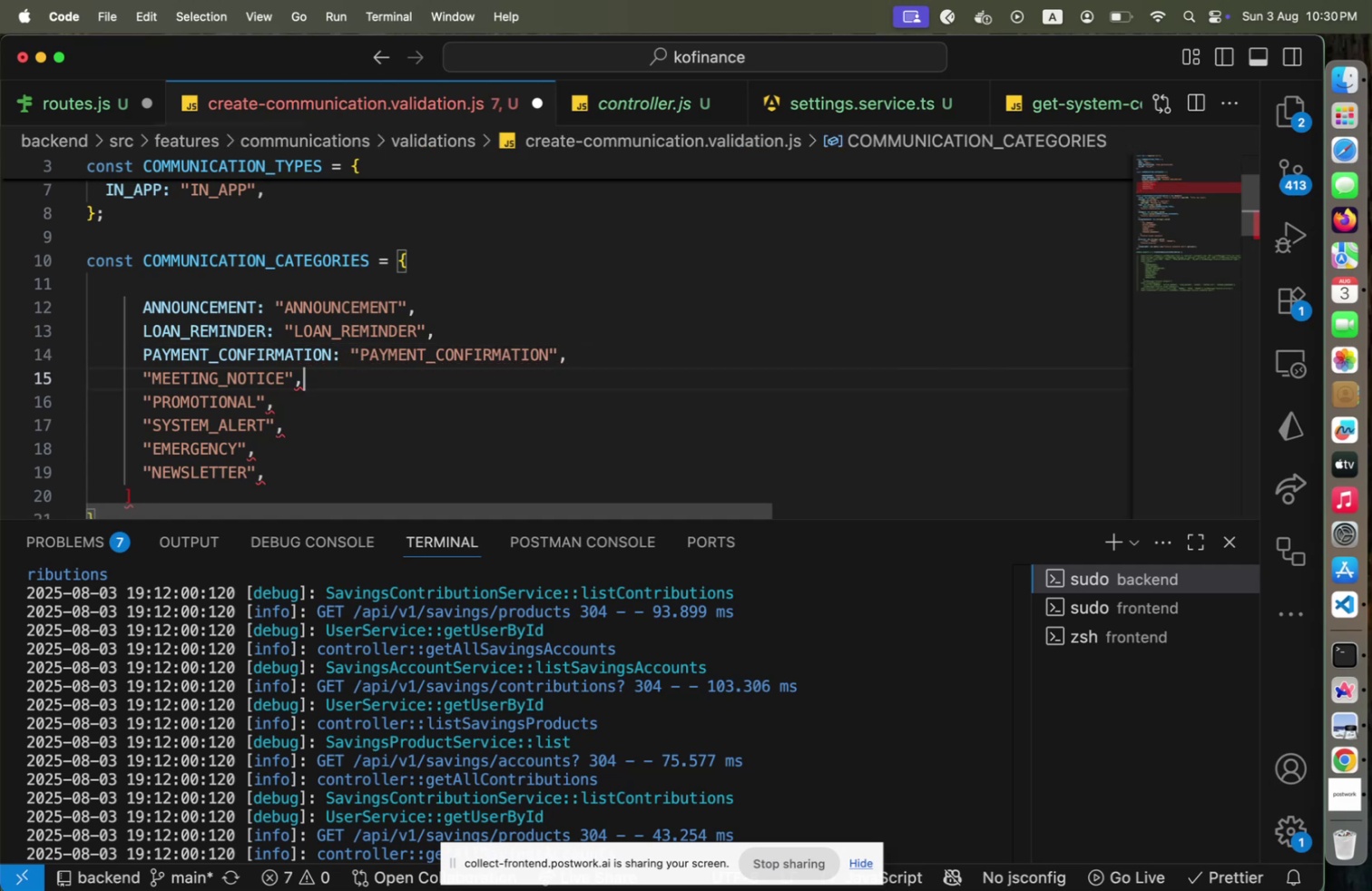 
type([Home]MEETING_NOTICE: )
 